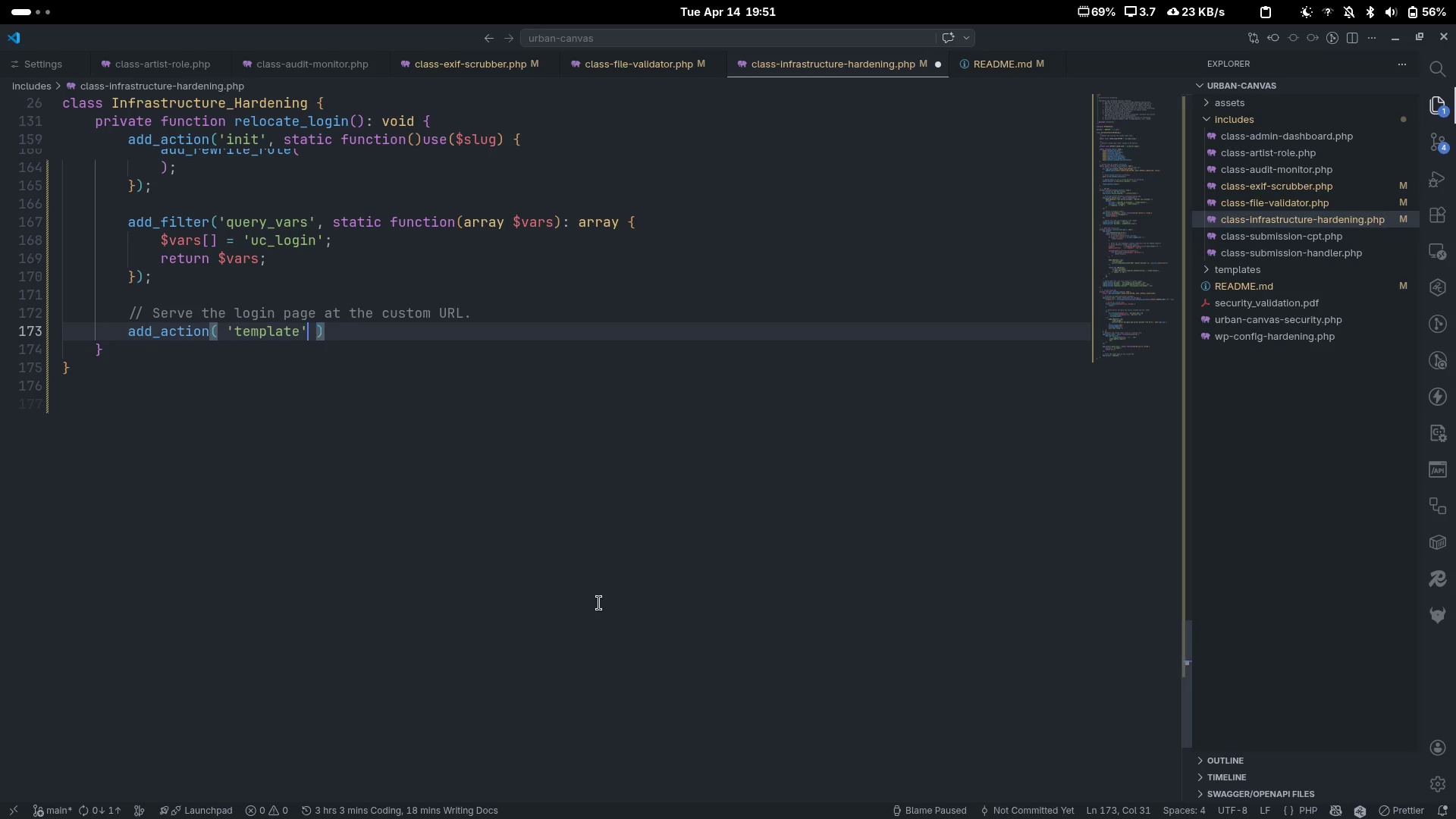 
key(Control+ControlLeft)
 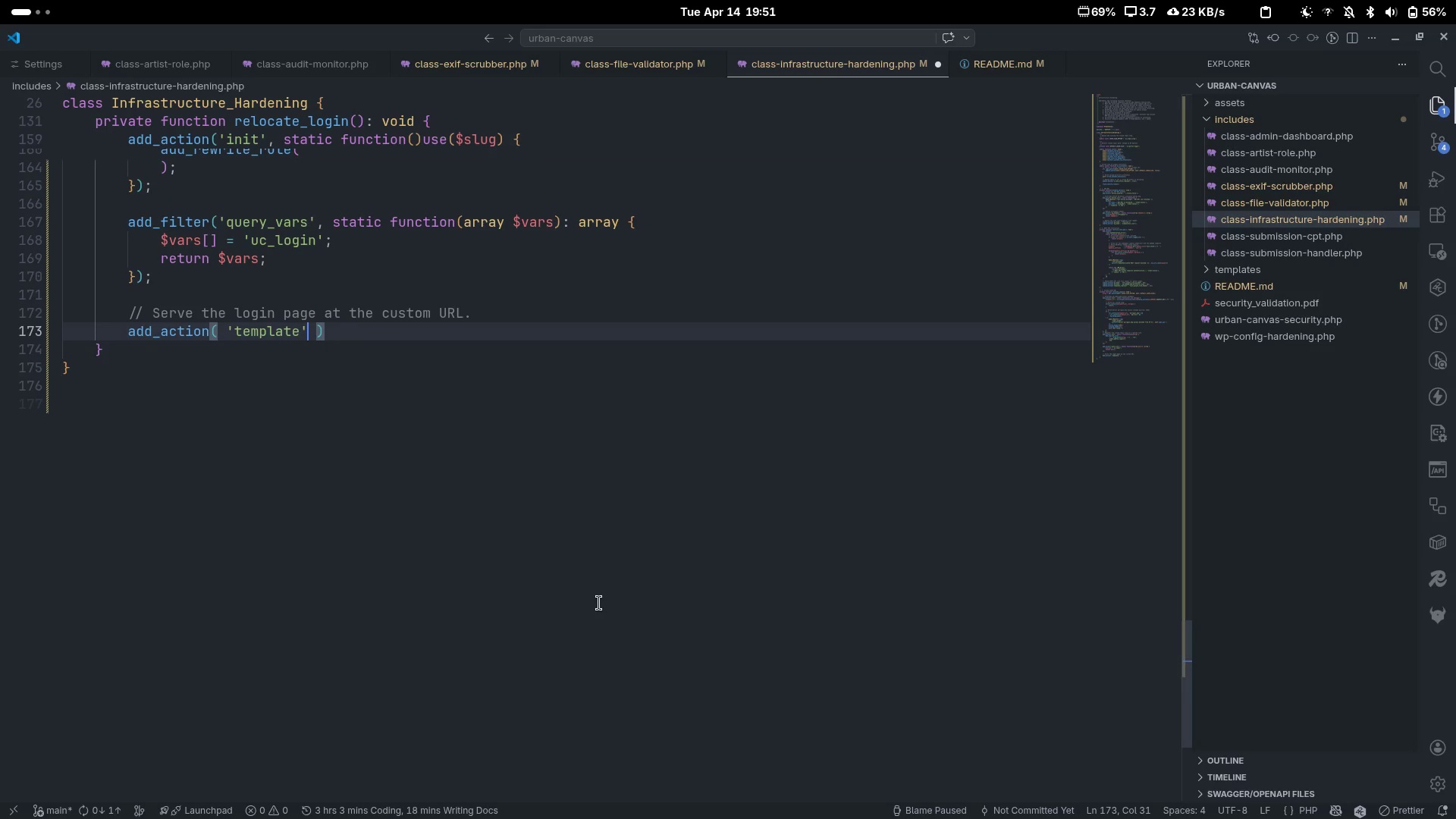 
key(ArrowLeft)
 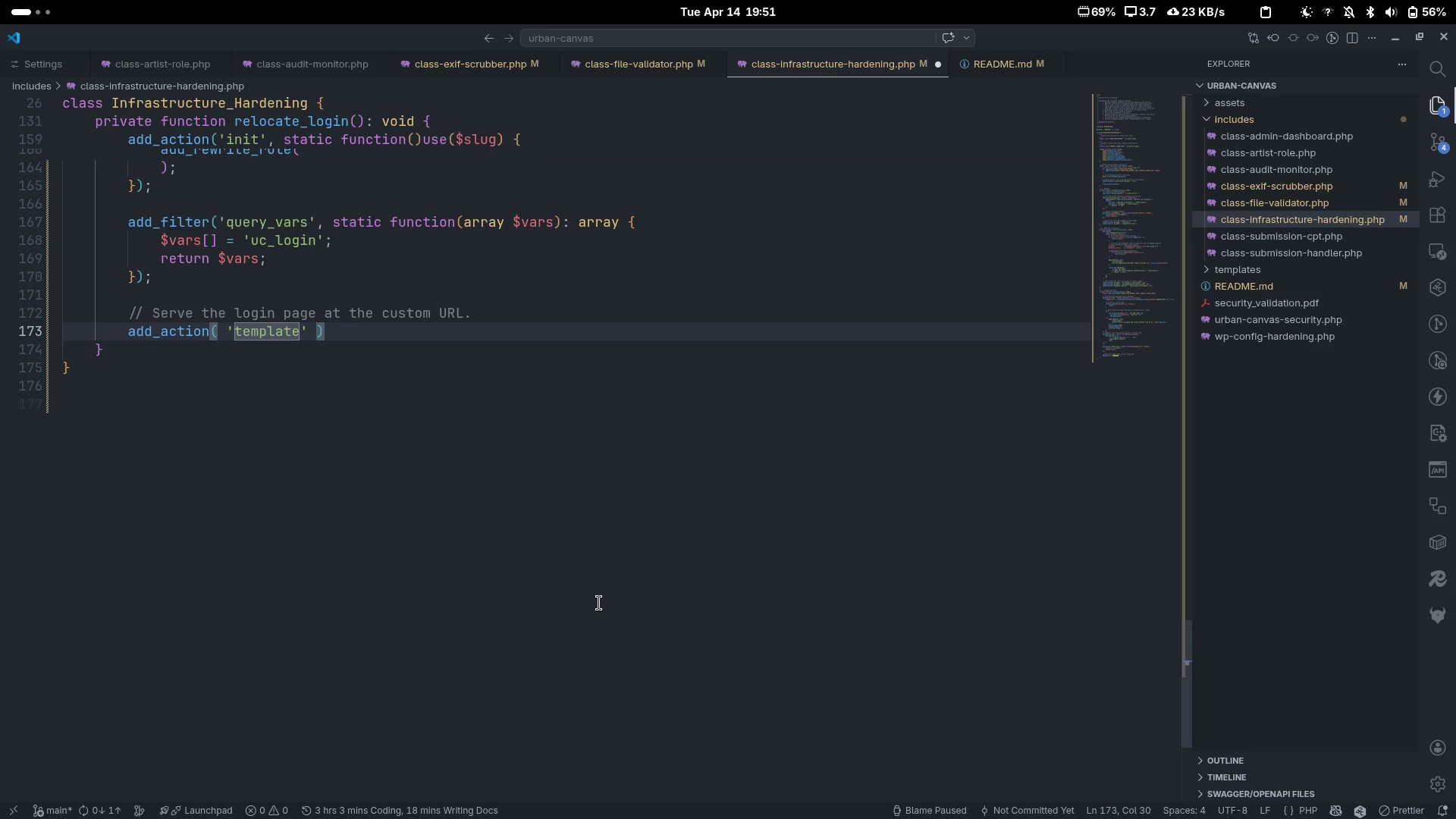 
type(_redirect)
 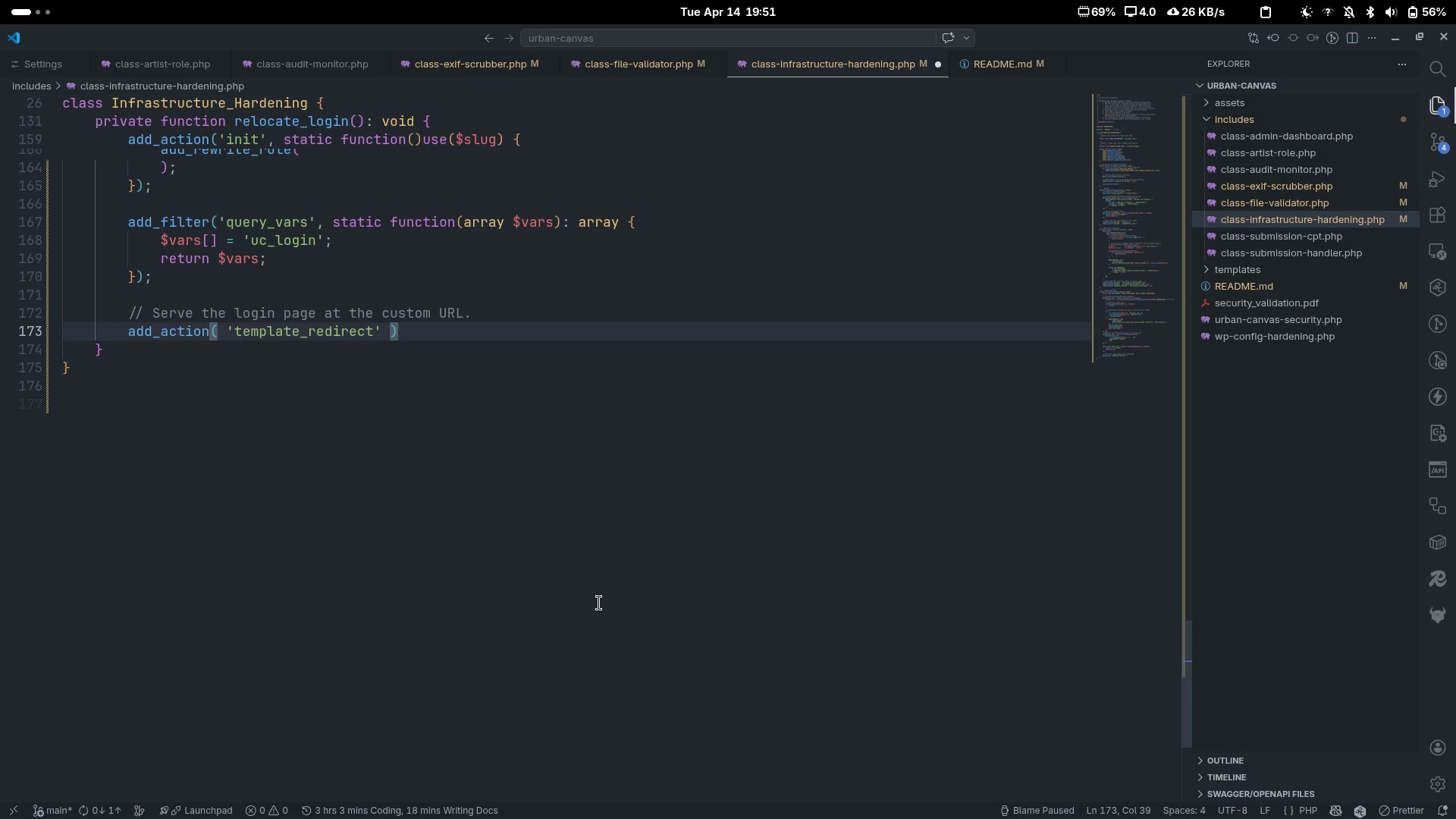 
wait(6.37)
 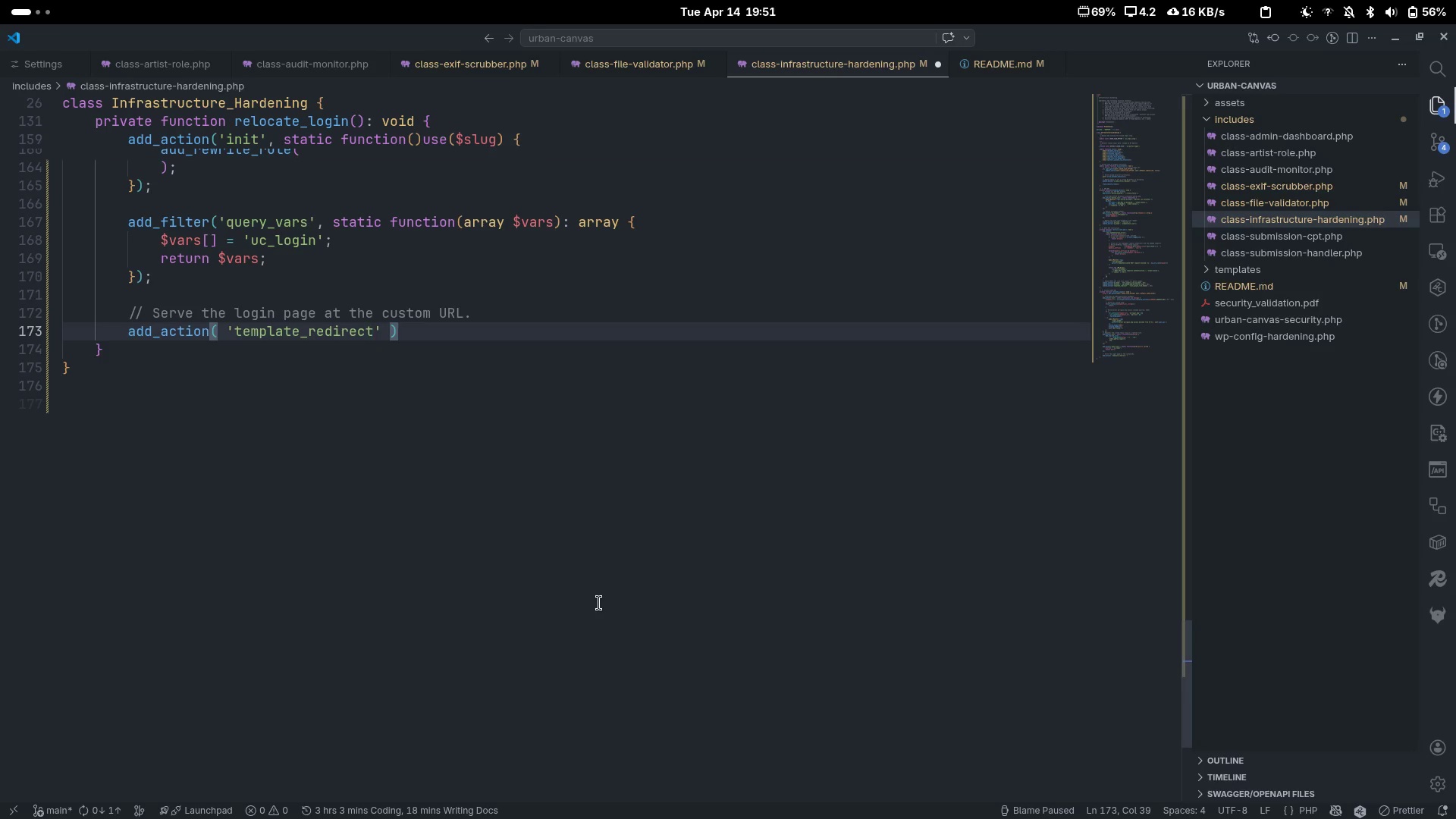 
key(ArrowRight)
 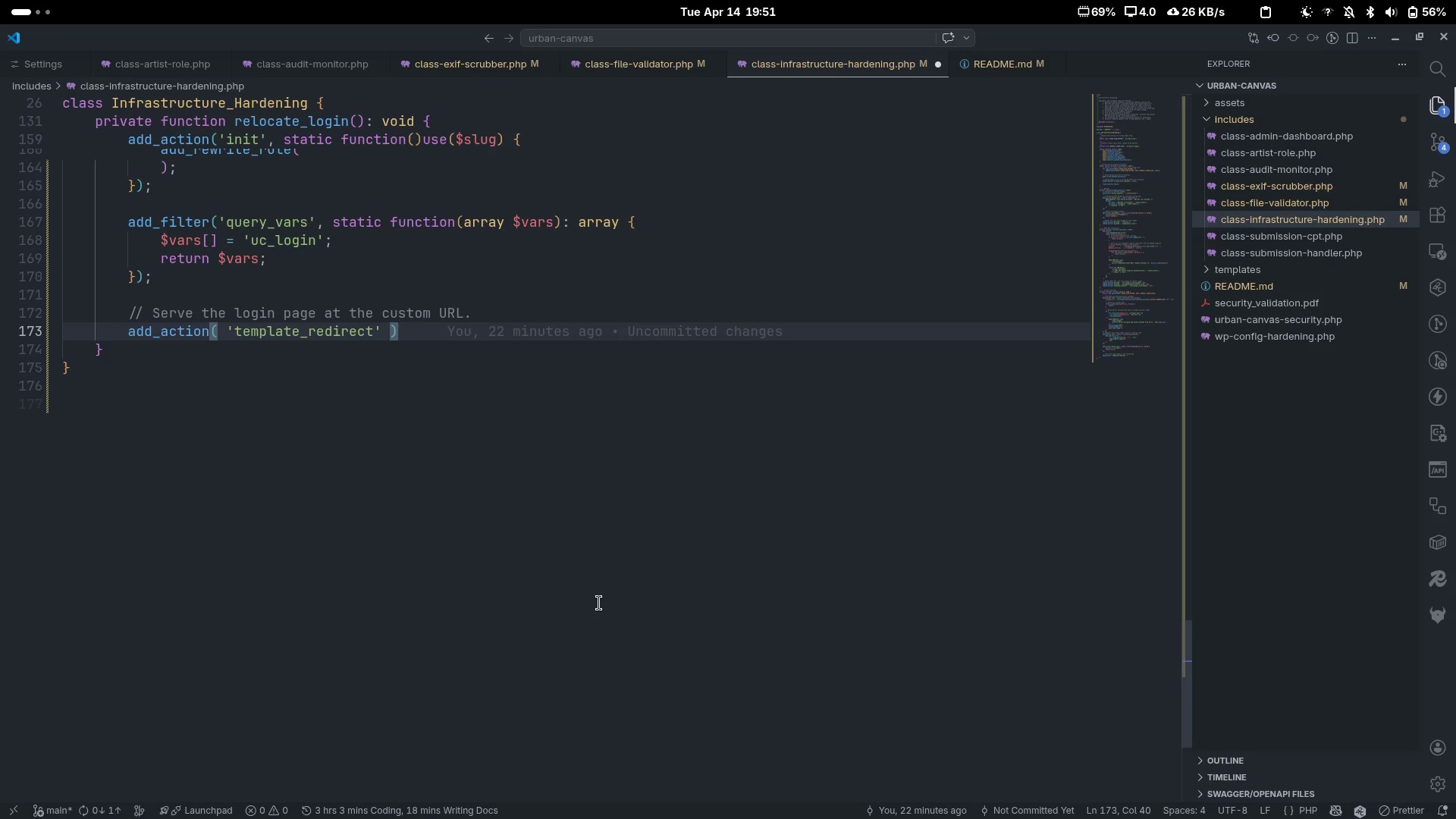 
type(, statuc)
key(Backspace)
key(Backspace)
type(ic function()
 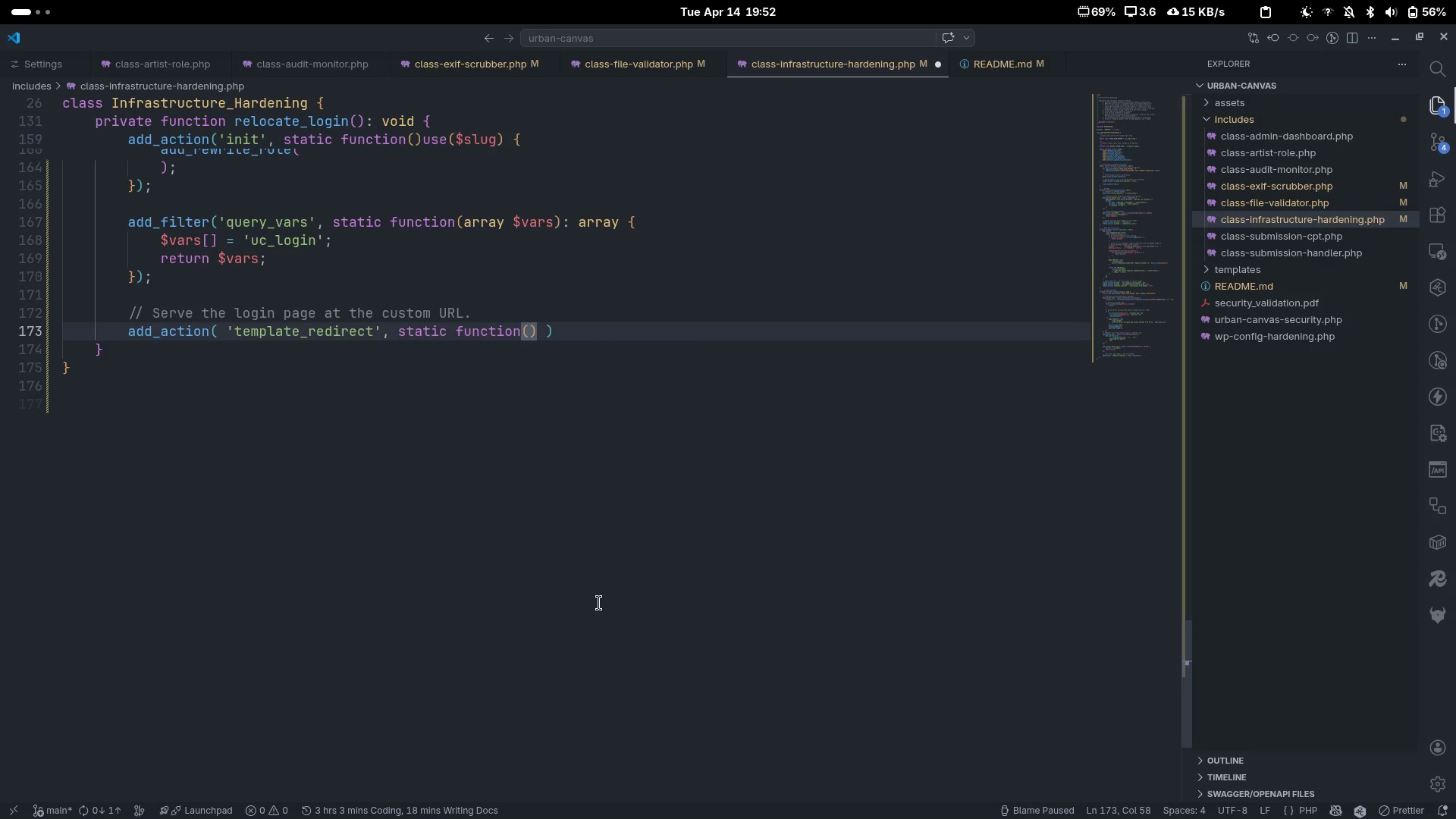 
key(ArrowRight)
 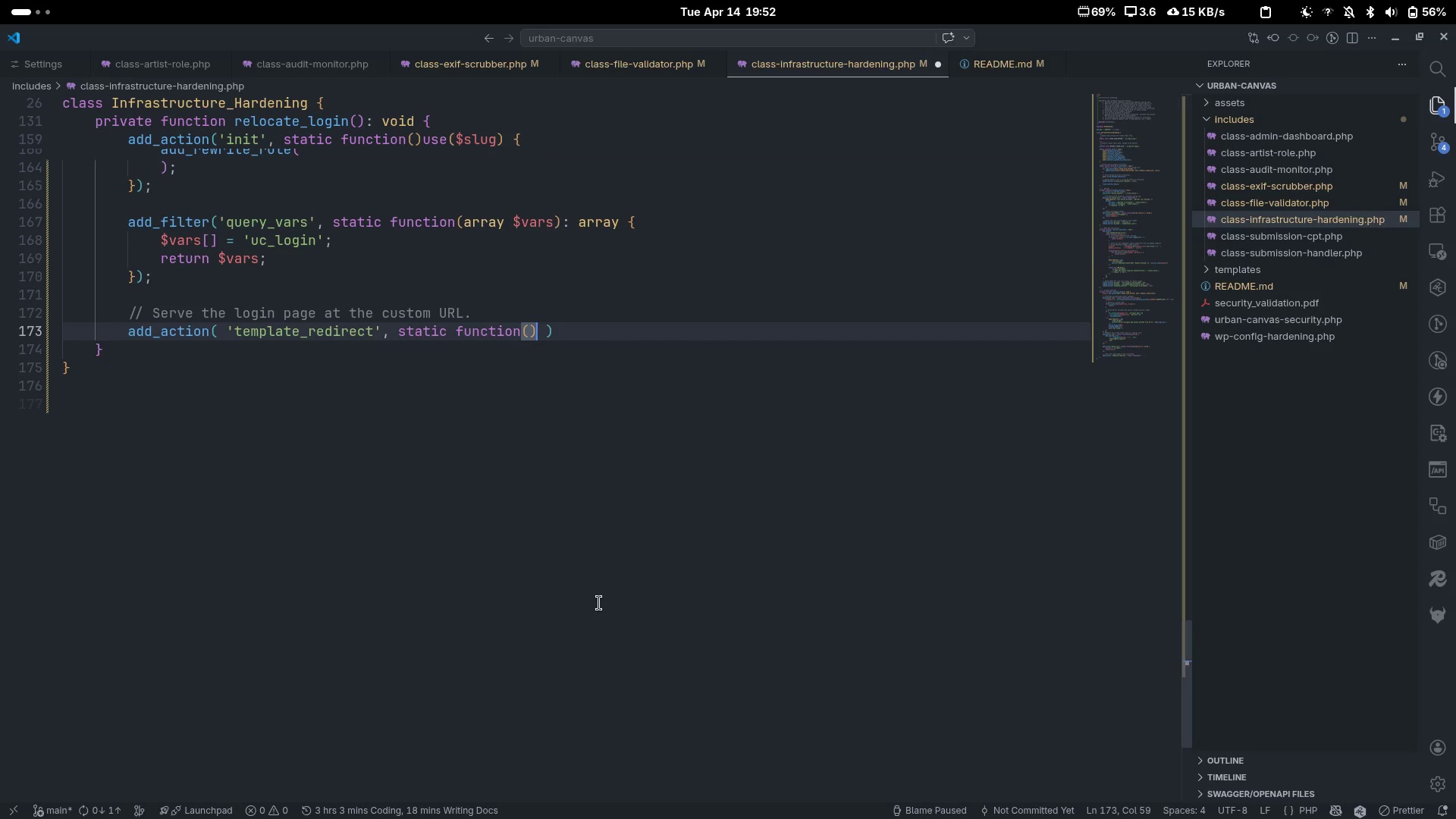 
key(Shift+ShiftLeft)
 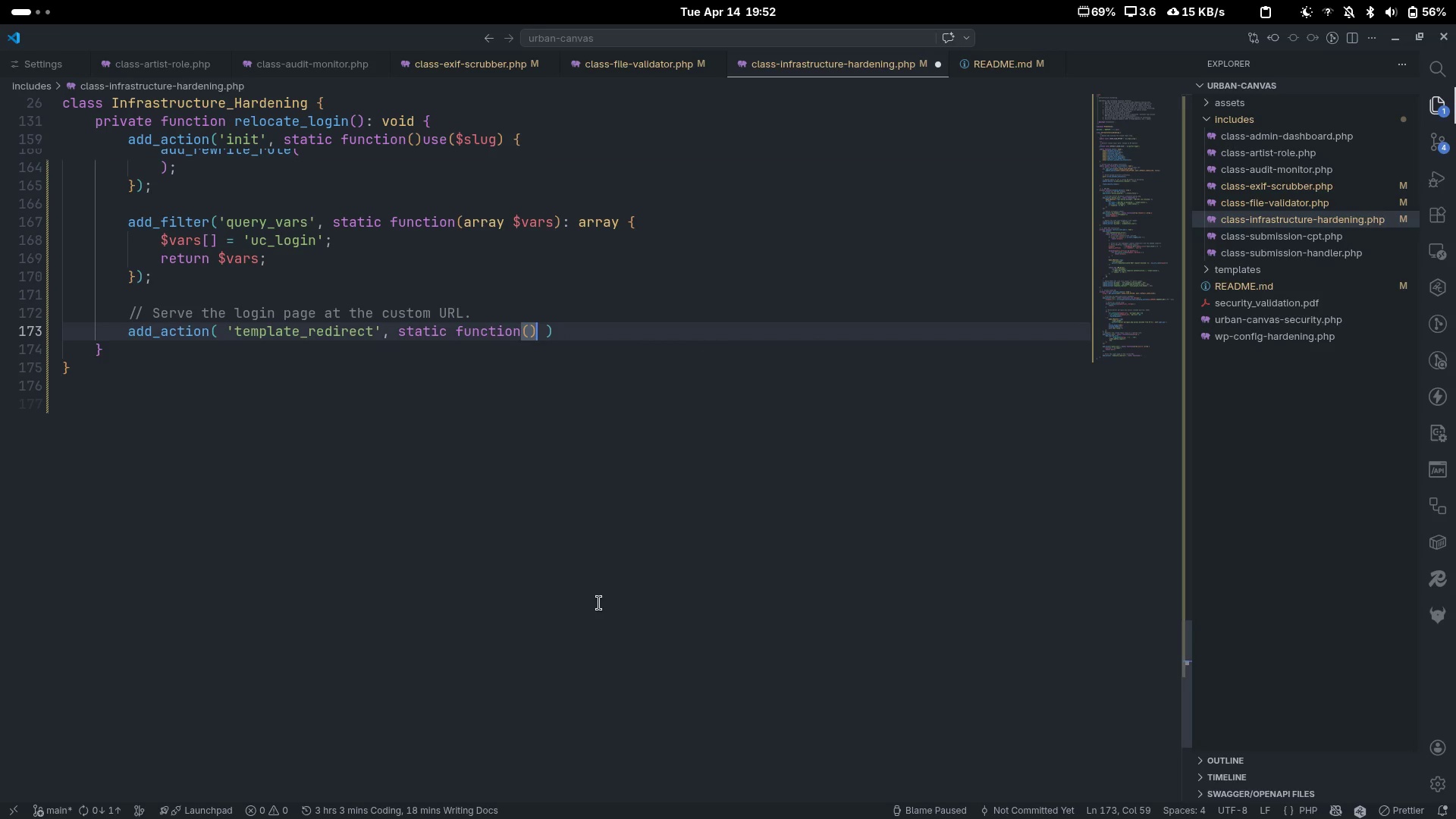 
key(Shift+BracketLeft)
 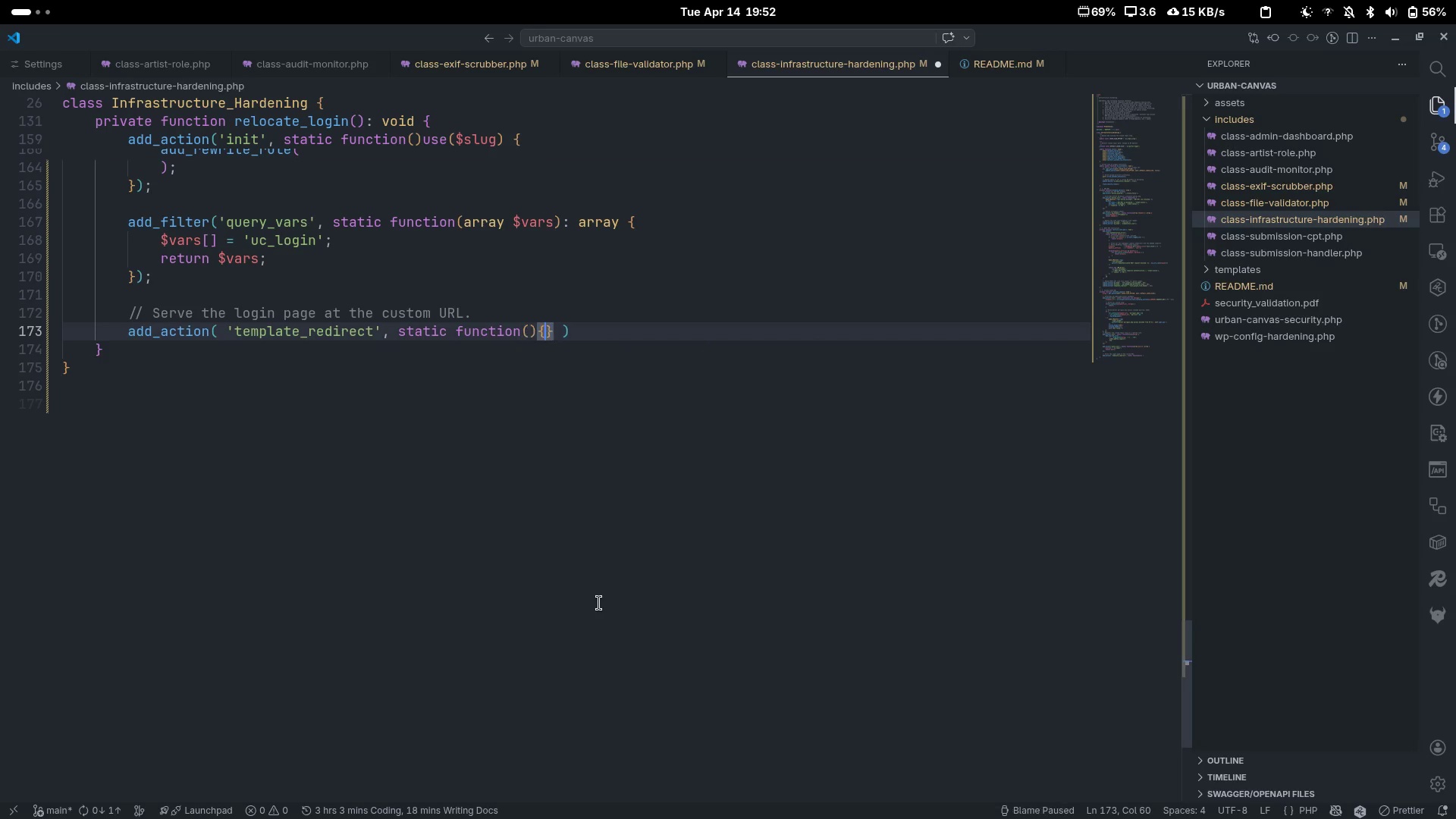 
key(Enter)
 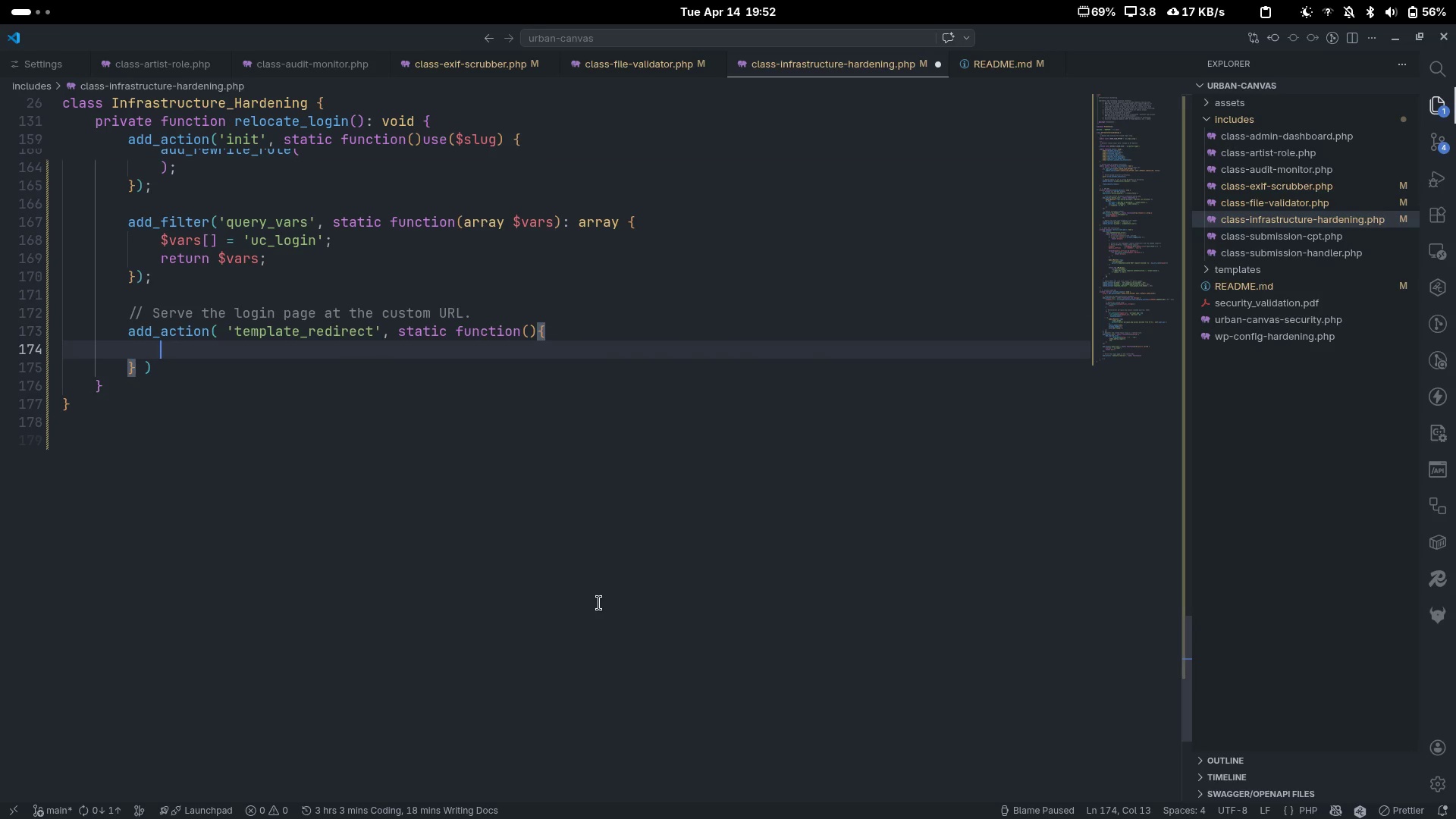 
type(if('1)
 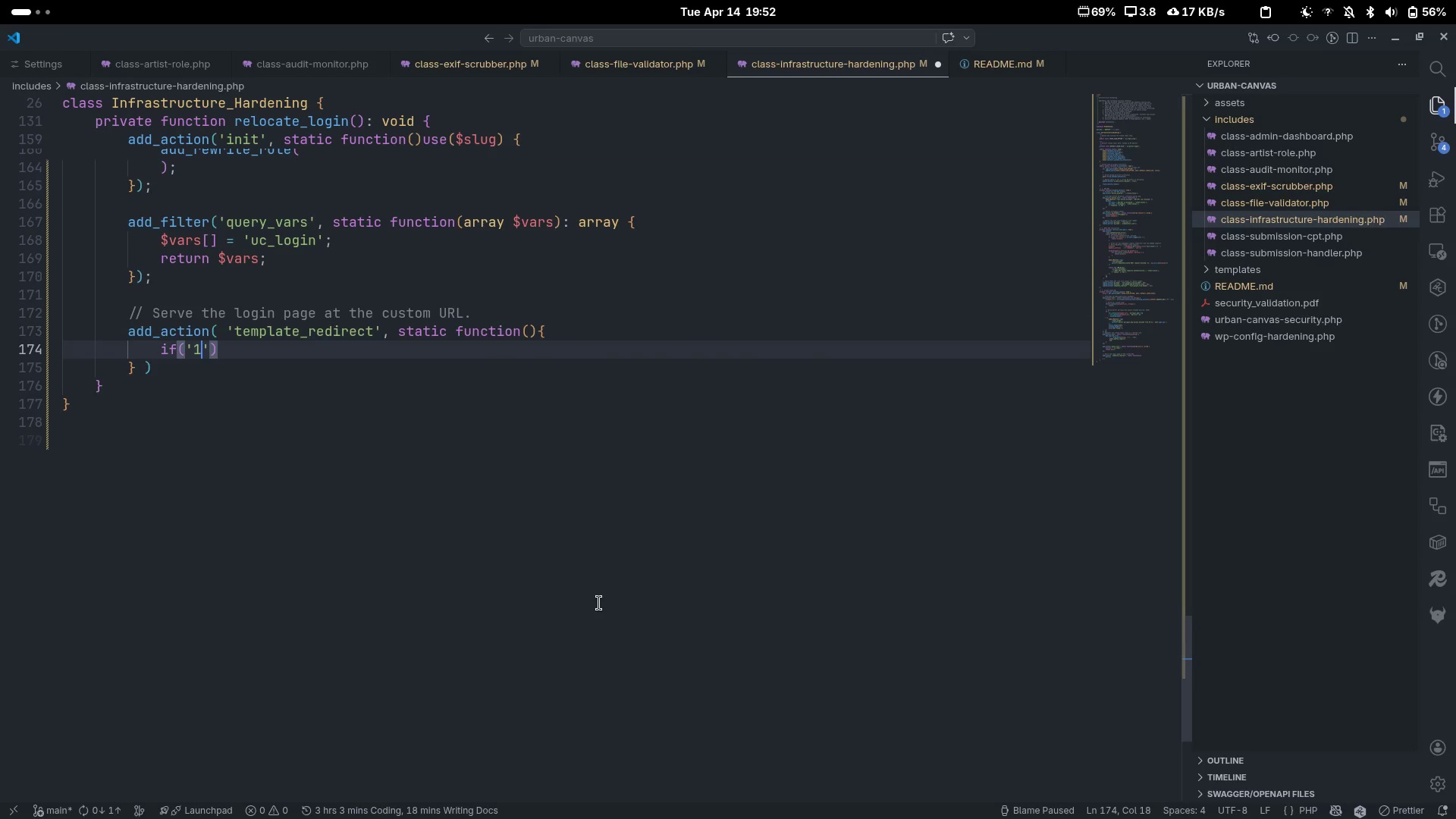 
key(ArrowRight)
 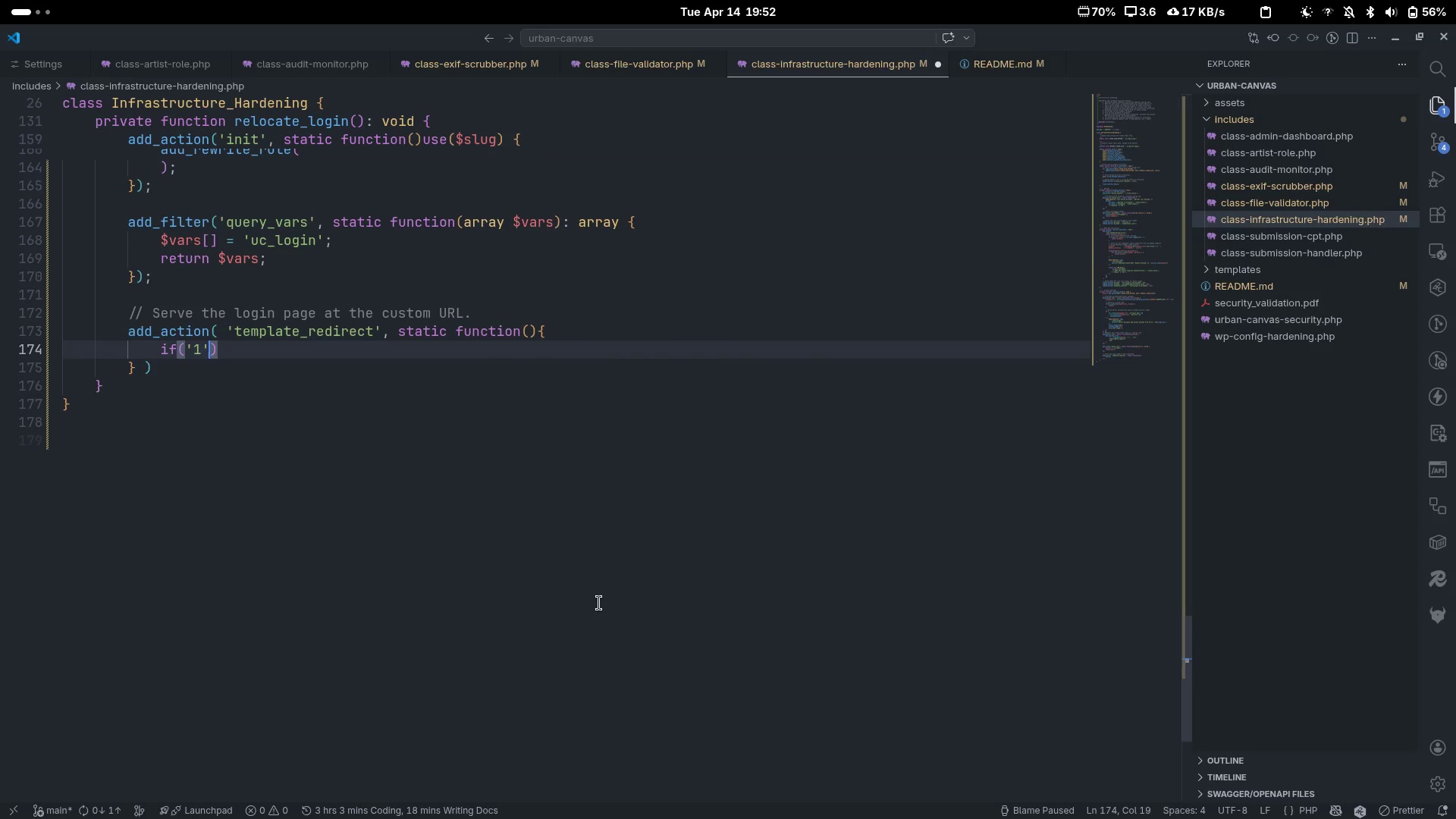 
key(Space)
 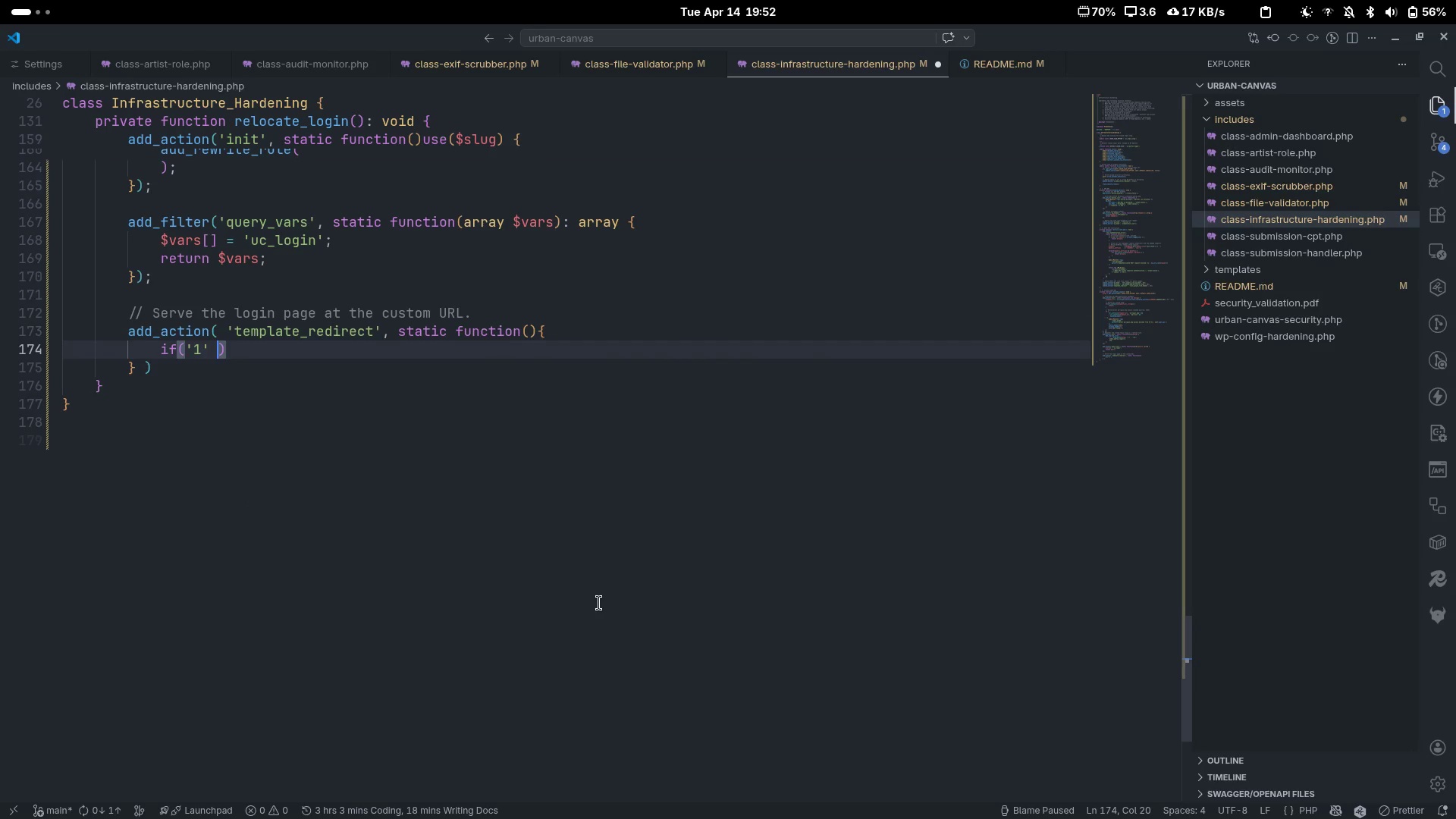 
key(ArrowLeft)
 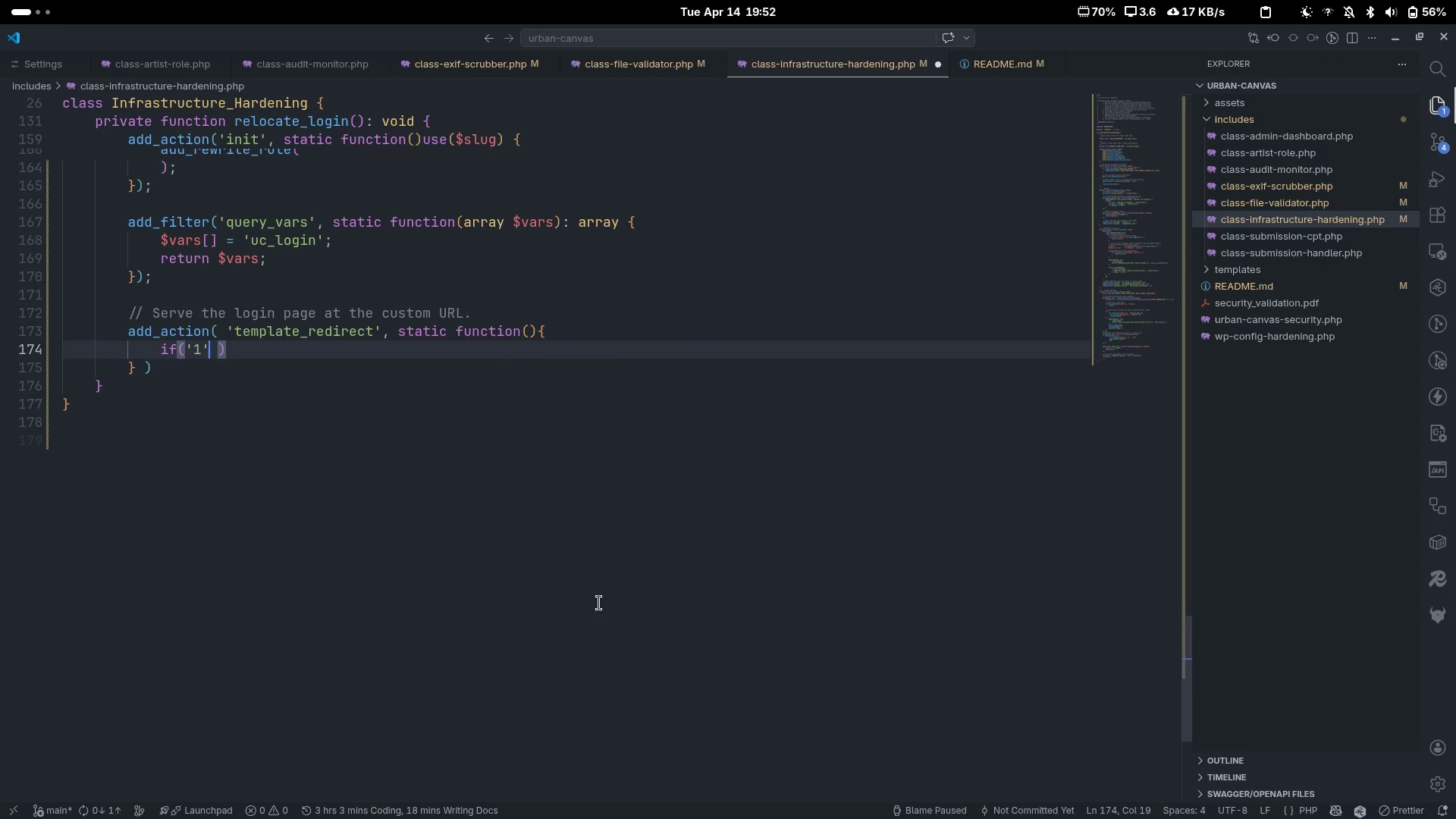 
type( === get_query_car)
key(Backspace)
key(Backspace)
key(Backspace)
type(vars)
key(Backspace)
type(('uc_login)
 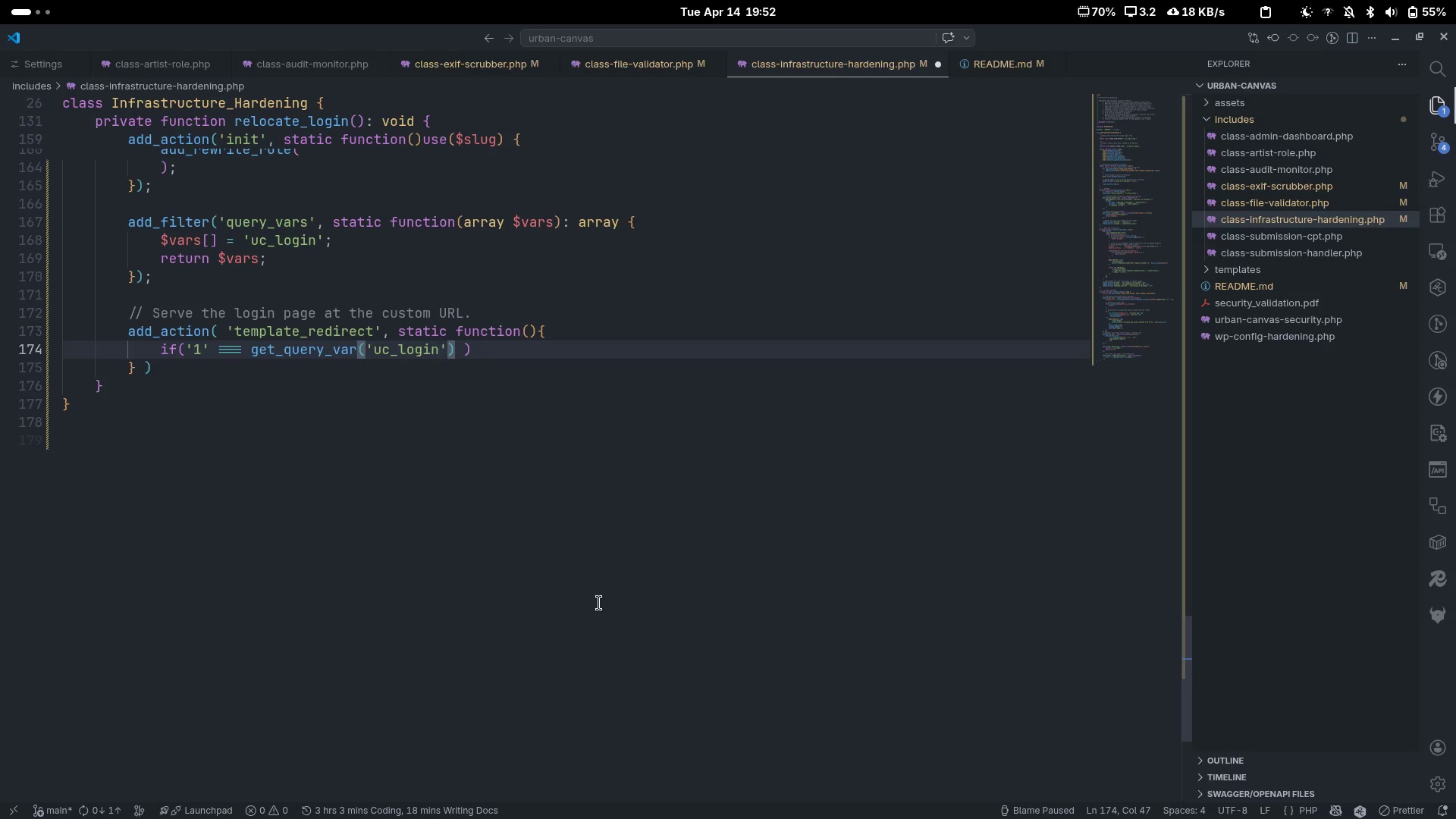 
key(Control+ArrowRight)
 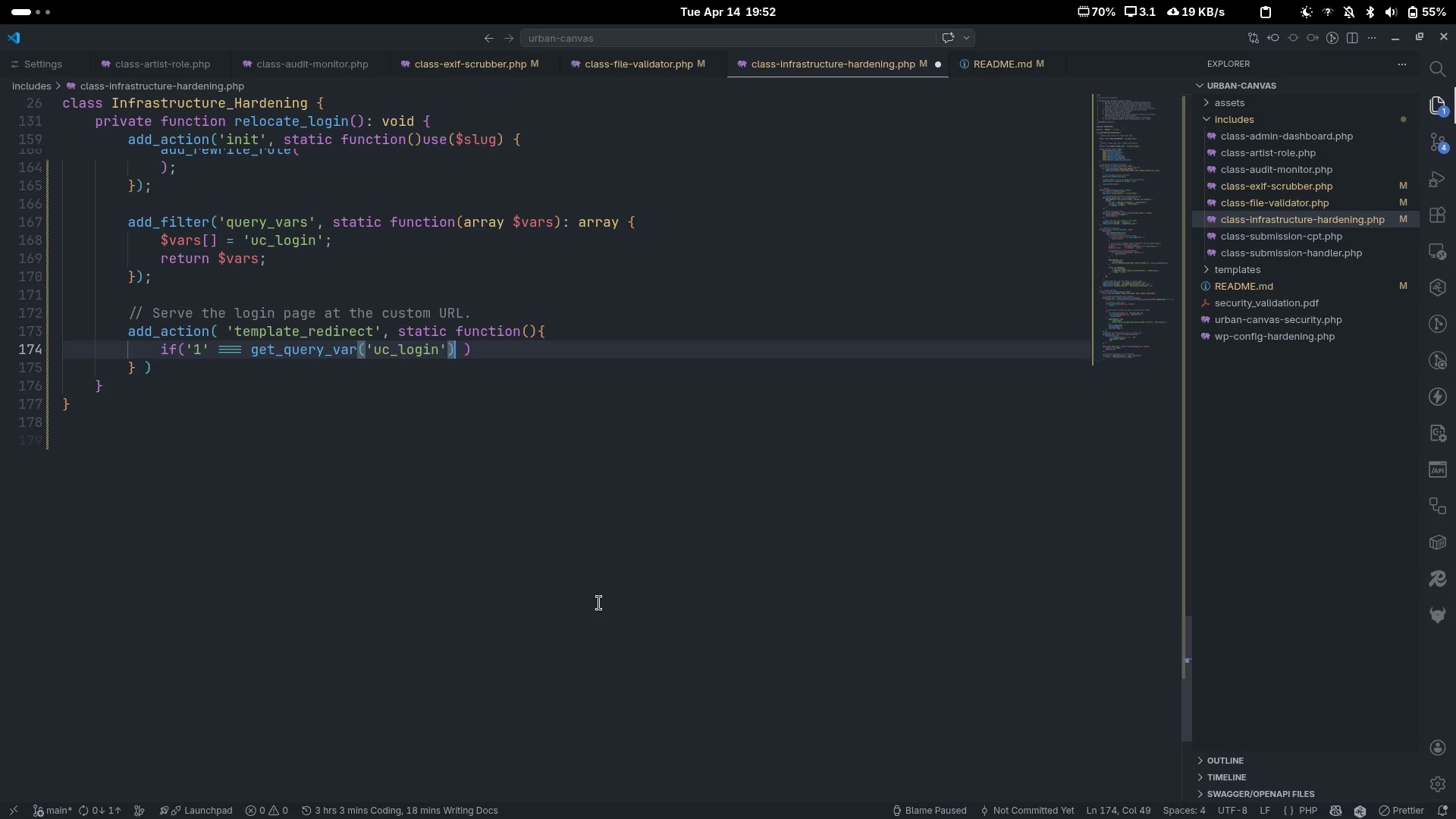 
key(ArrowRight)
 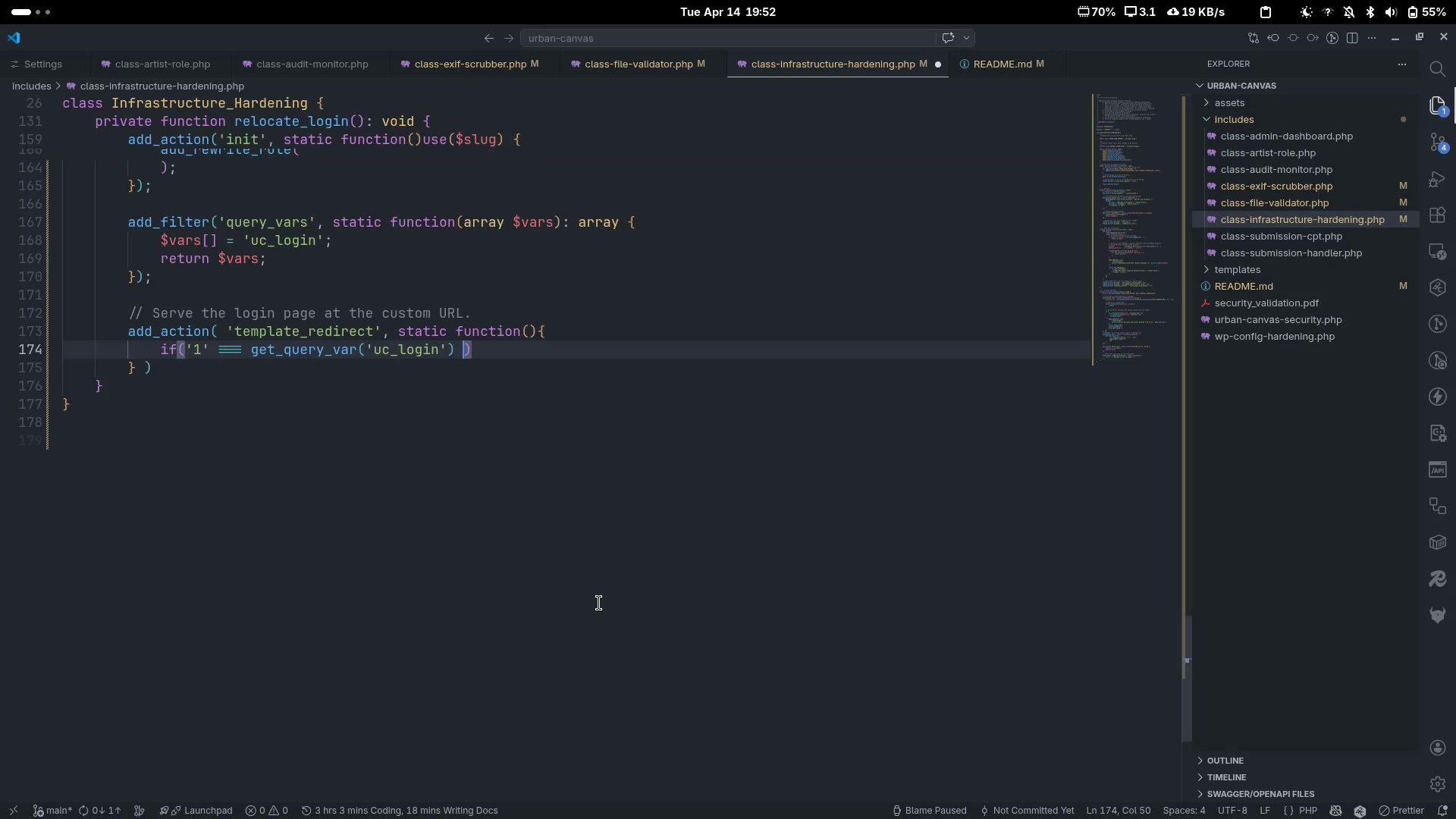 
key(ArrowRight)
 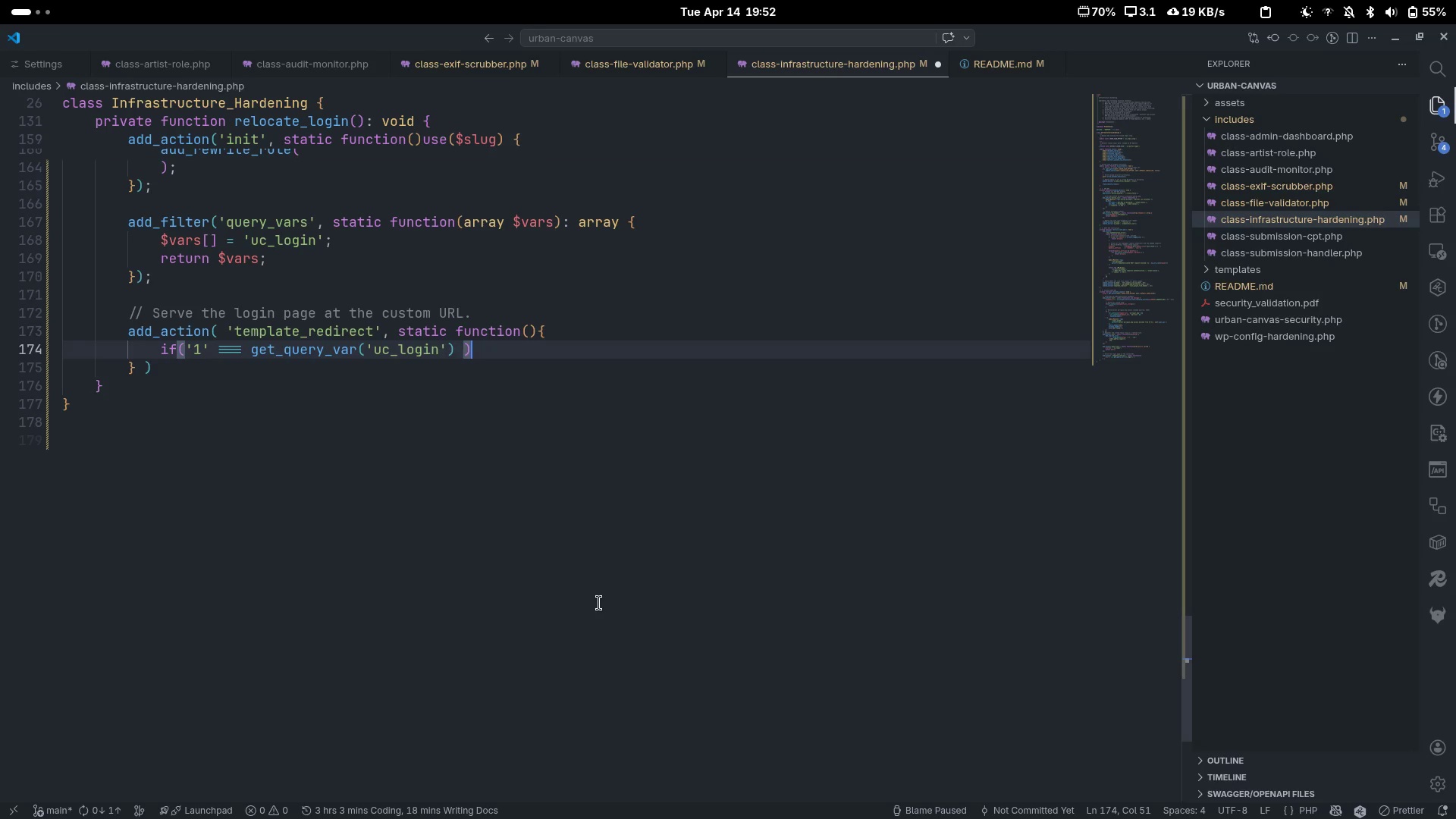 
key(Space)
 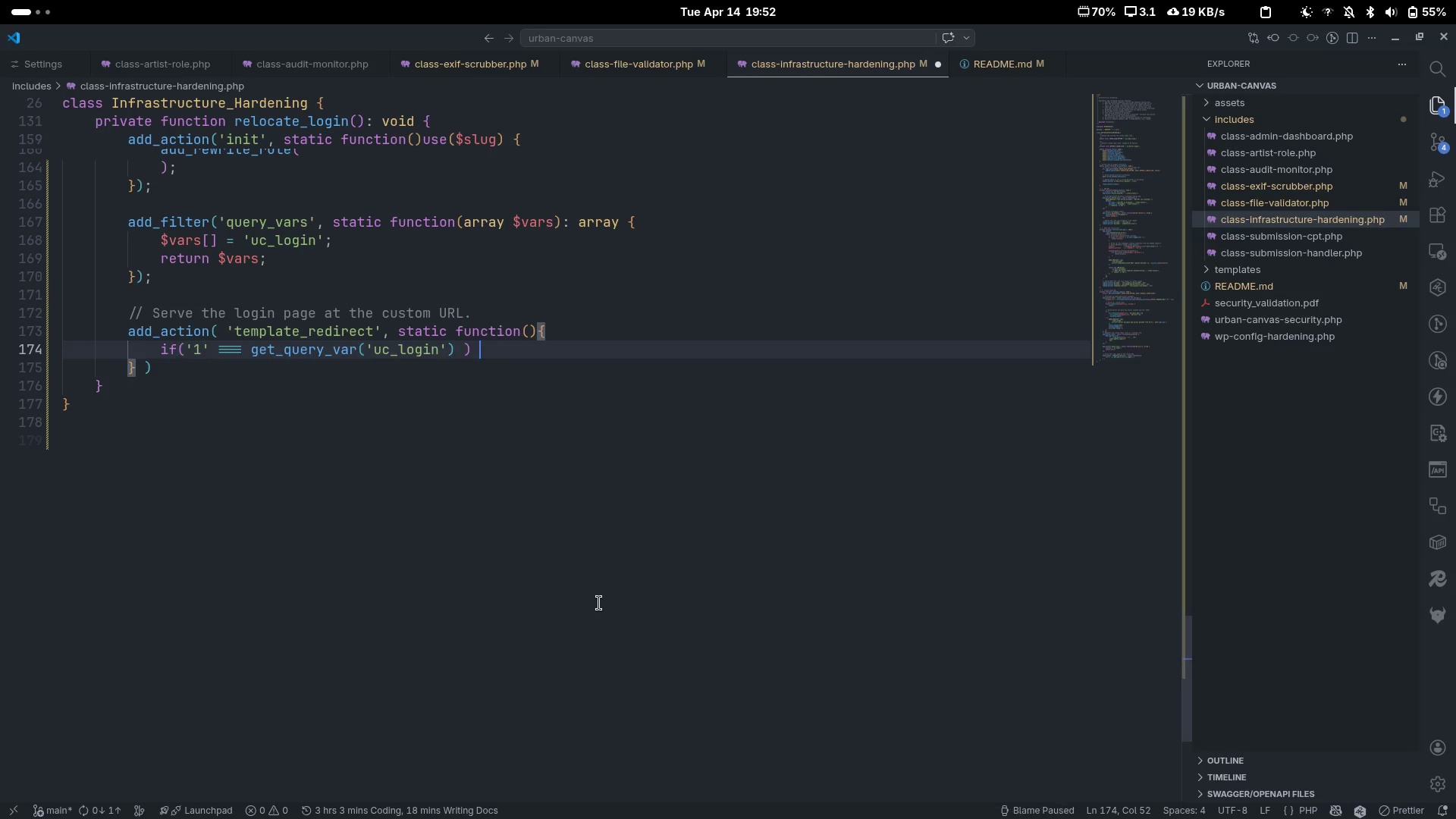 
key(Shift+ShiftLeft)
 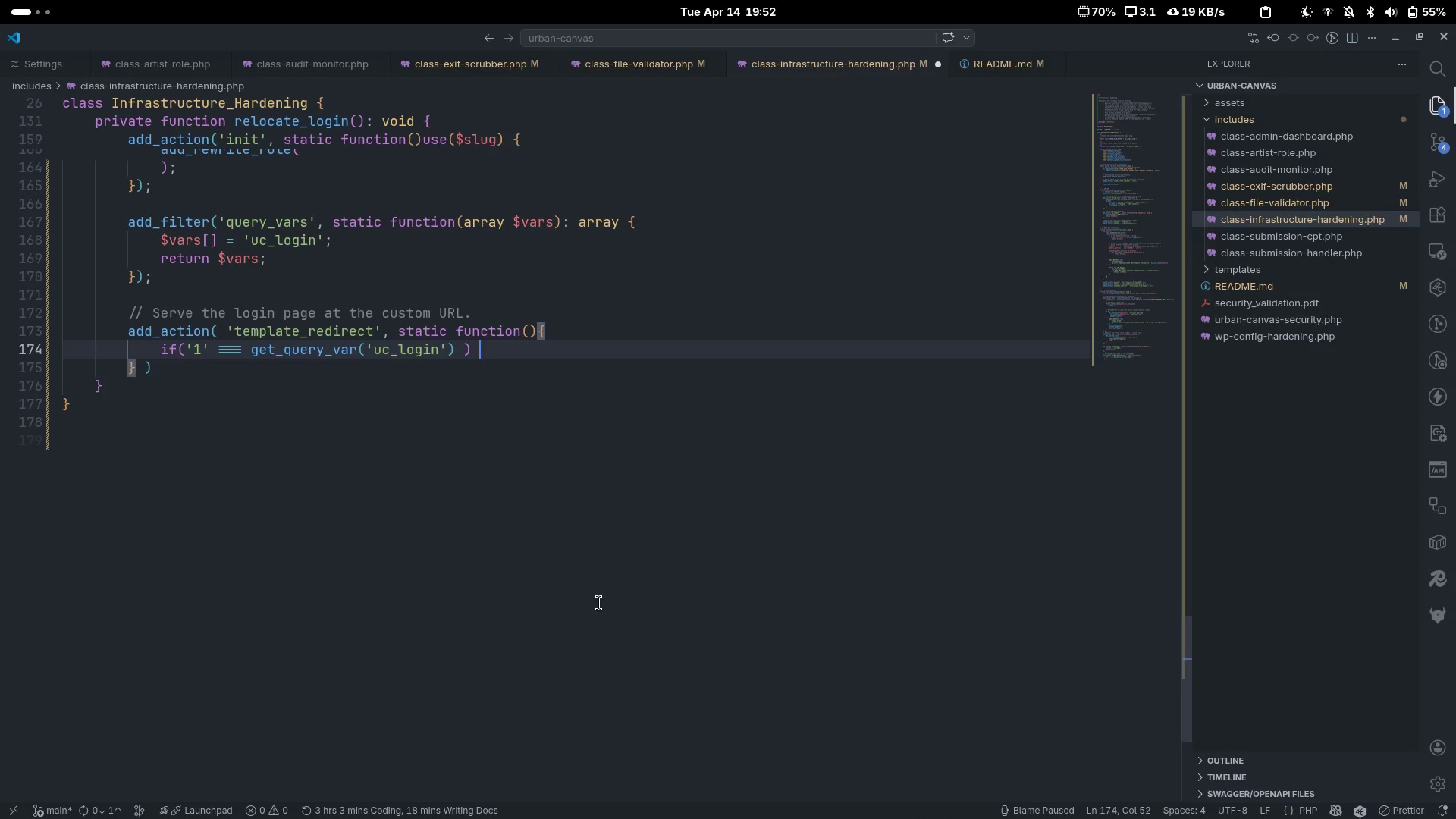 
key(Shift+BracketLeft)
 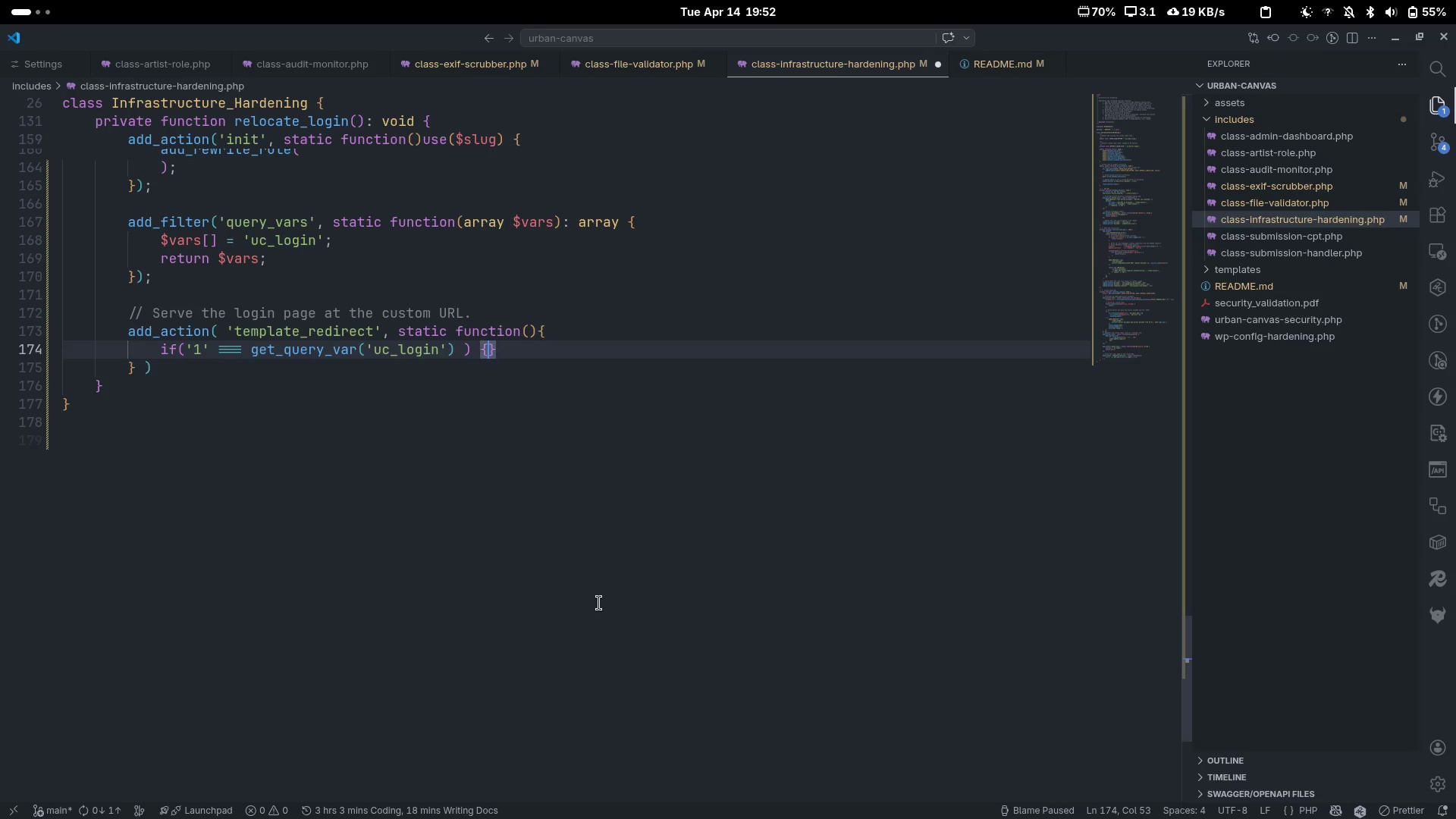 
key(Enter)
 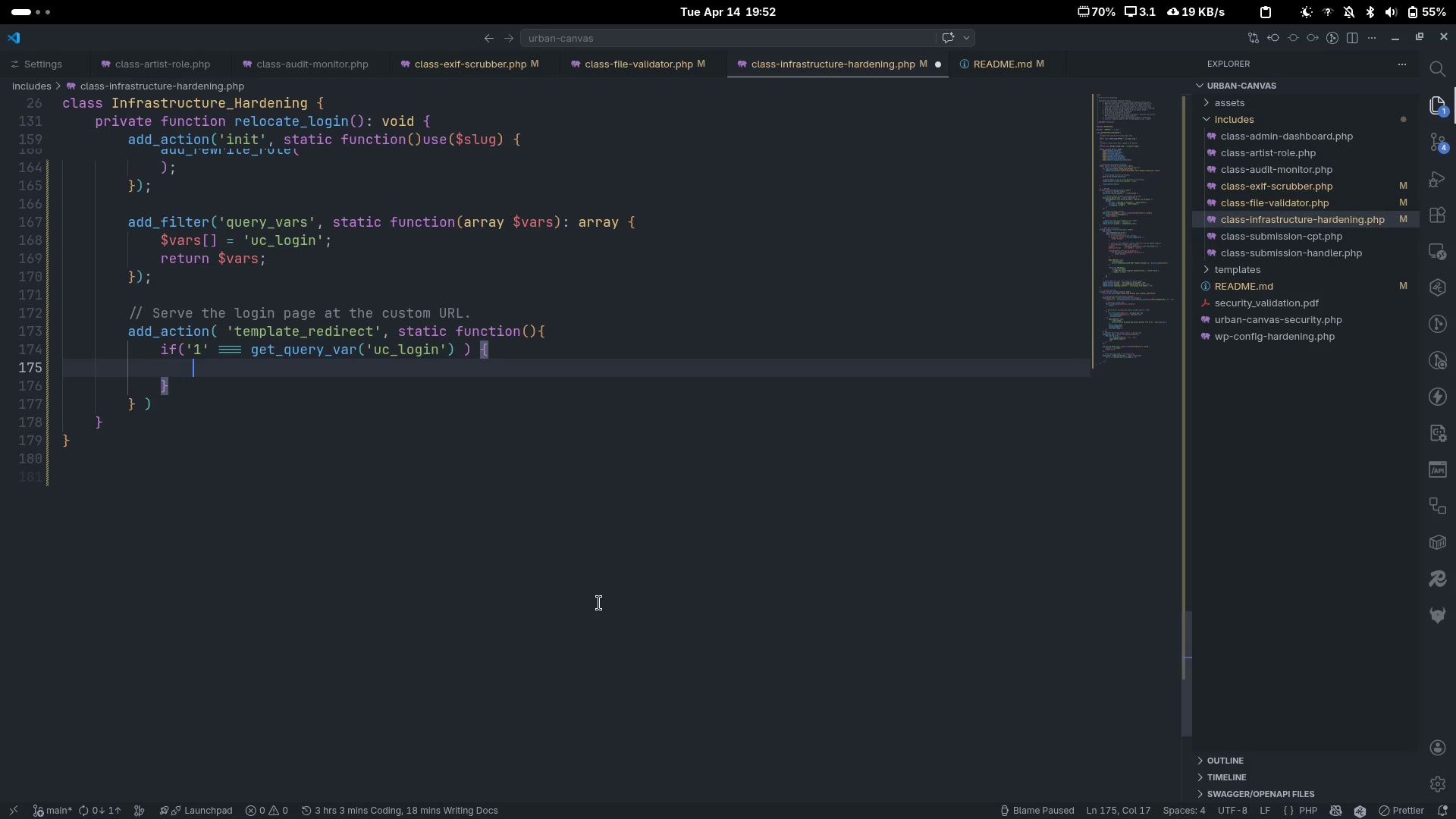 
type(require_once()
key(Backspace)
type( AP)
key(Backspace)
type(BSPATH . 'wp-login.php)
 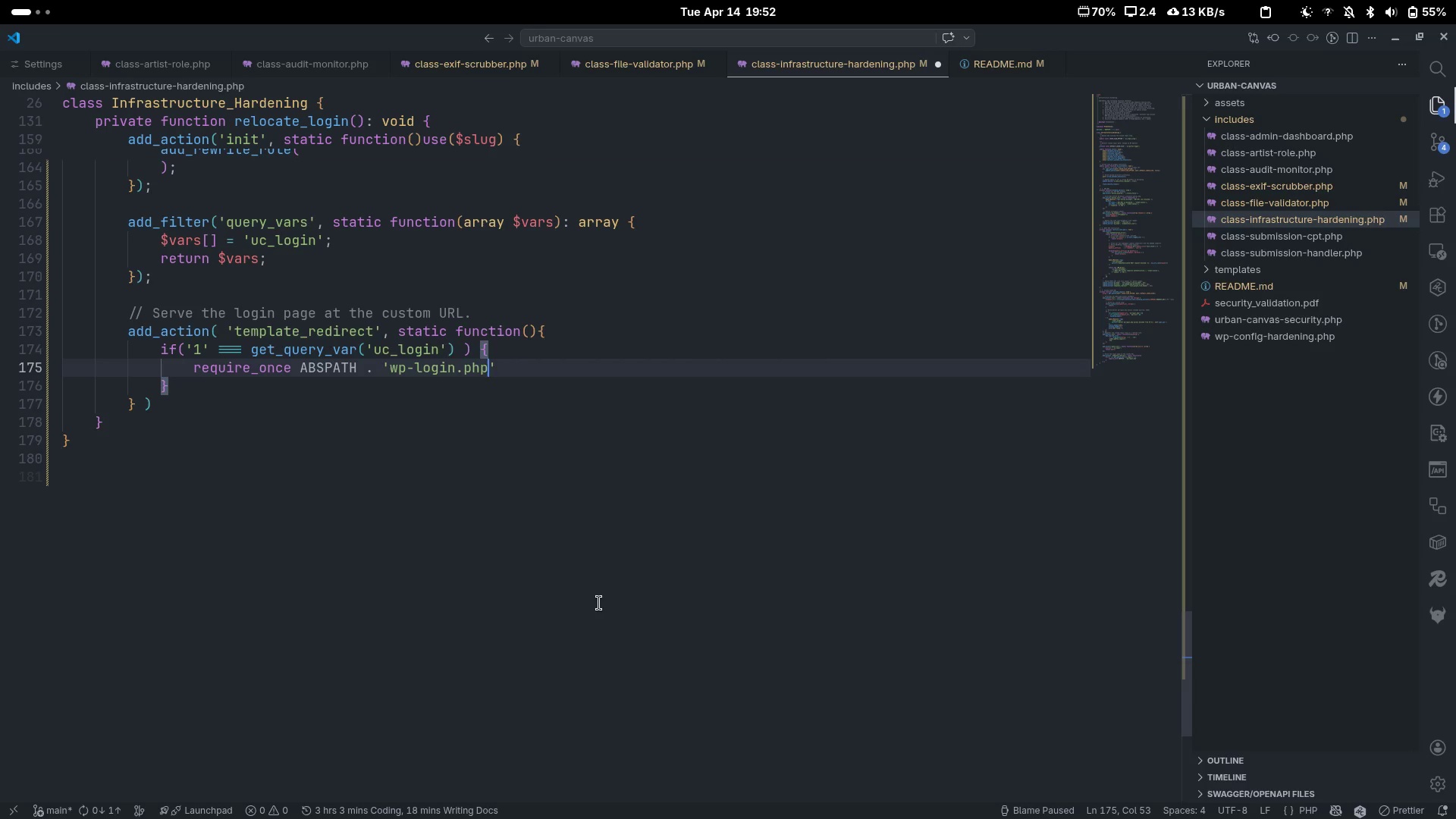 
key(ArrowRight)
 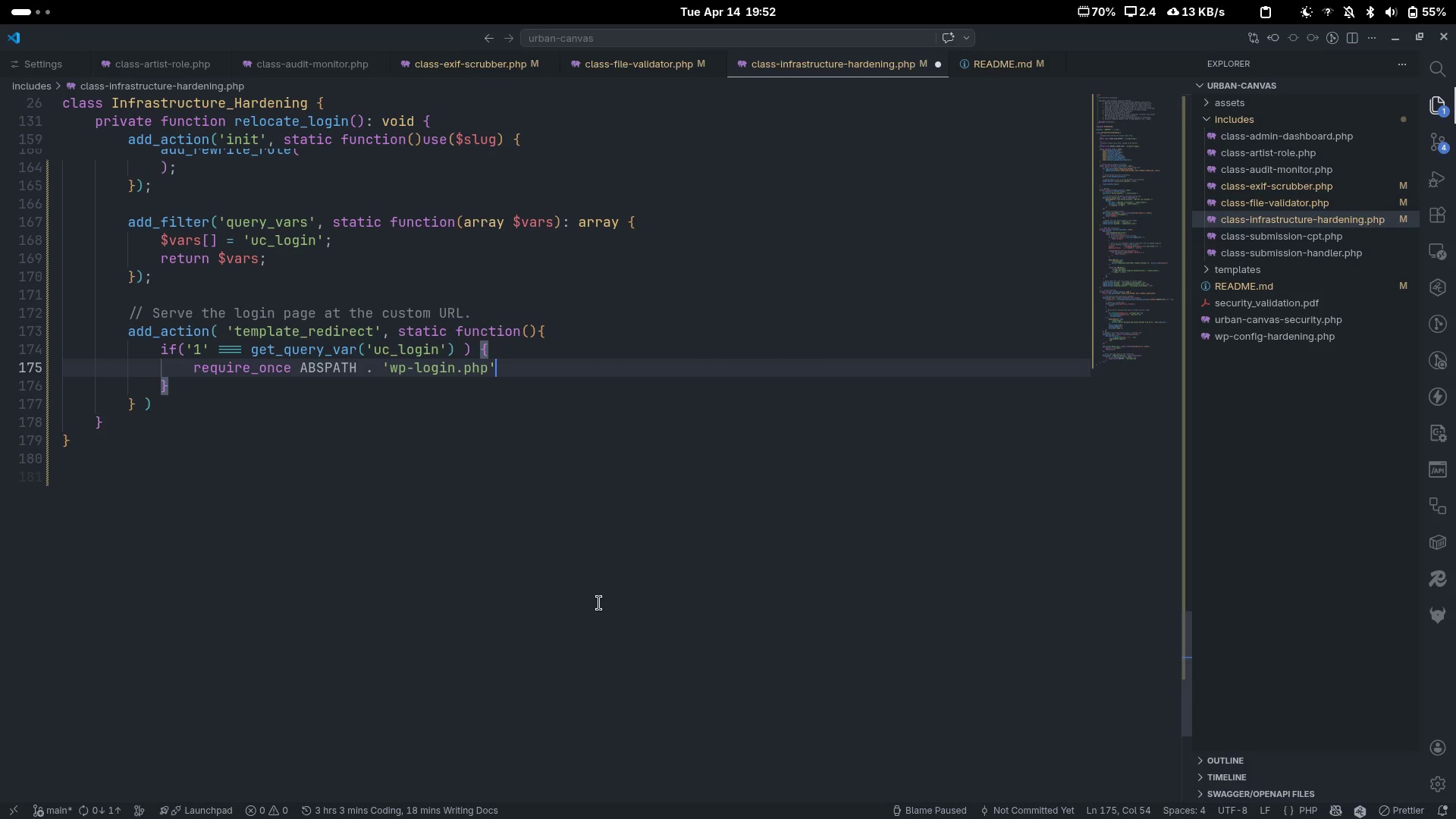 
key(Semicolon)
 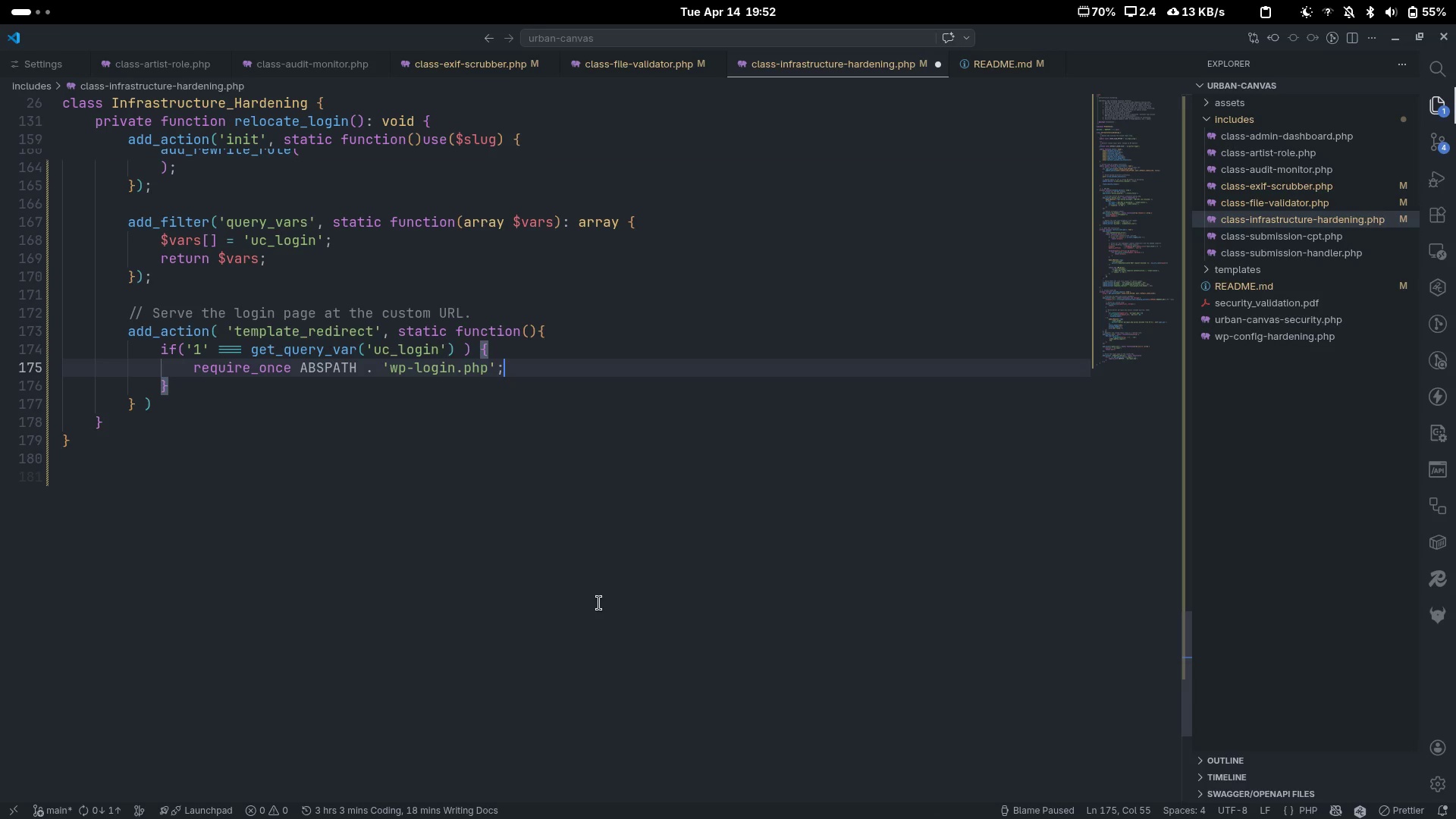 
key(Enter)
 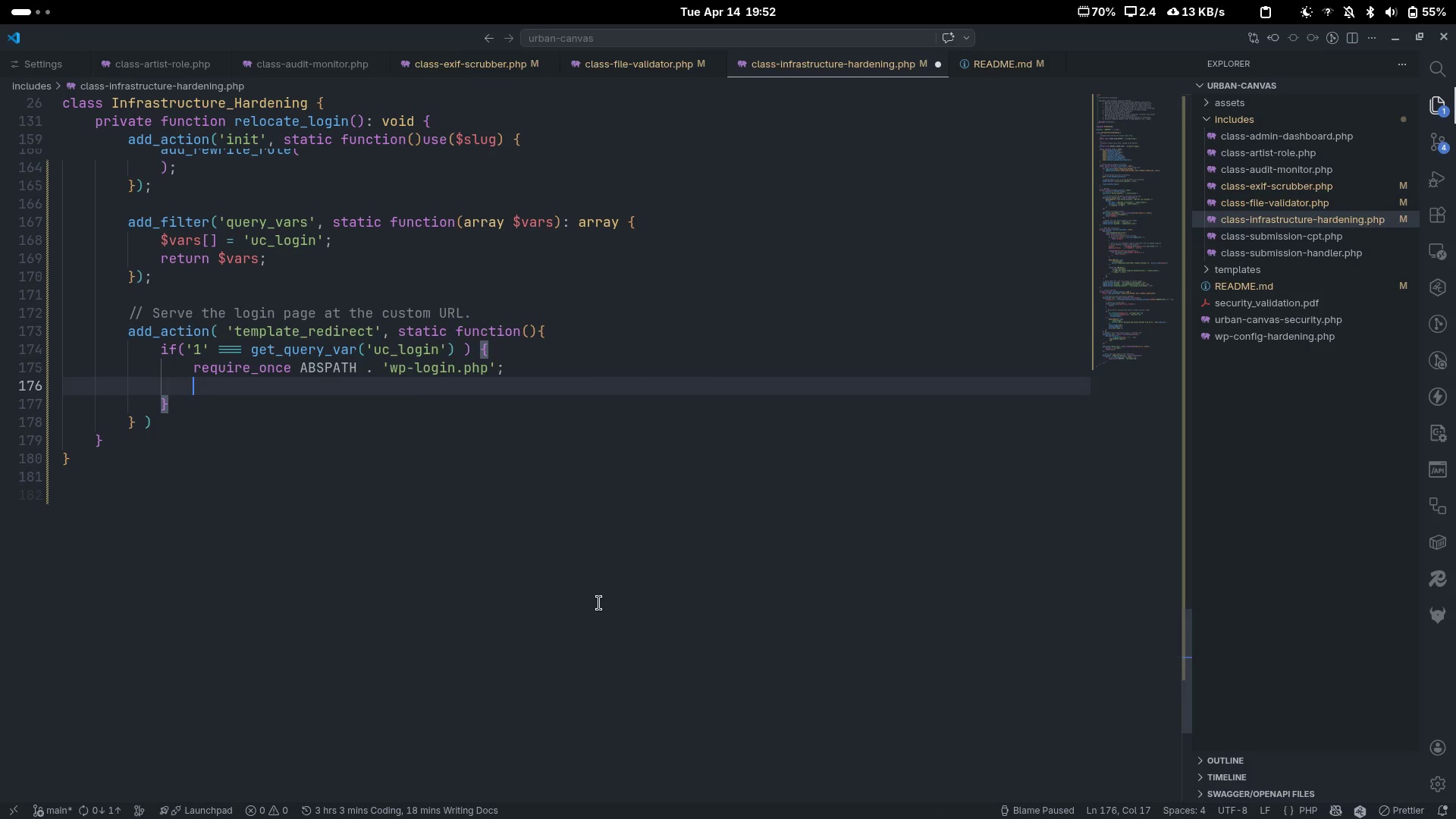 
type(exit;)
 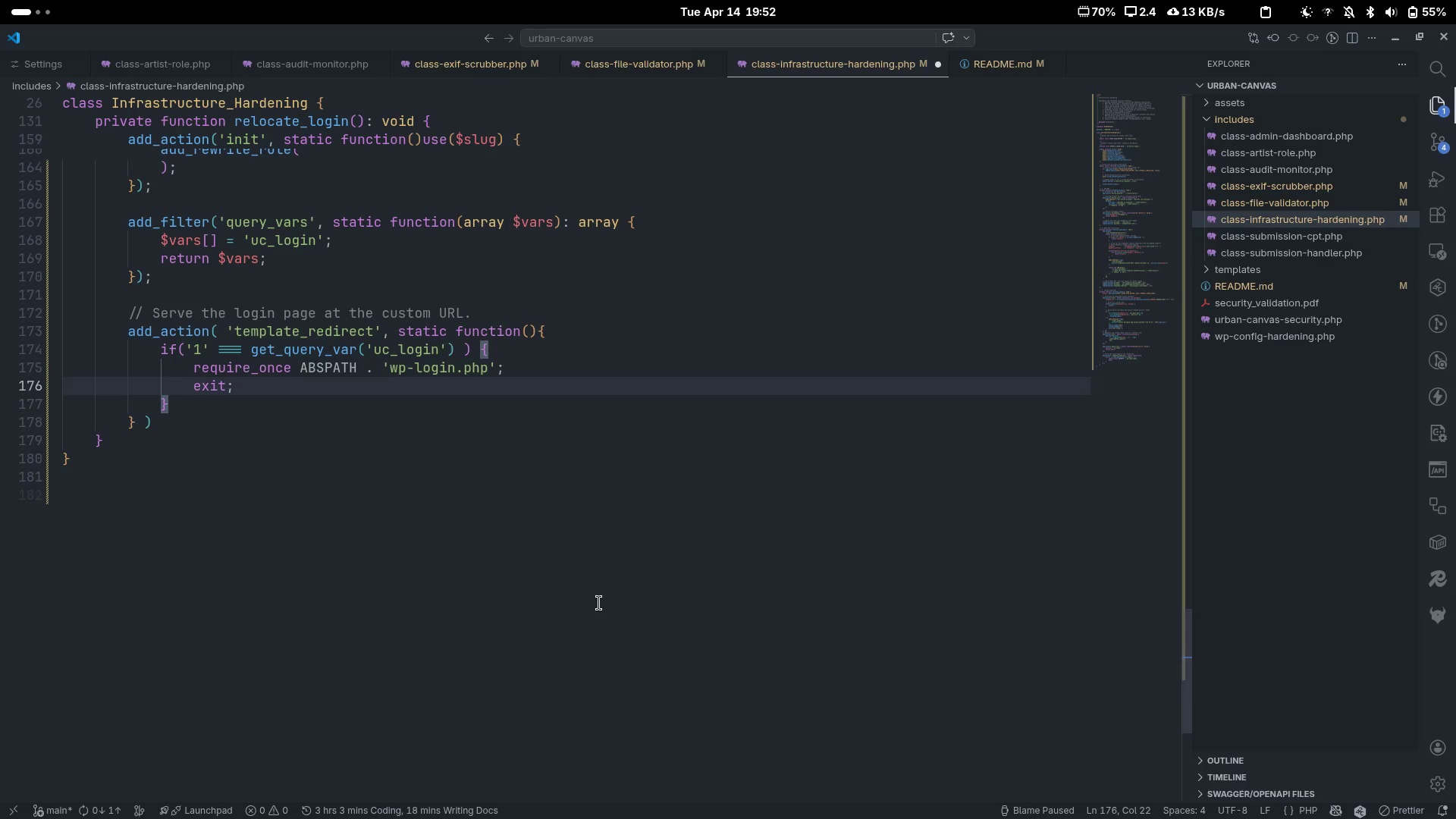 
key(ArrowDown)
 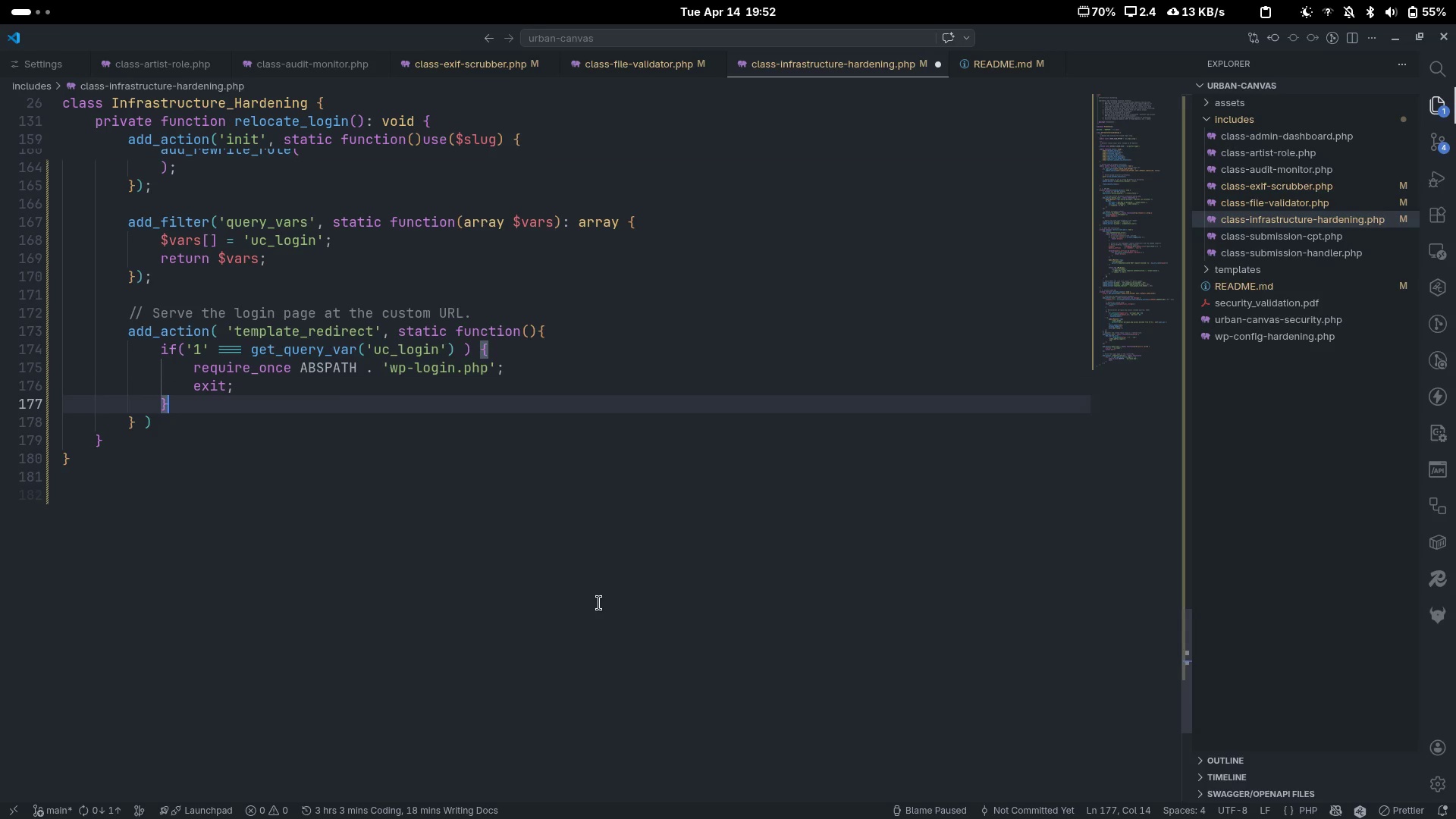 
key(ArrowDown)
 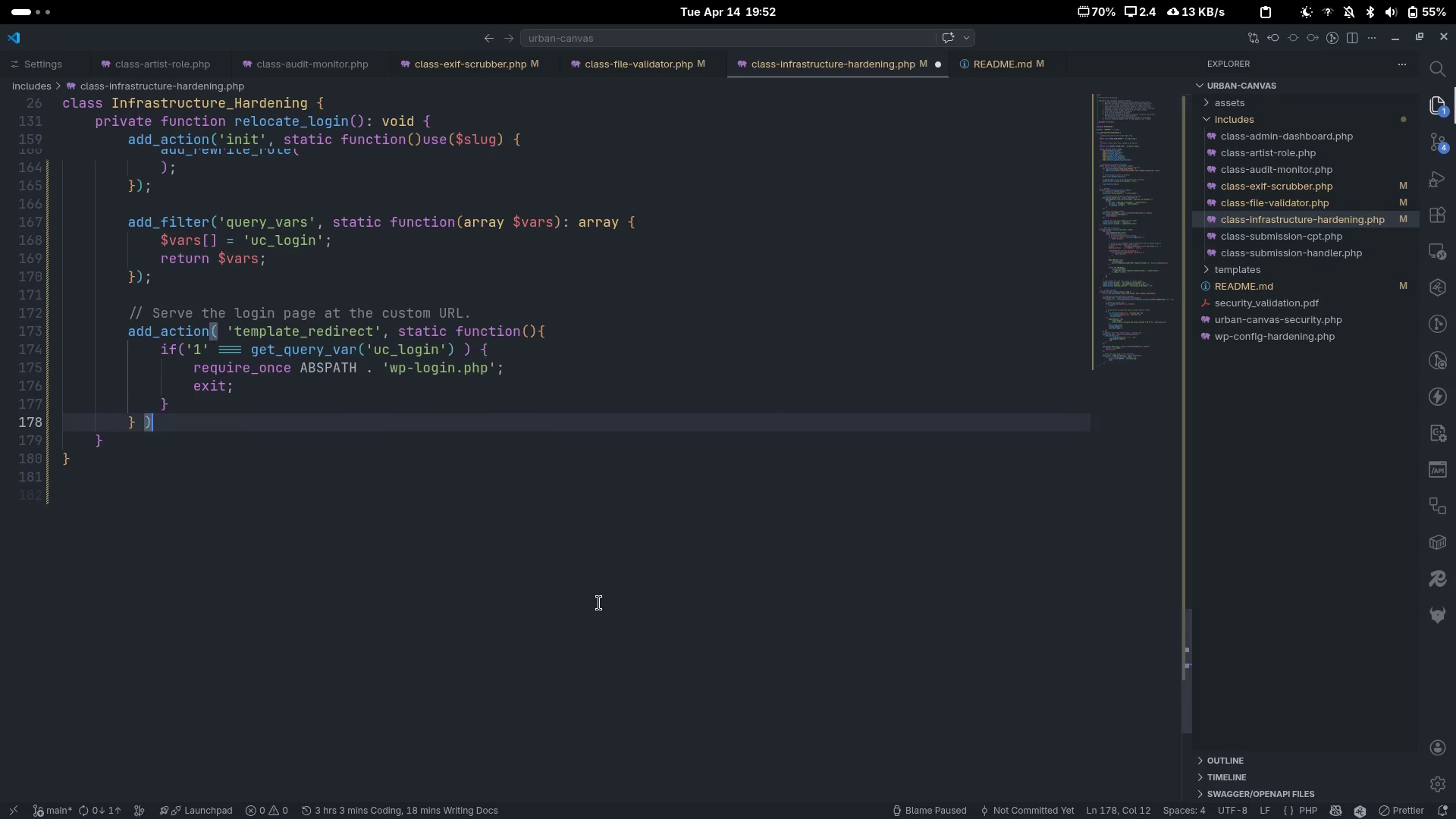 
key(Semicolon)
 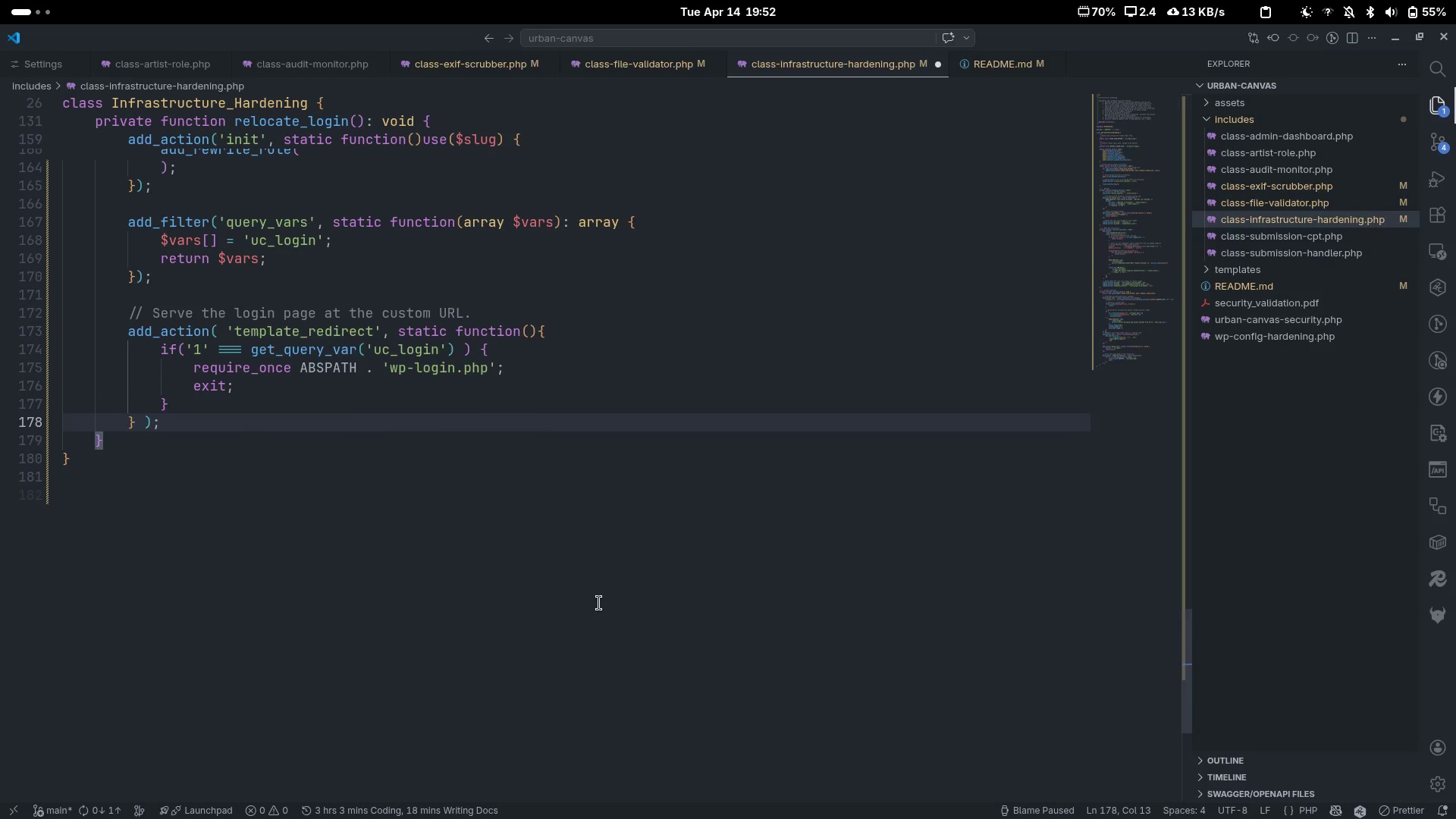 
key(Enter)
 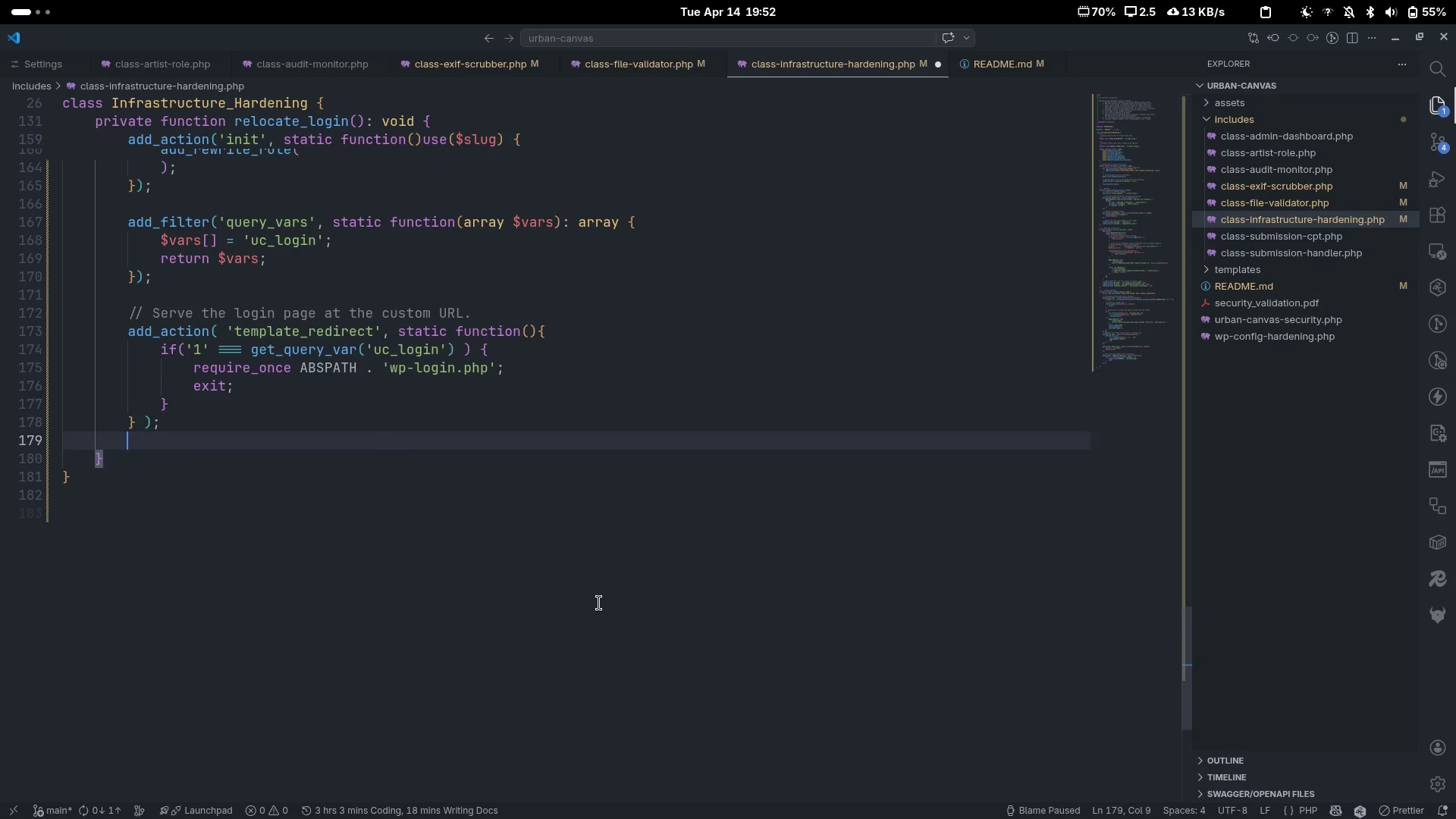 
key(Enter)
 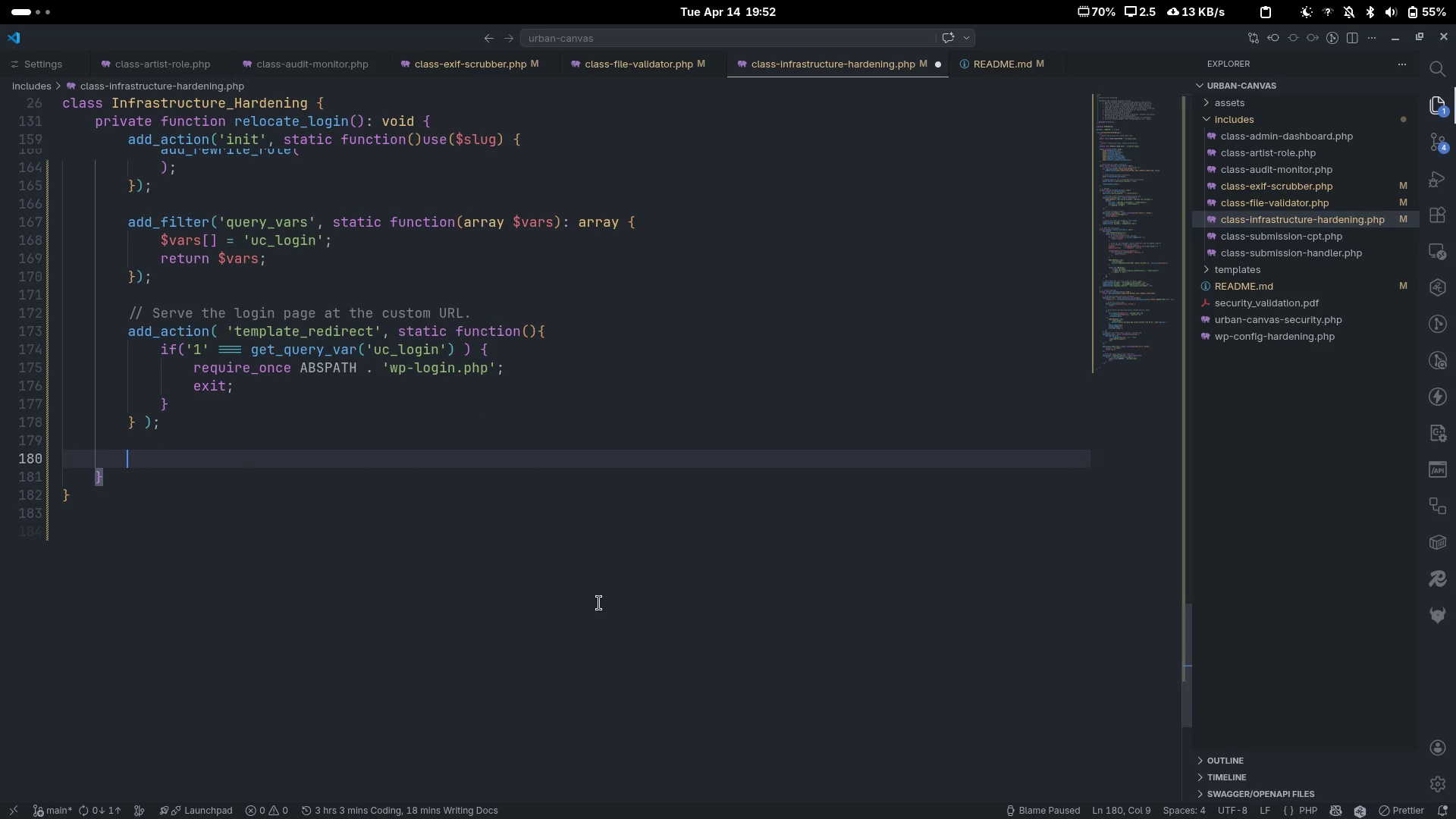 
key(Control+ControlLeft)
 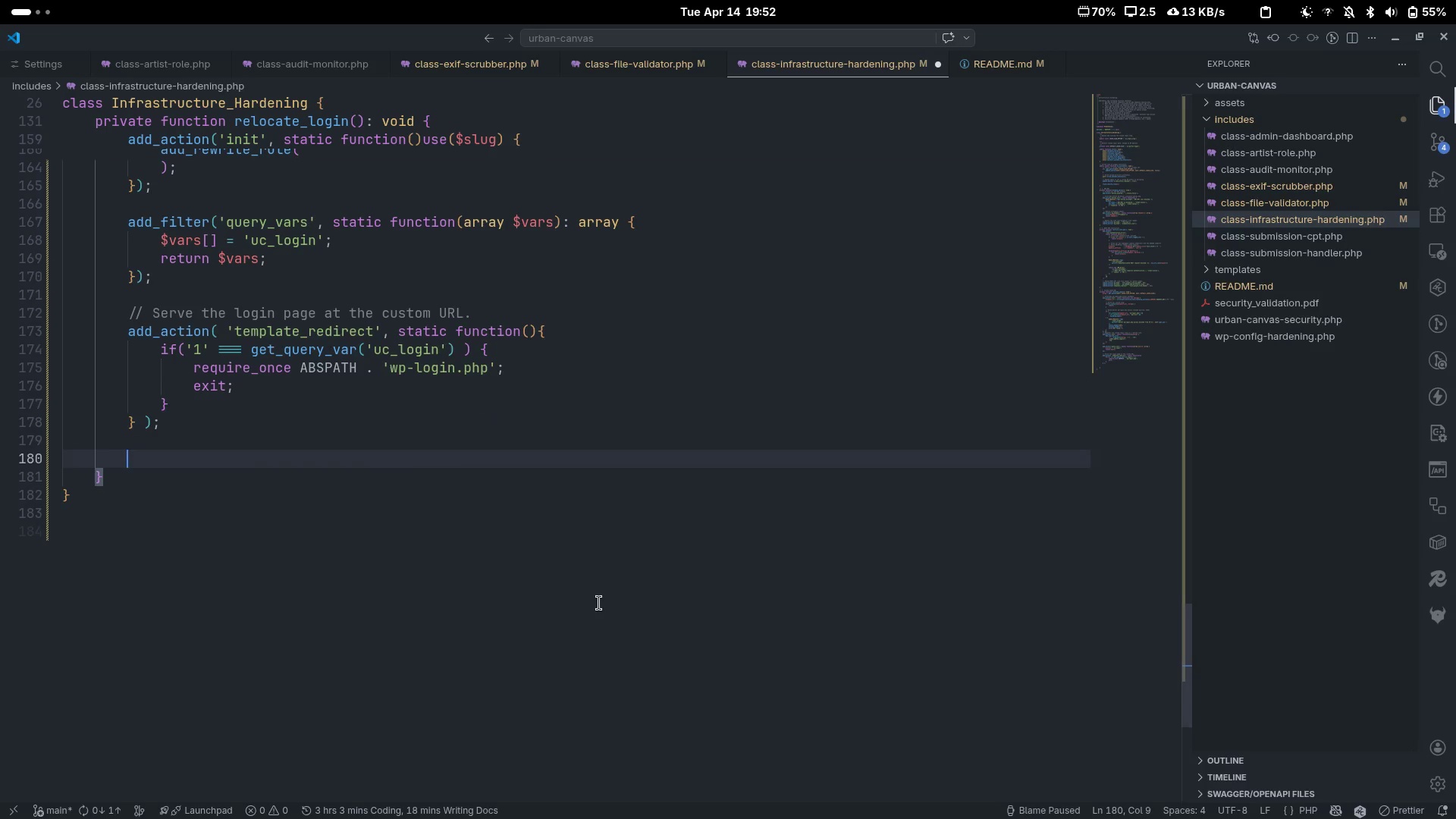 
key(Control+Slash)
 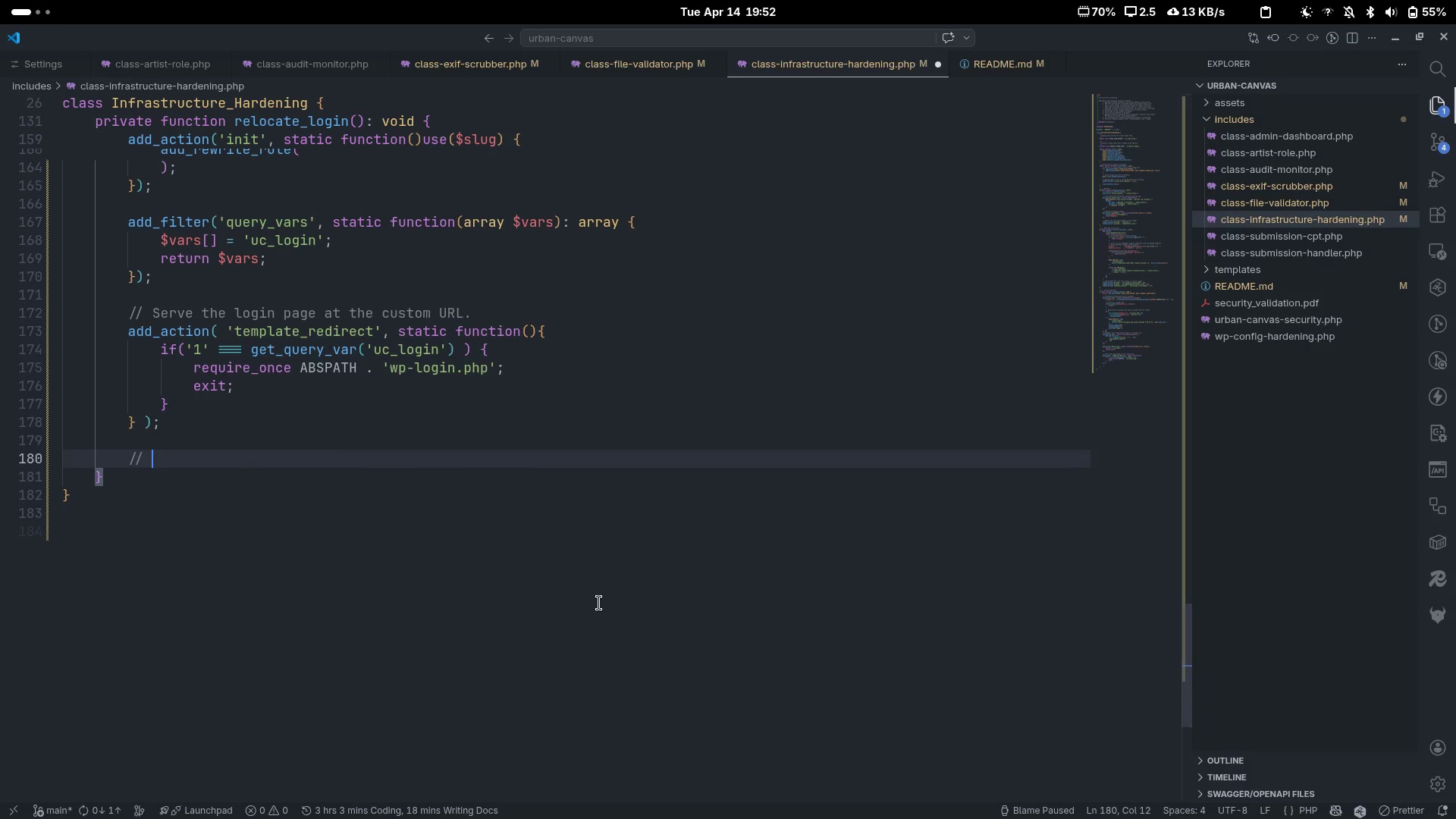 
type(Req)
key(Backspace)
type(wi)
key(Backspace)
type(rite all login URLs.)
 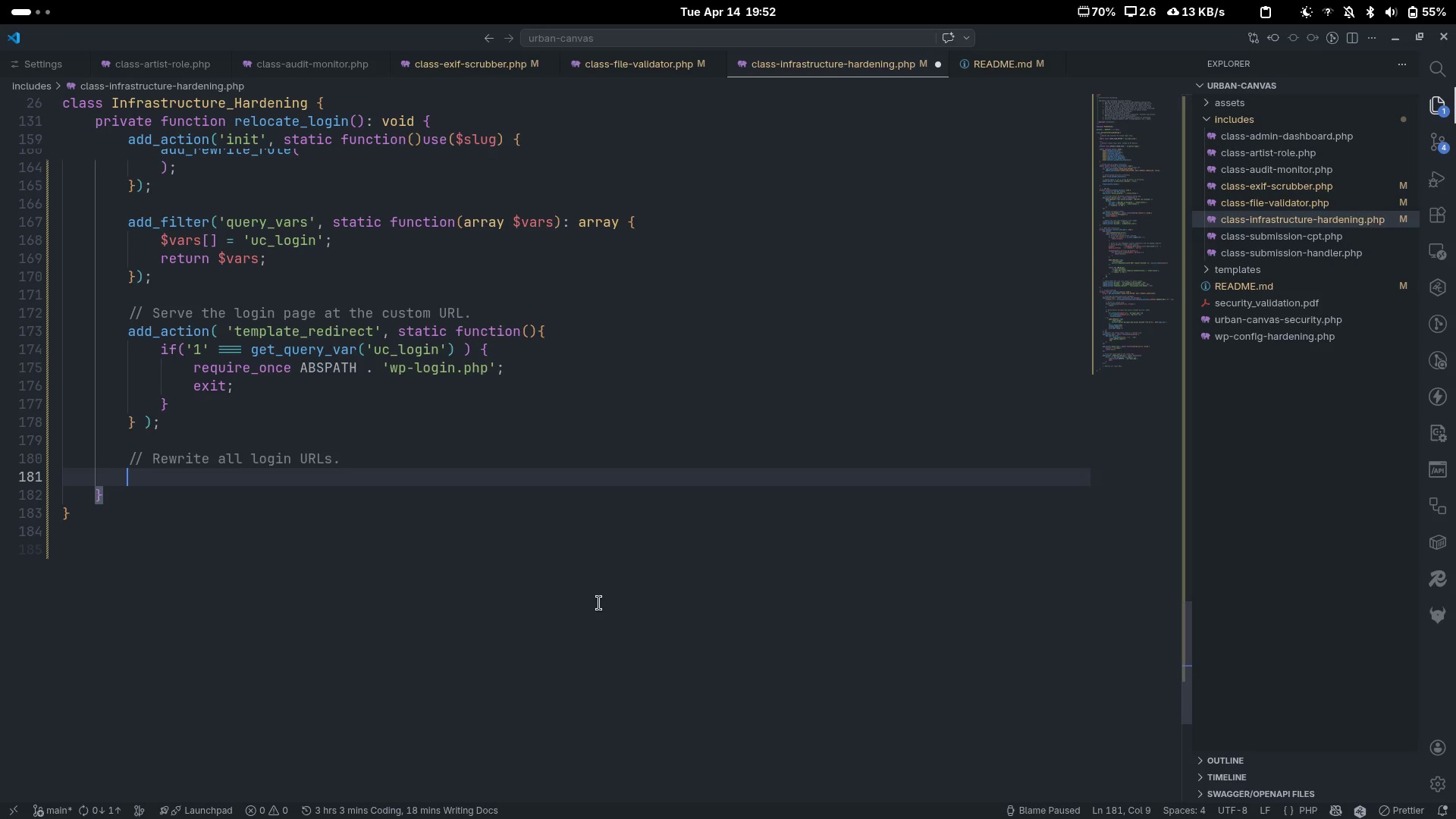 
 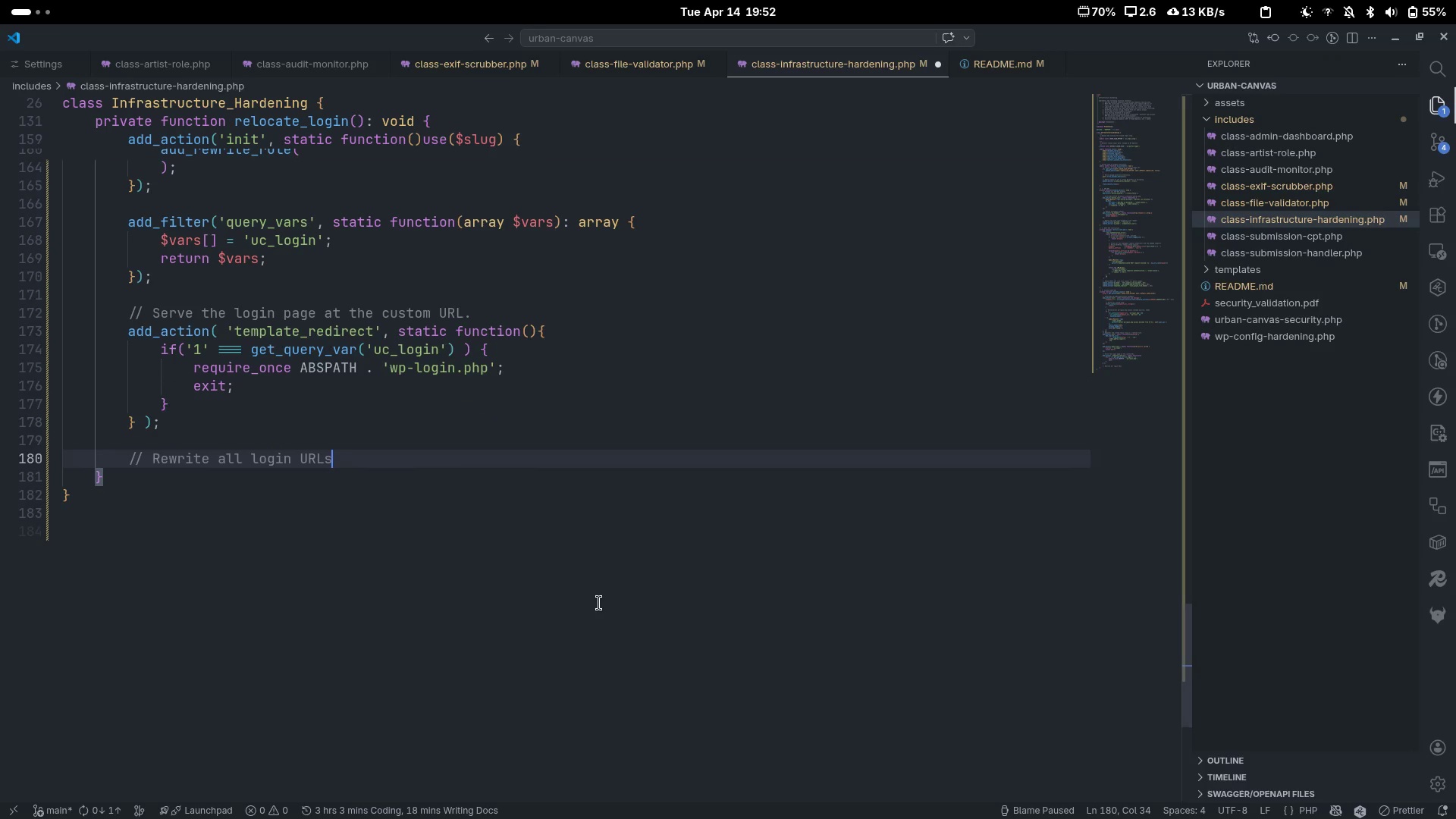 
key(Enter)
 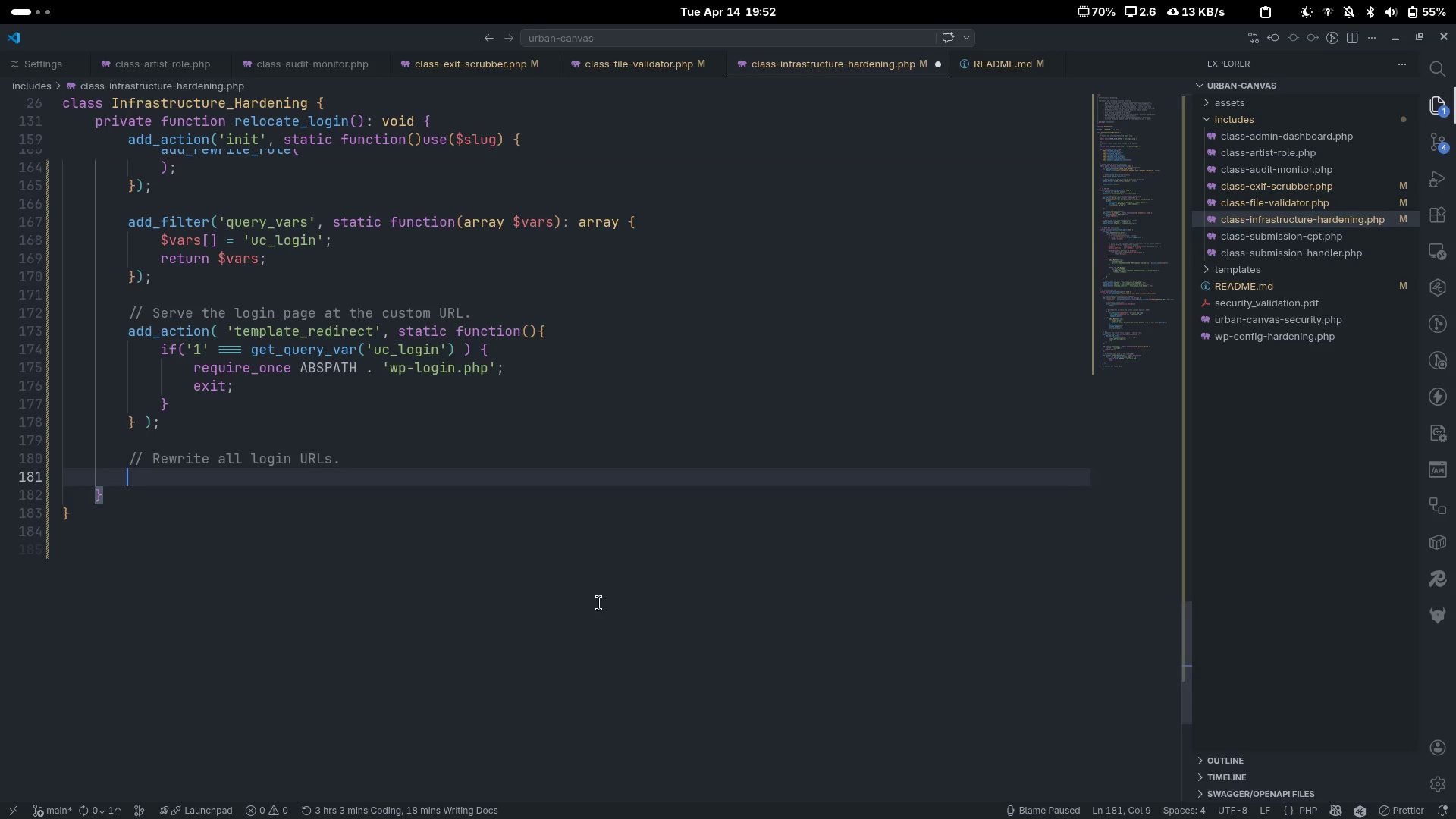 
scroll: coordinate [599, 603], scroll_direction: down, amount: 7.0
 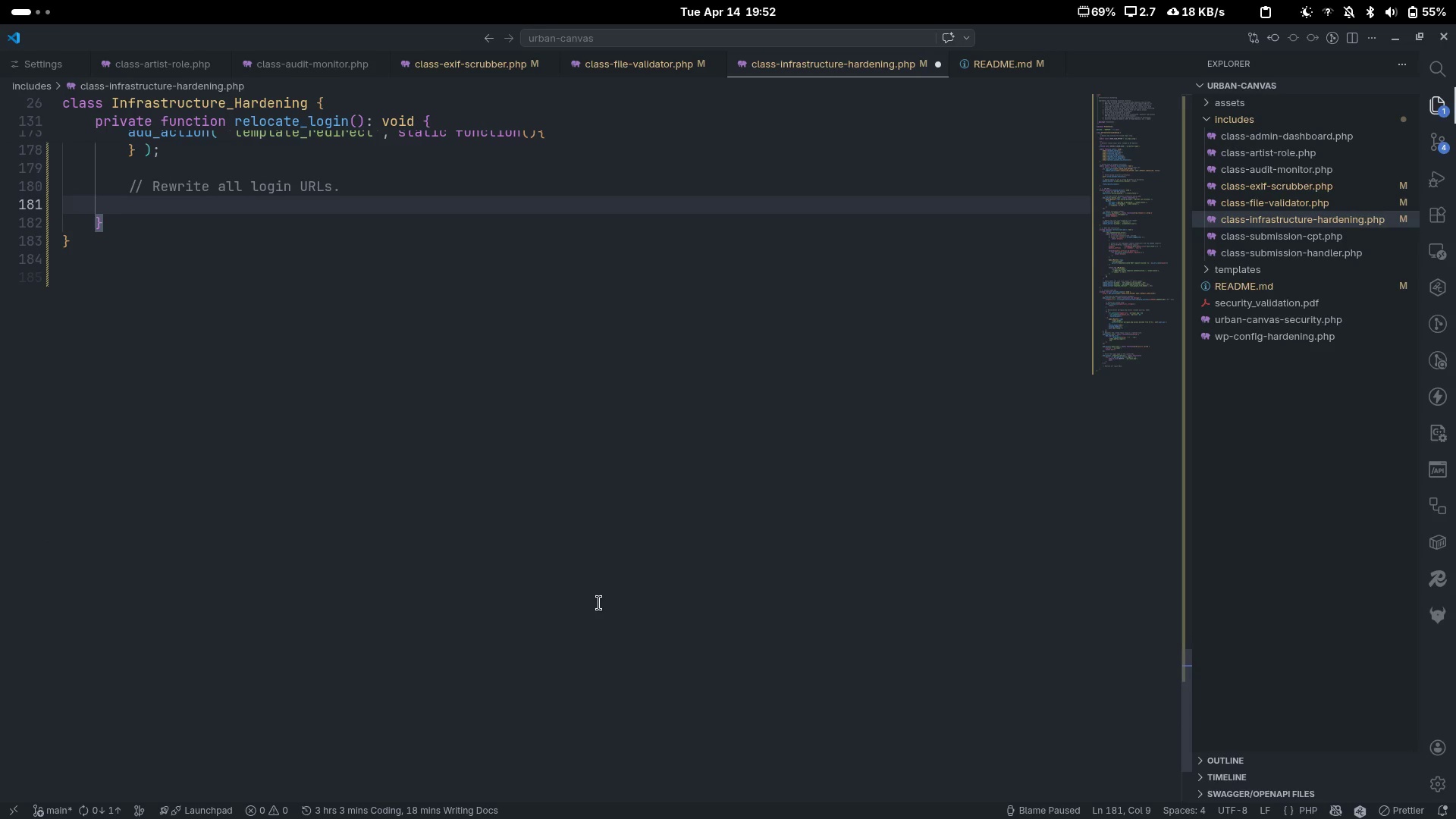 
type(add)
 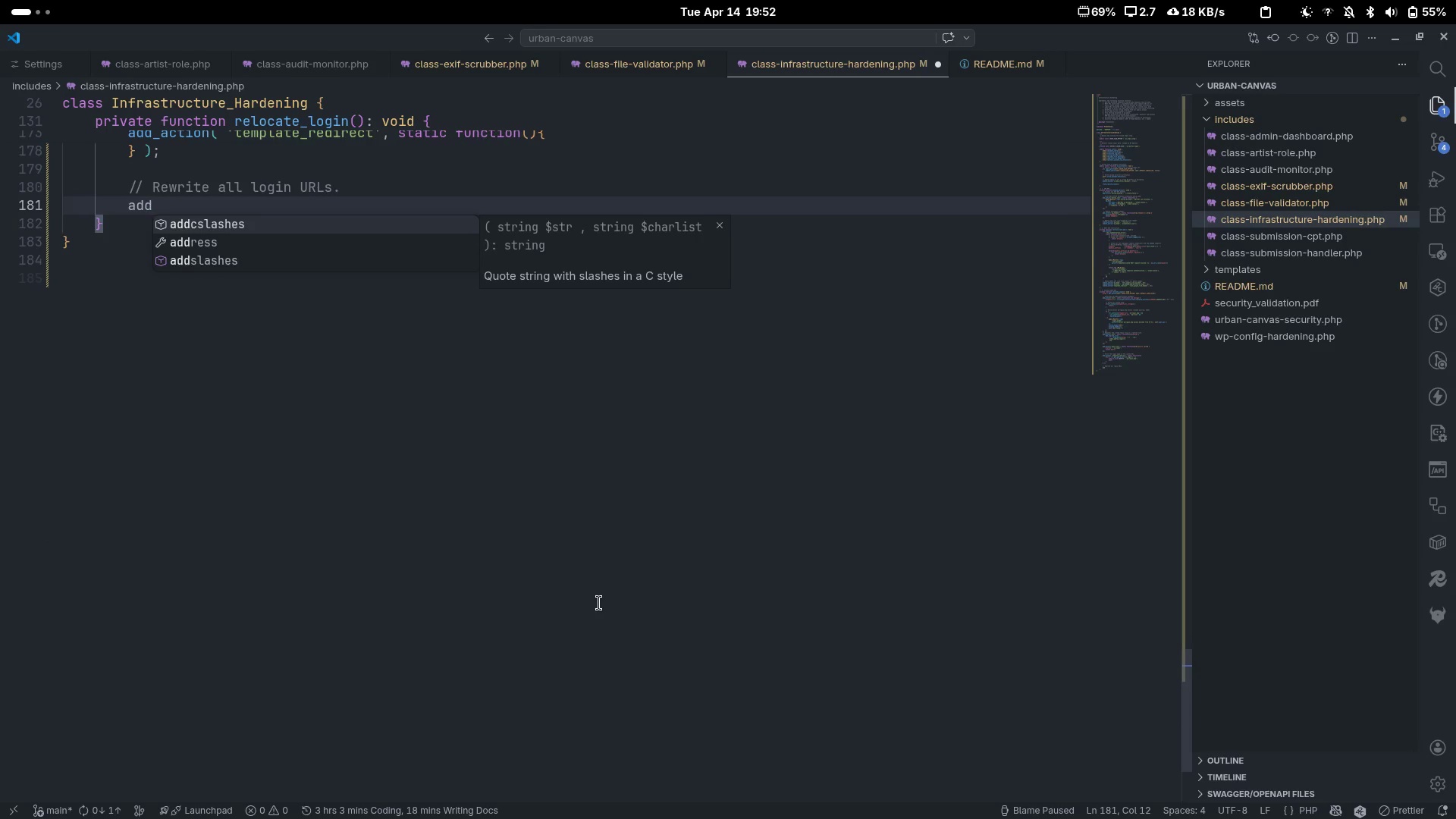 
scroll: coordinate [599, 603], scroll_direction: up, amount: 4.0
 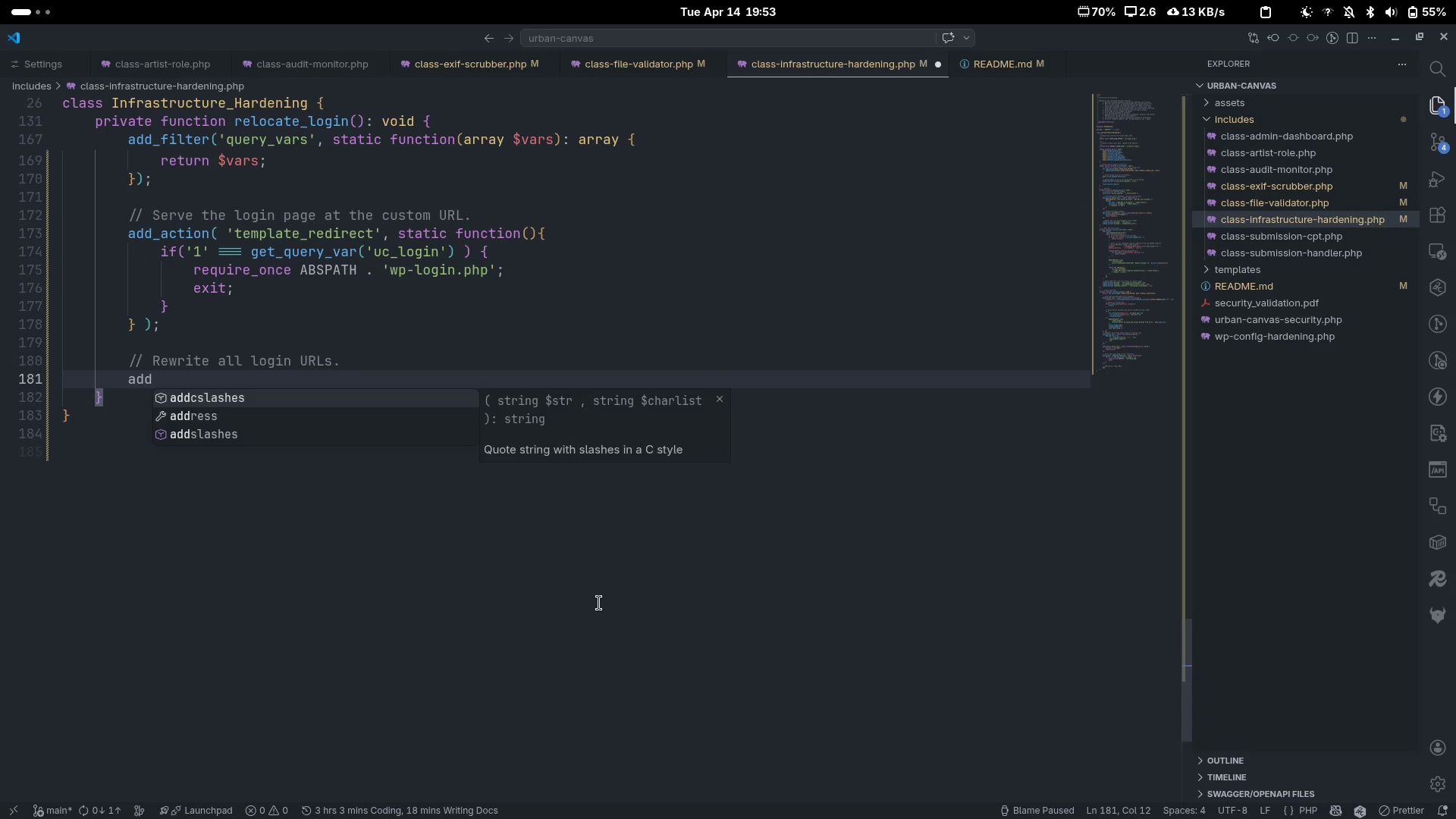 
type(_filter()
 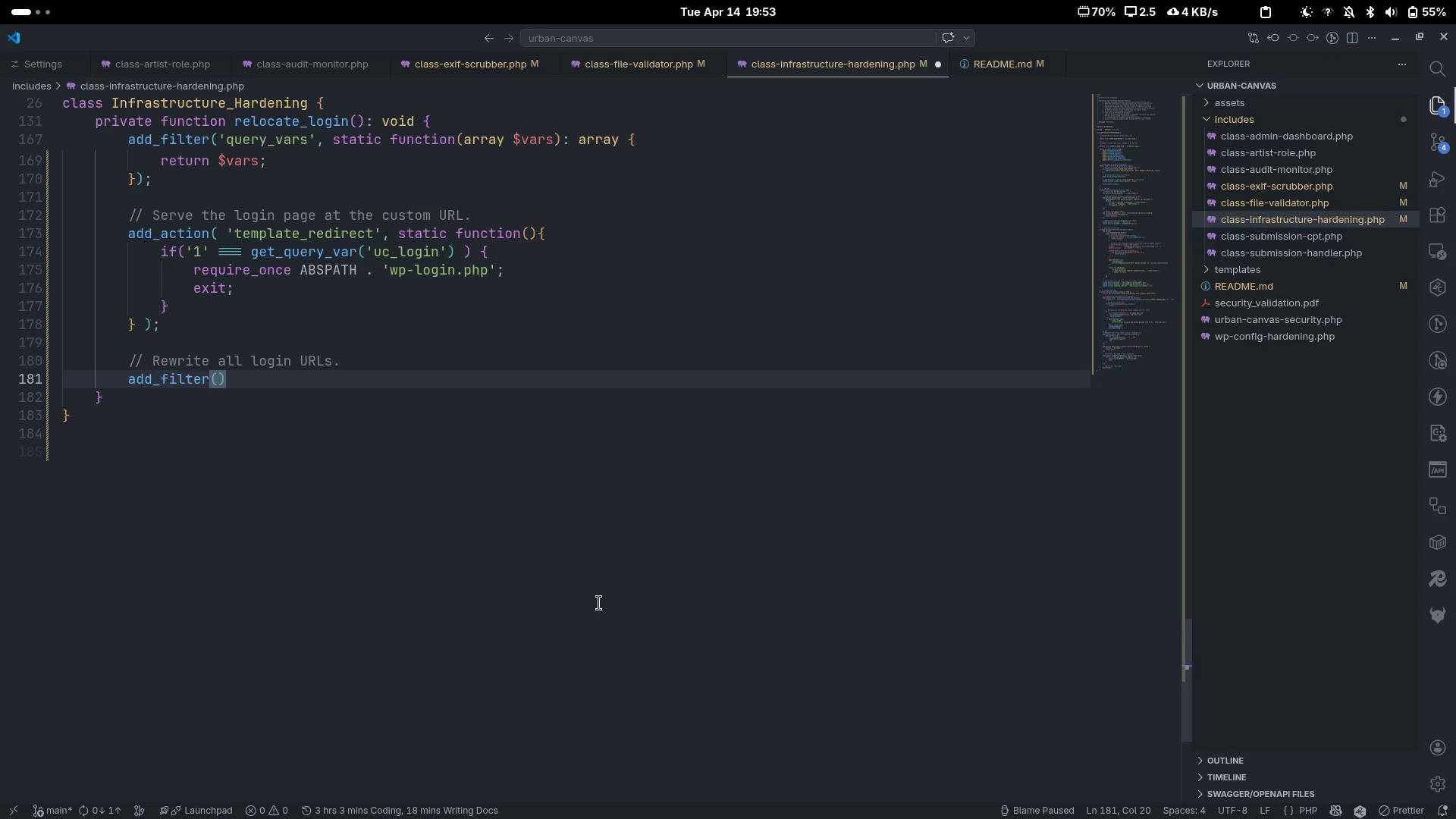 
type('login_url)
 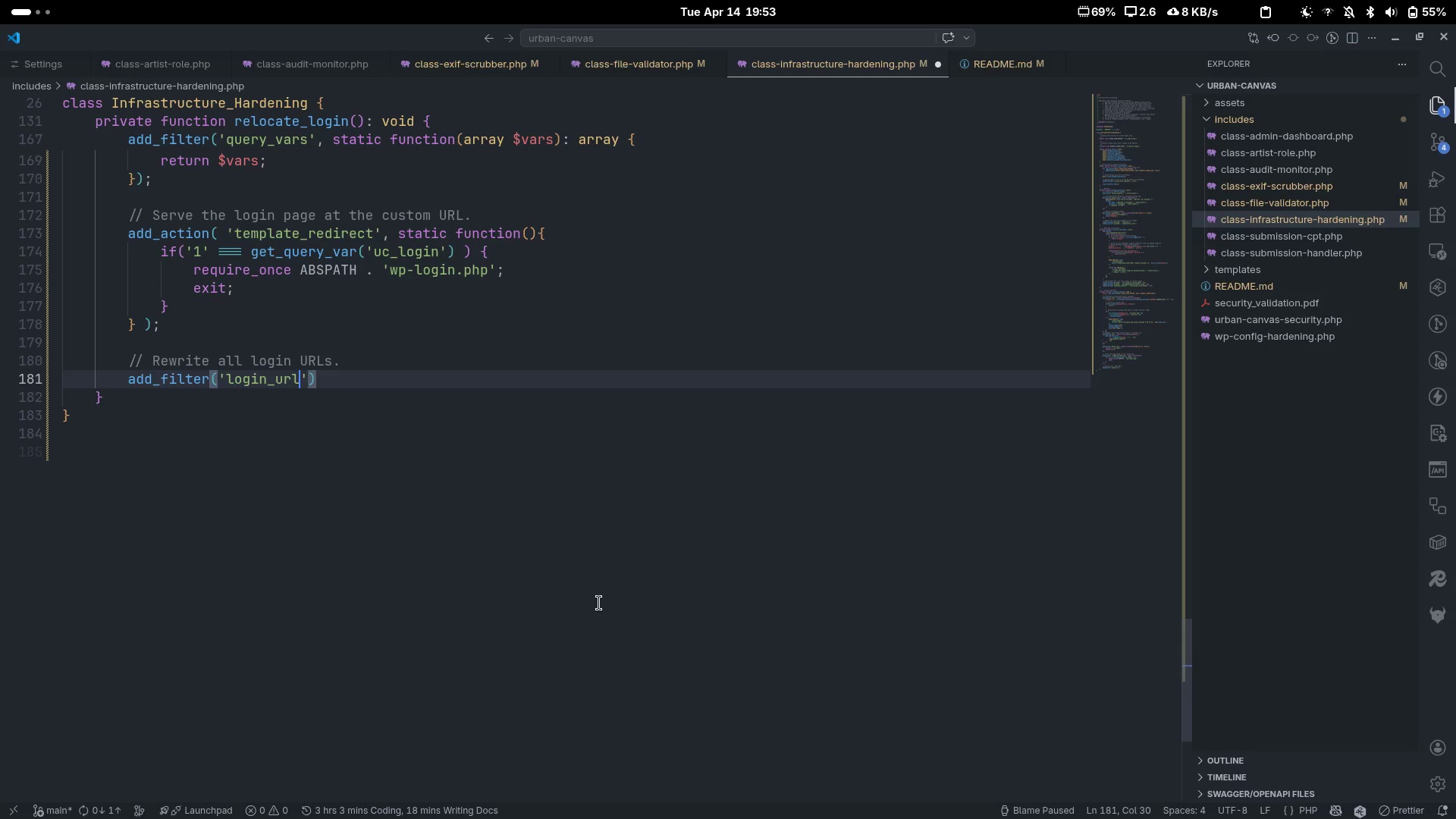 
key(ArrowRight)
 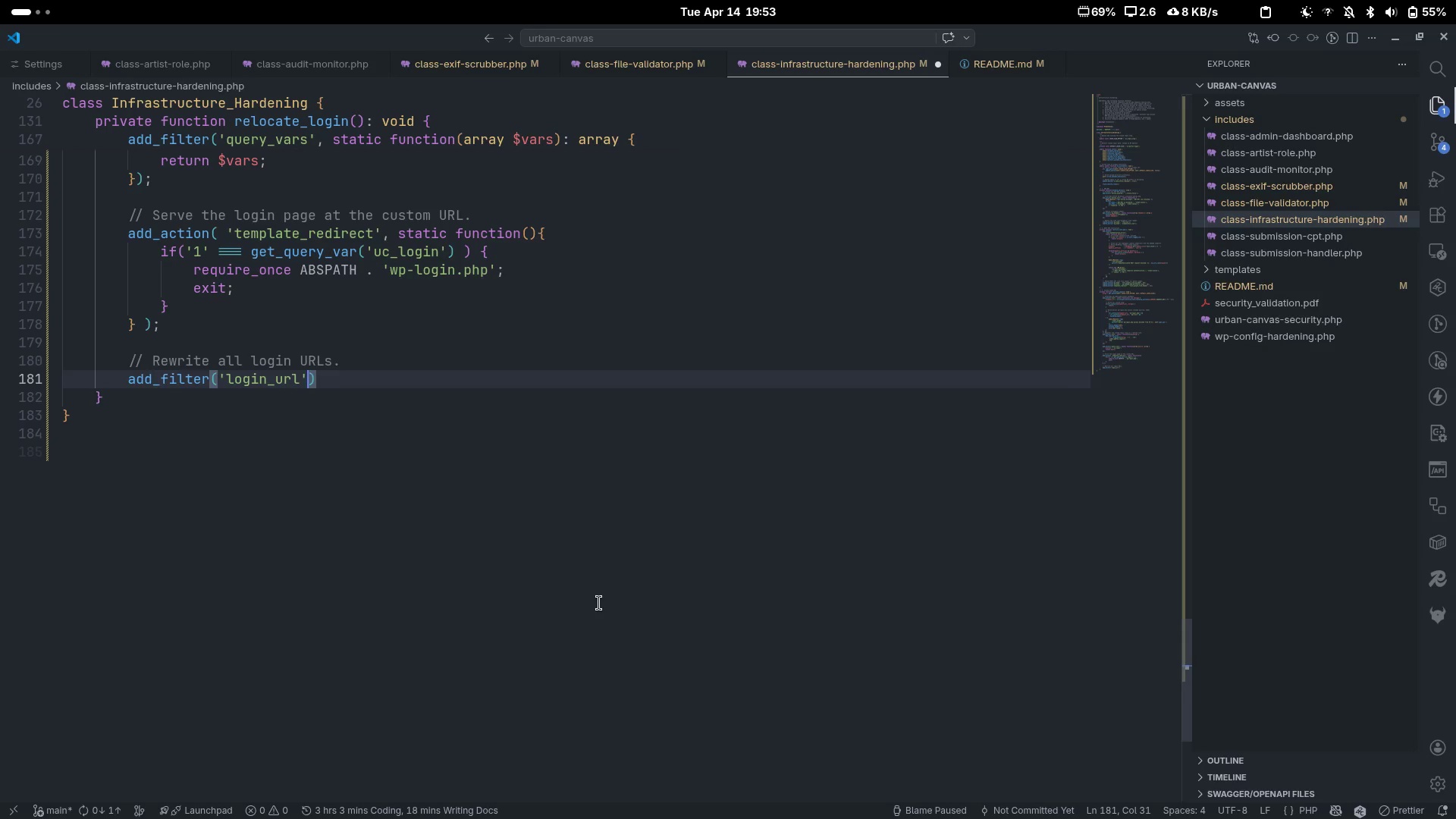 
type(, statuc)
key(Backspace)
key(Backspace)
type(ic function(string $url)
 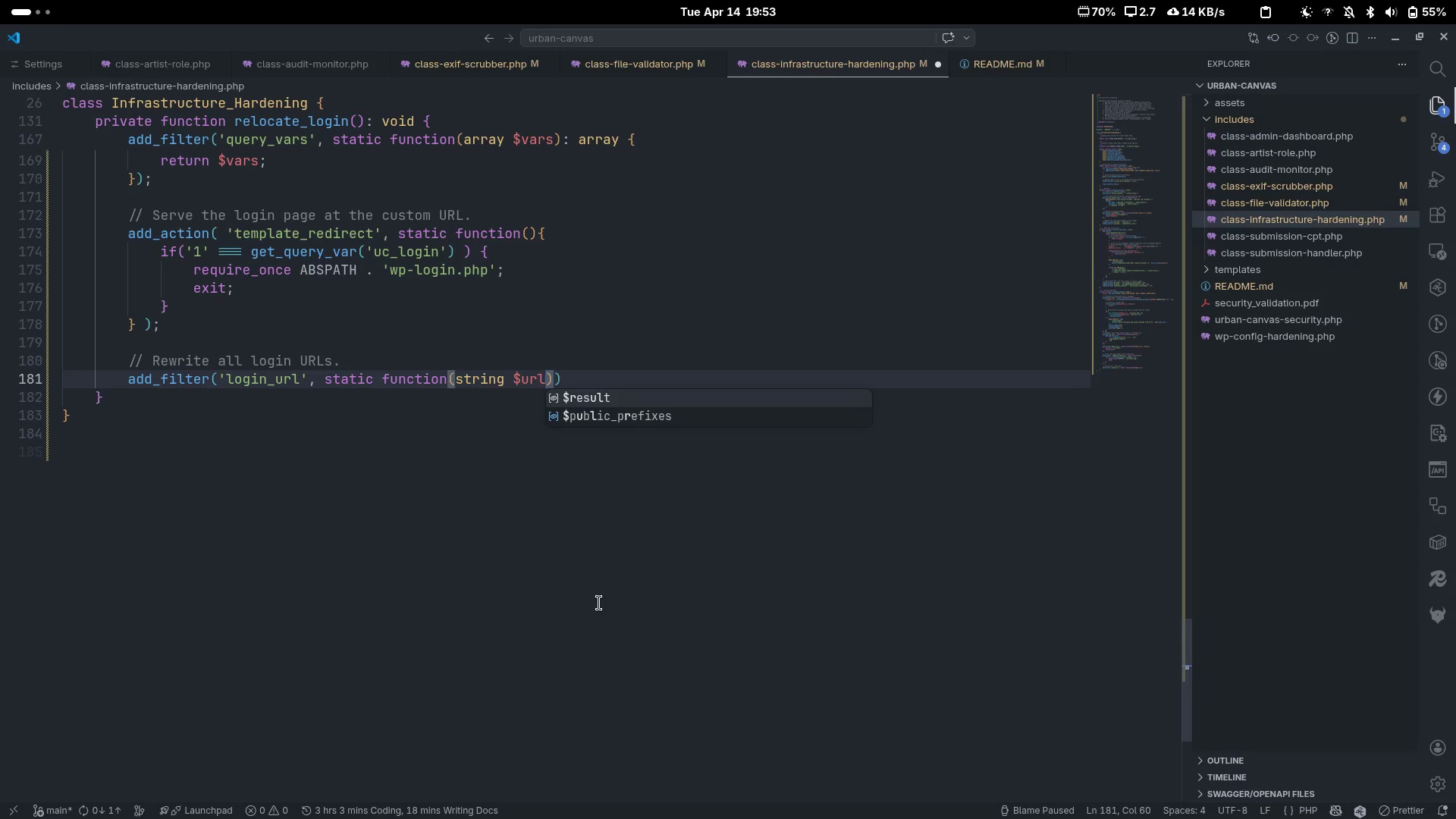 
key(ArrowRight)
 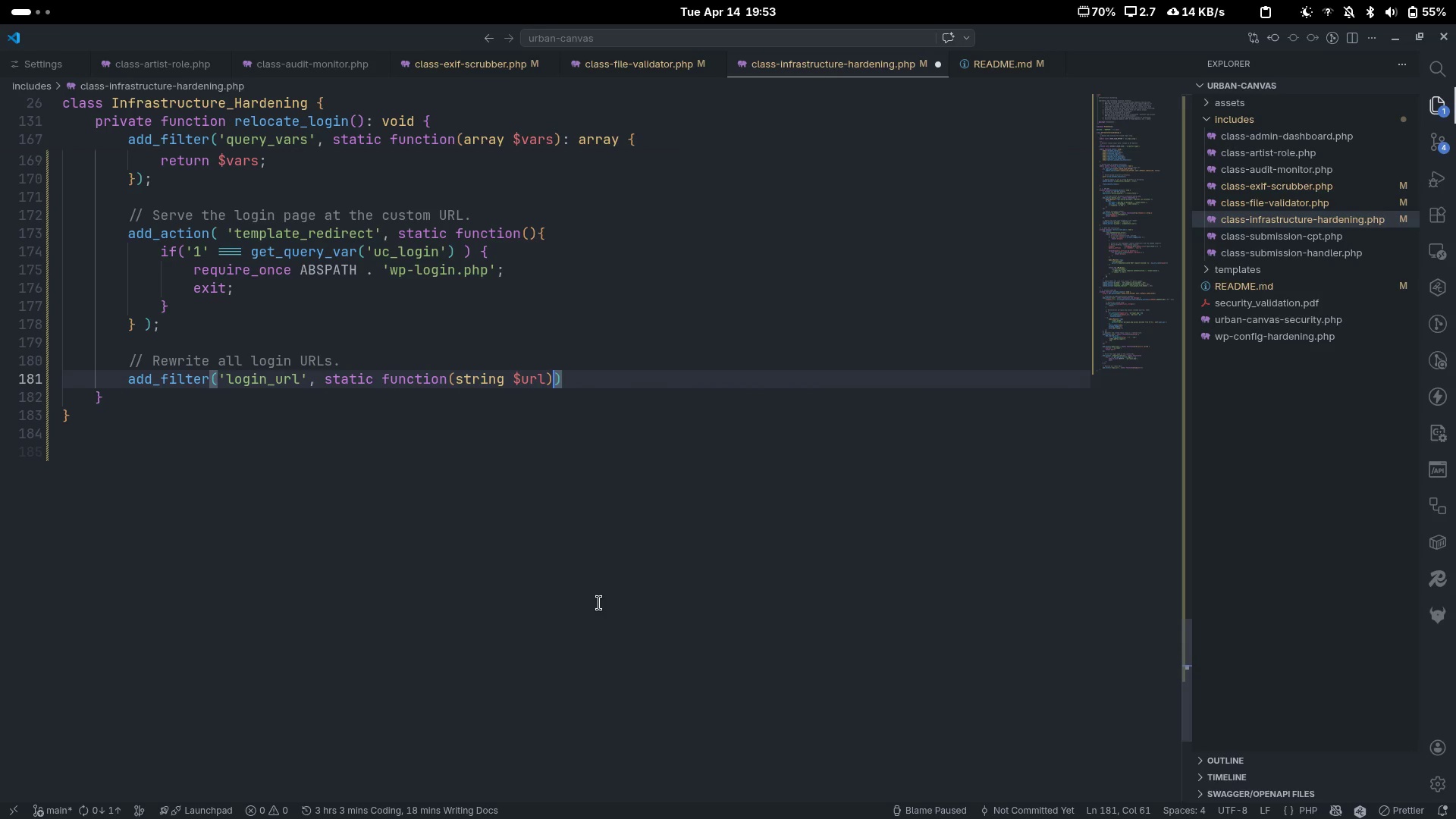 
type( use())
 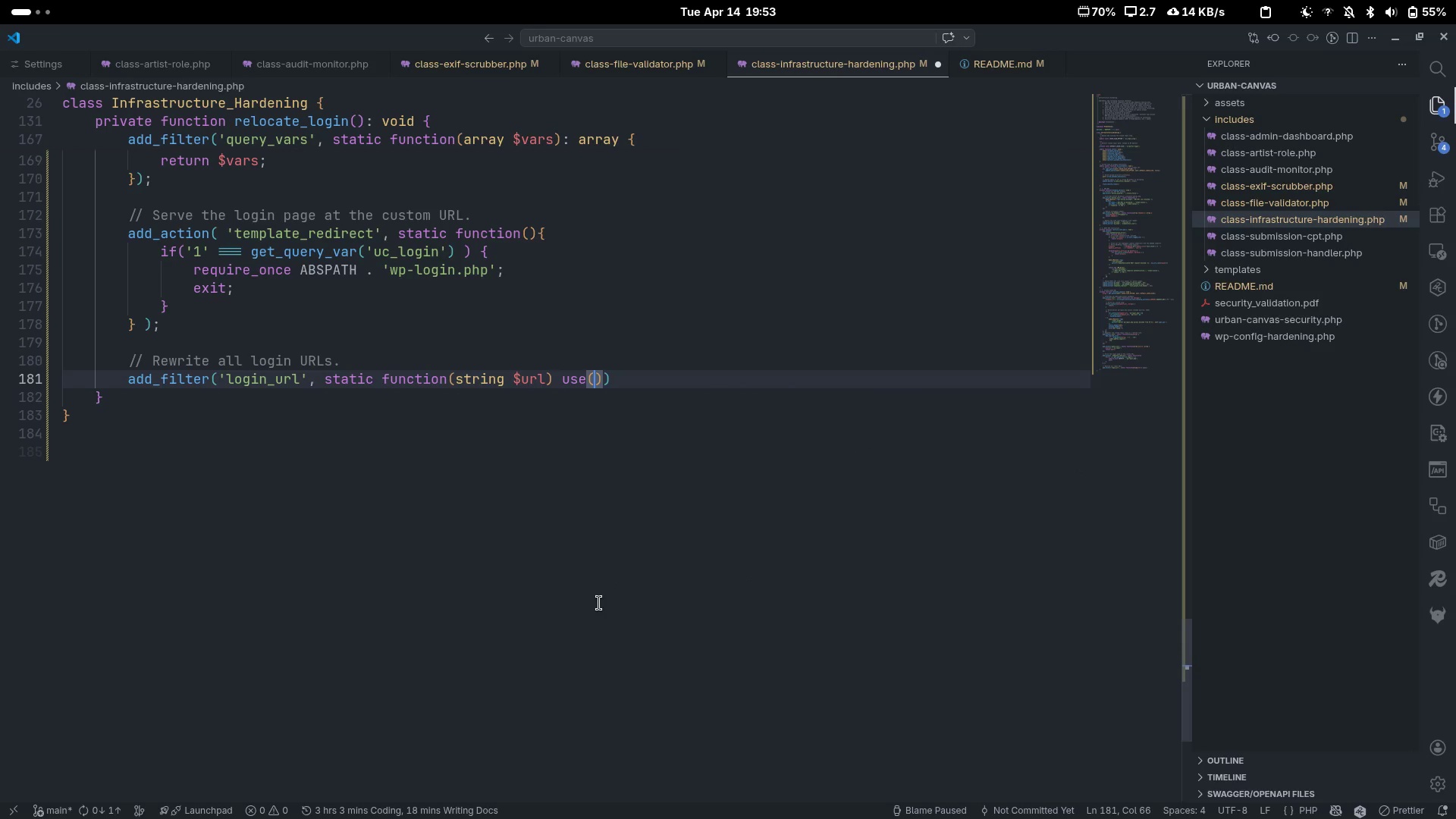 
 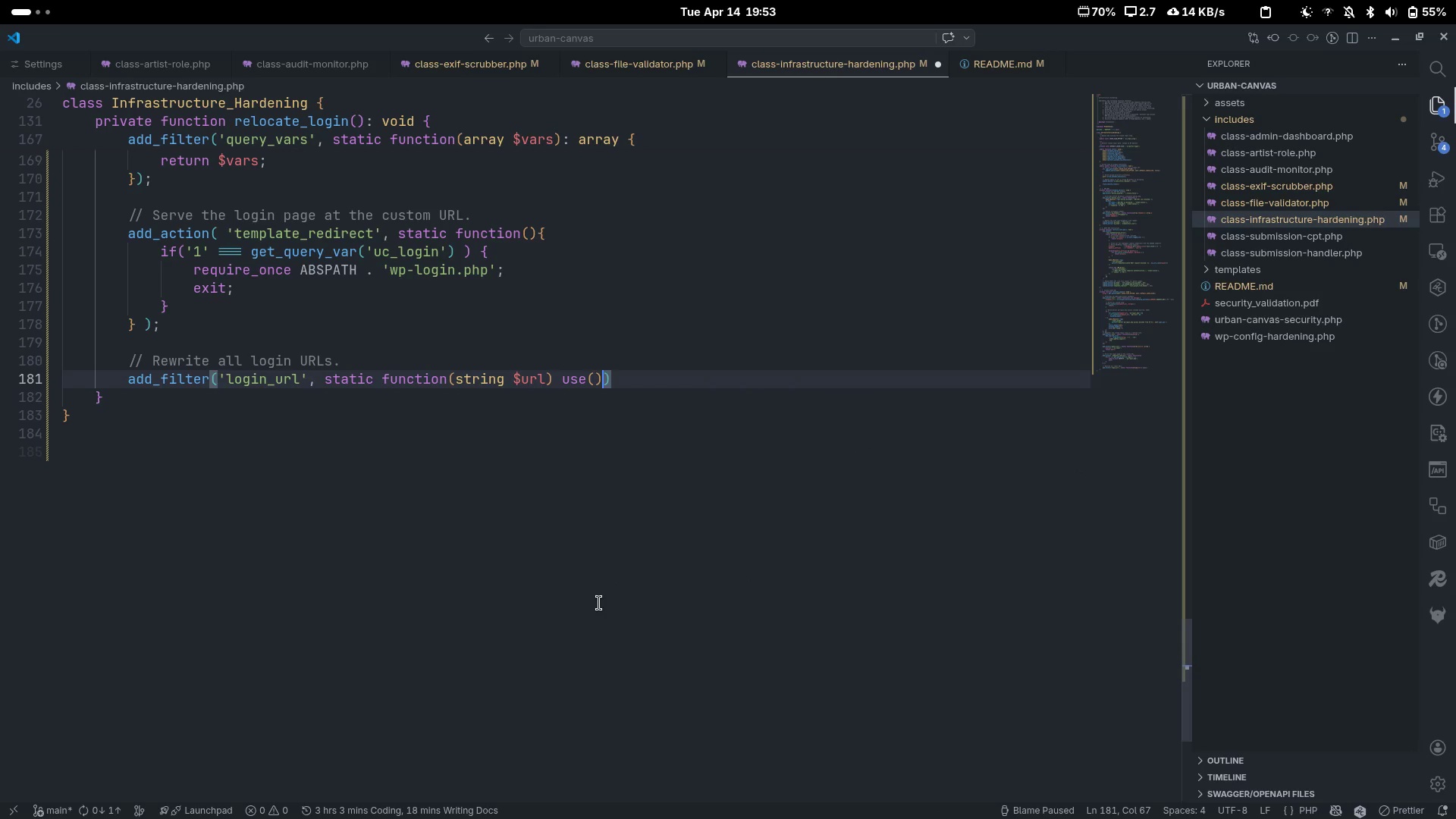 
key(ArrowLeft)
 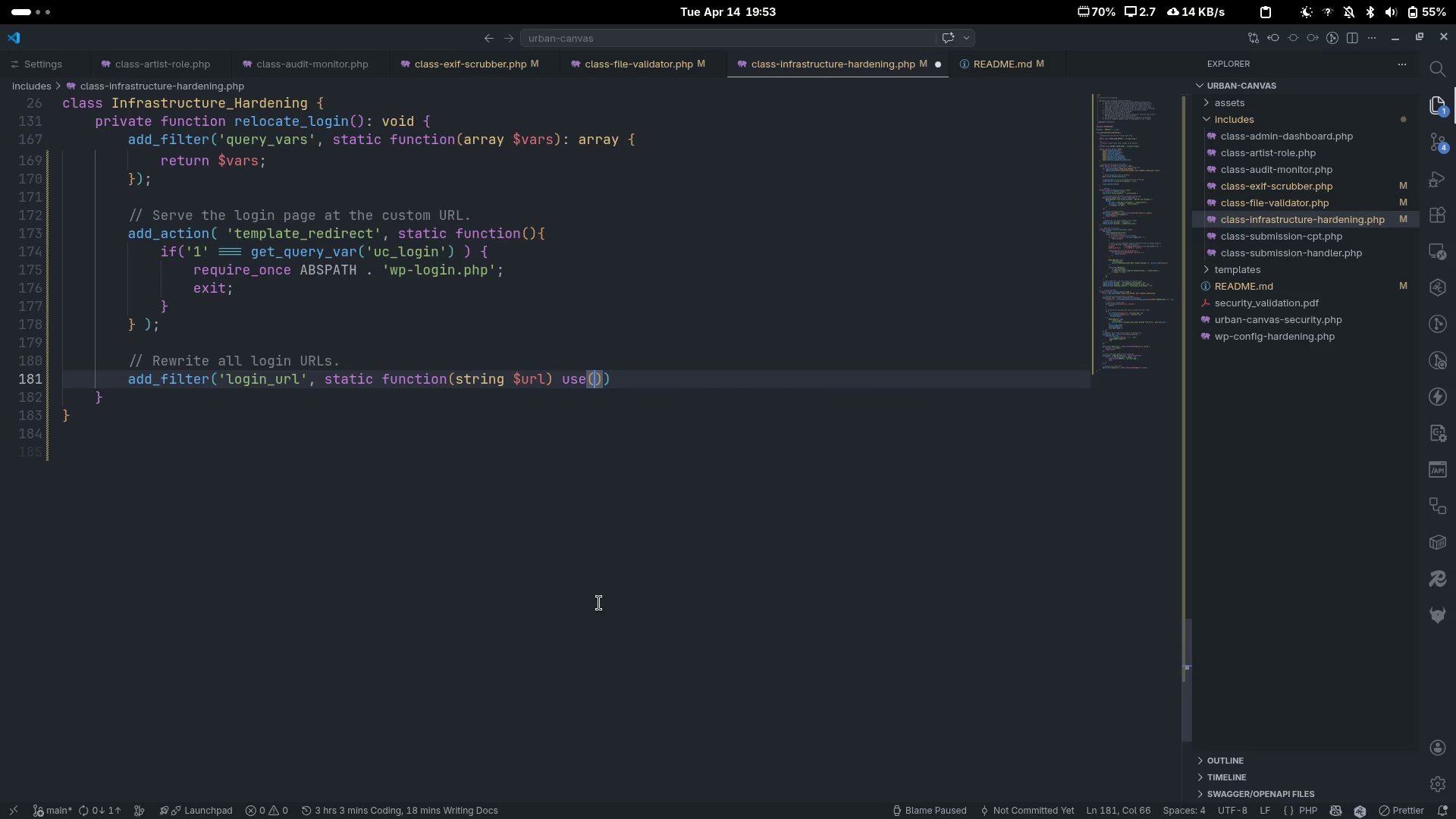 
type($slug)
 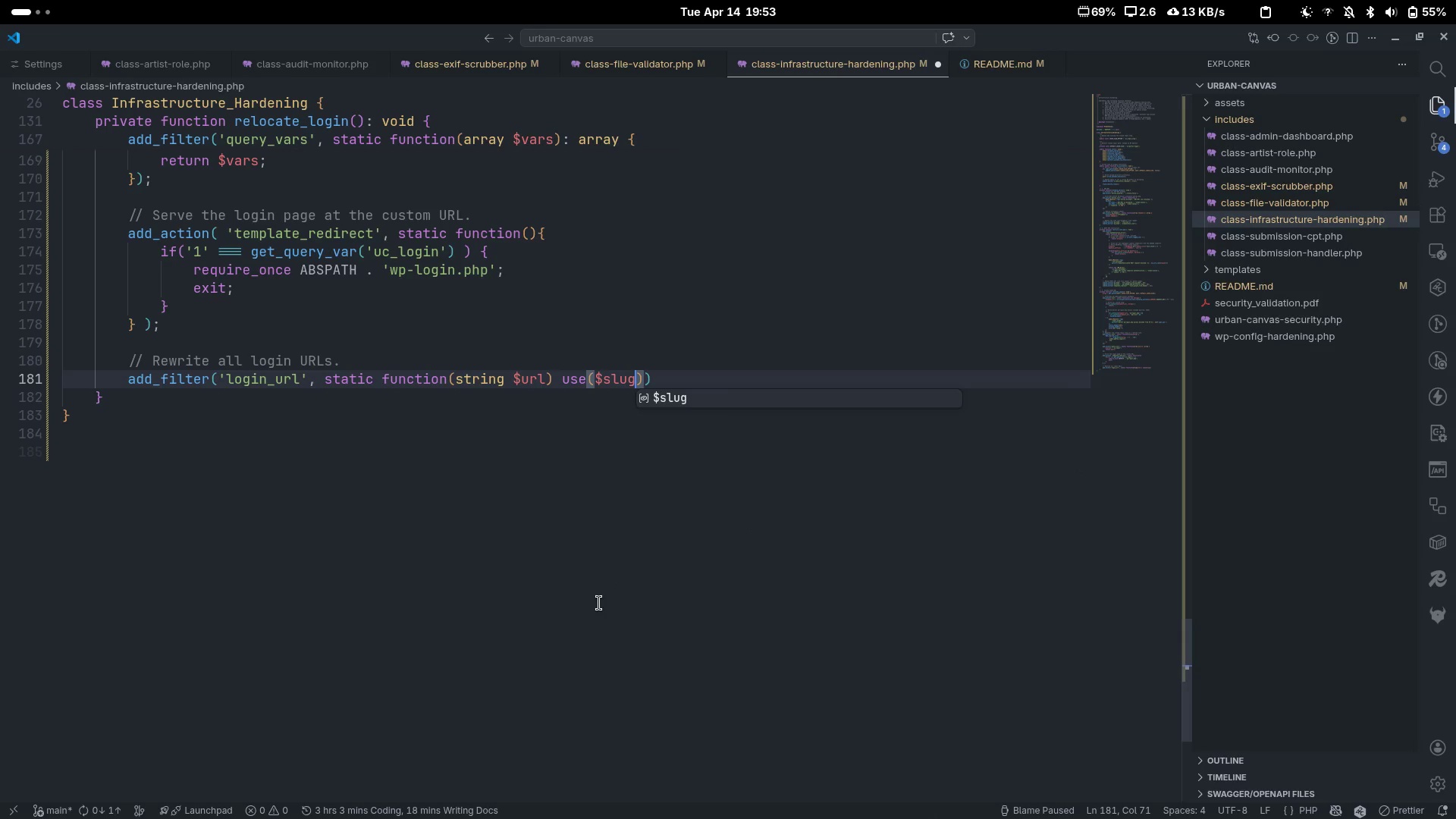 
key(ArrowRight)
 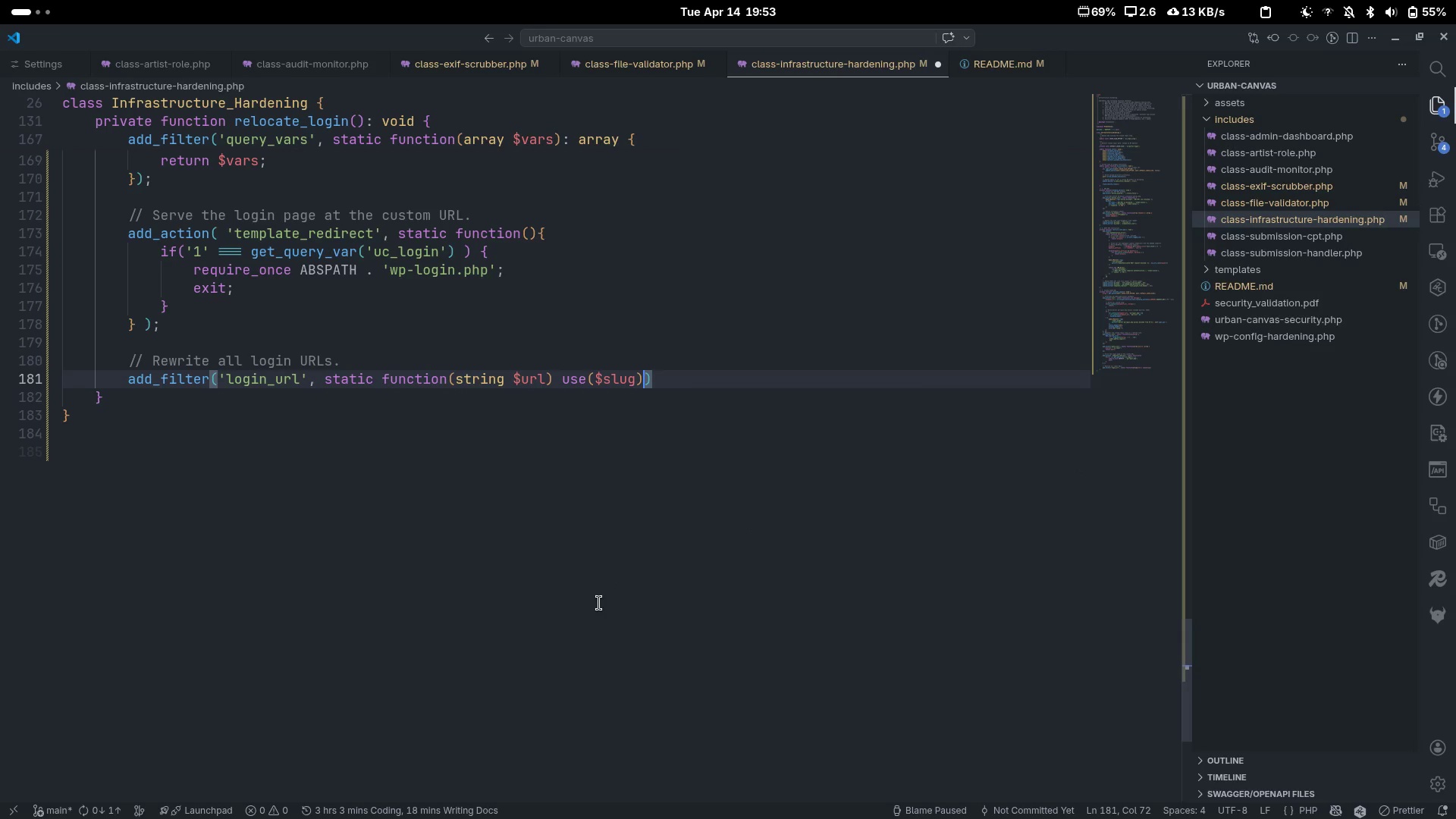 
type(: string)
 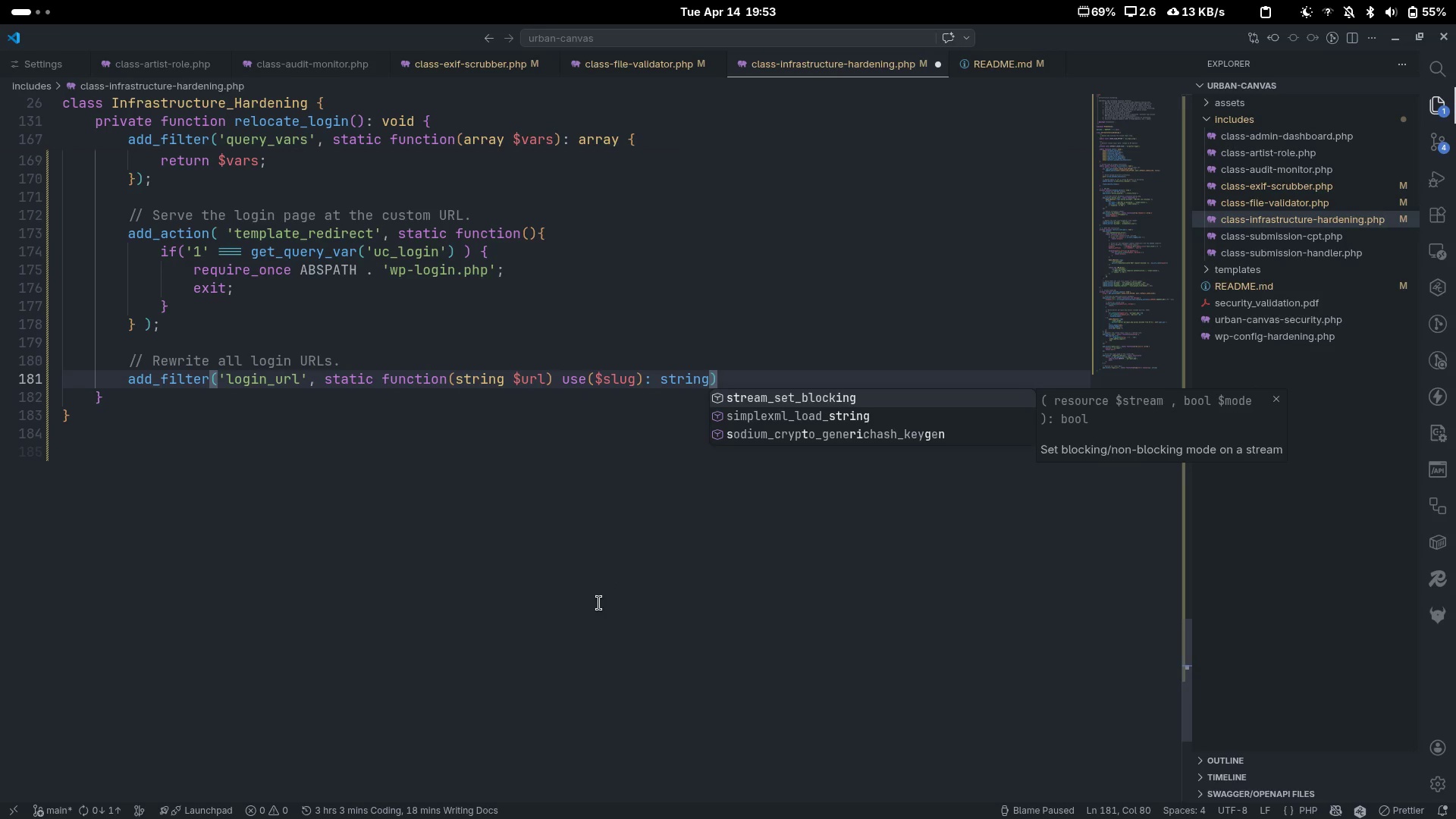 
key(Control+ControlLeft)
 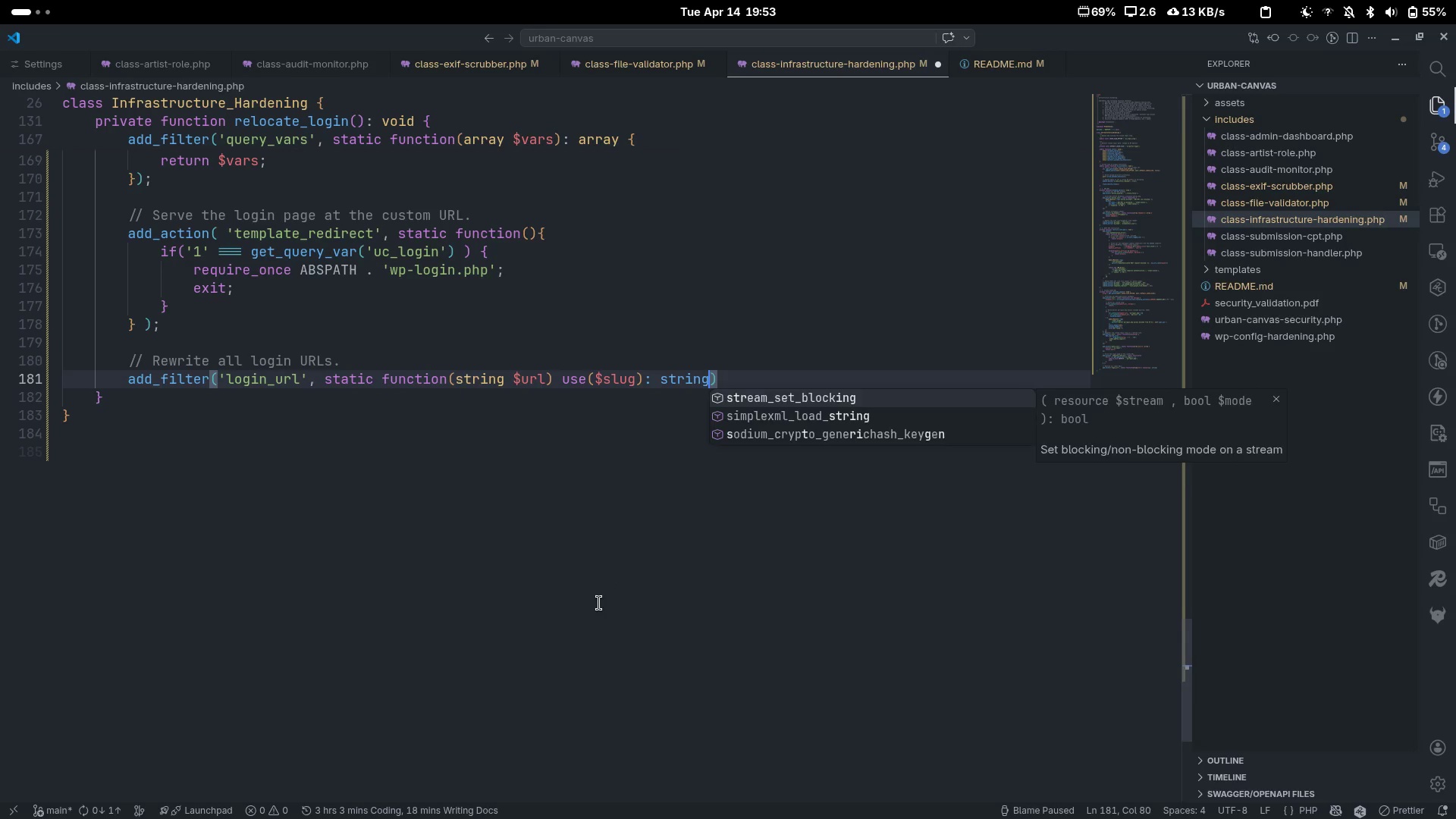 
key(Control+ArrowLeft)
 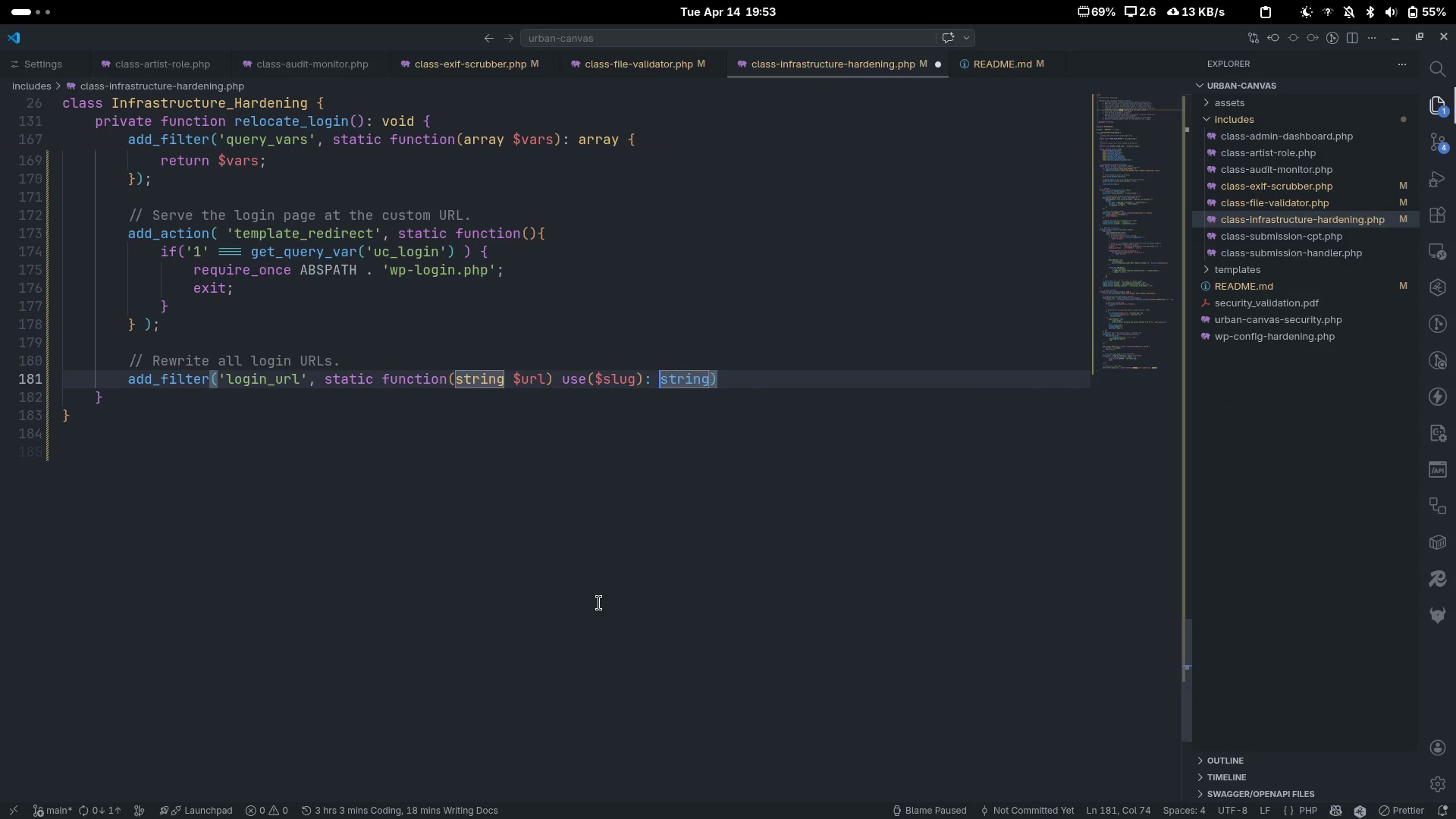 
key(Backspace)
 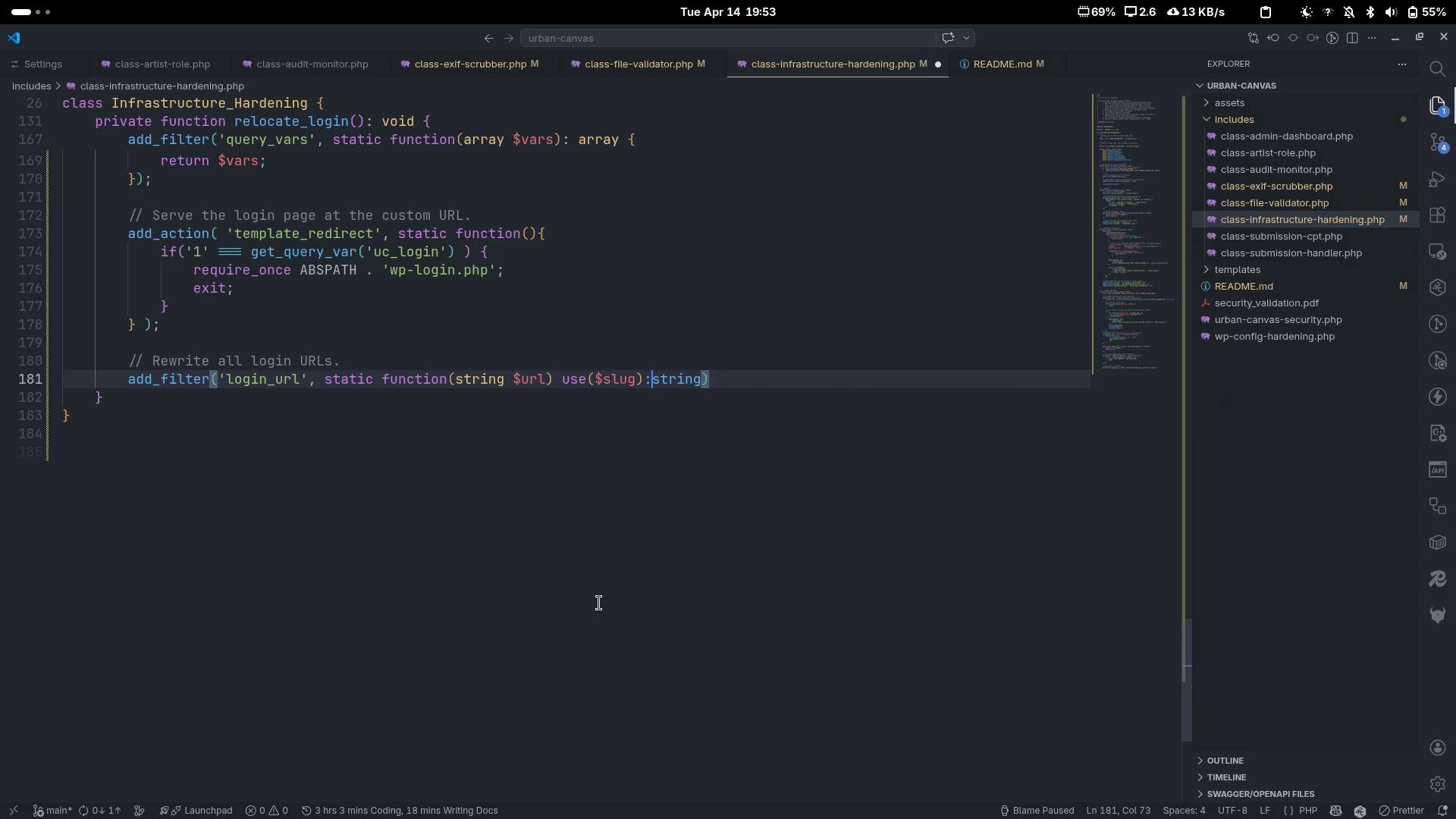 
key(ArrowRight)
 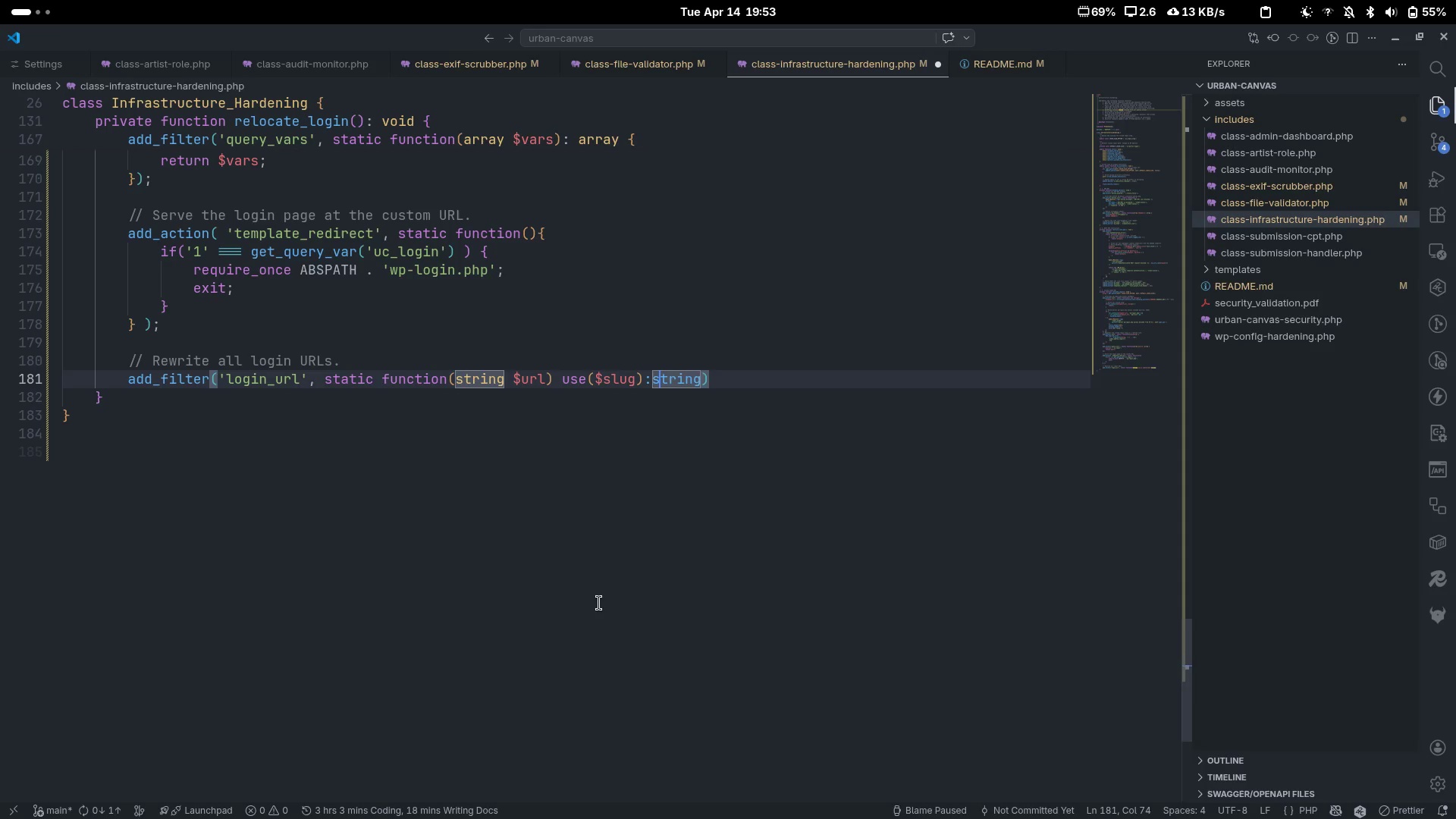 
key(Backspace)
 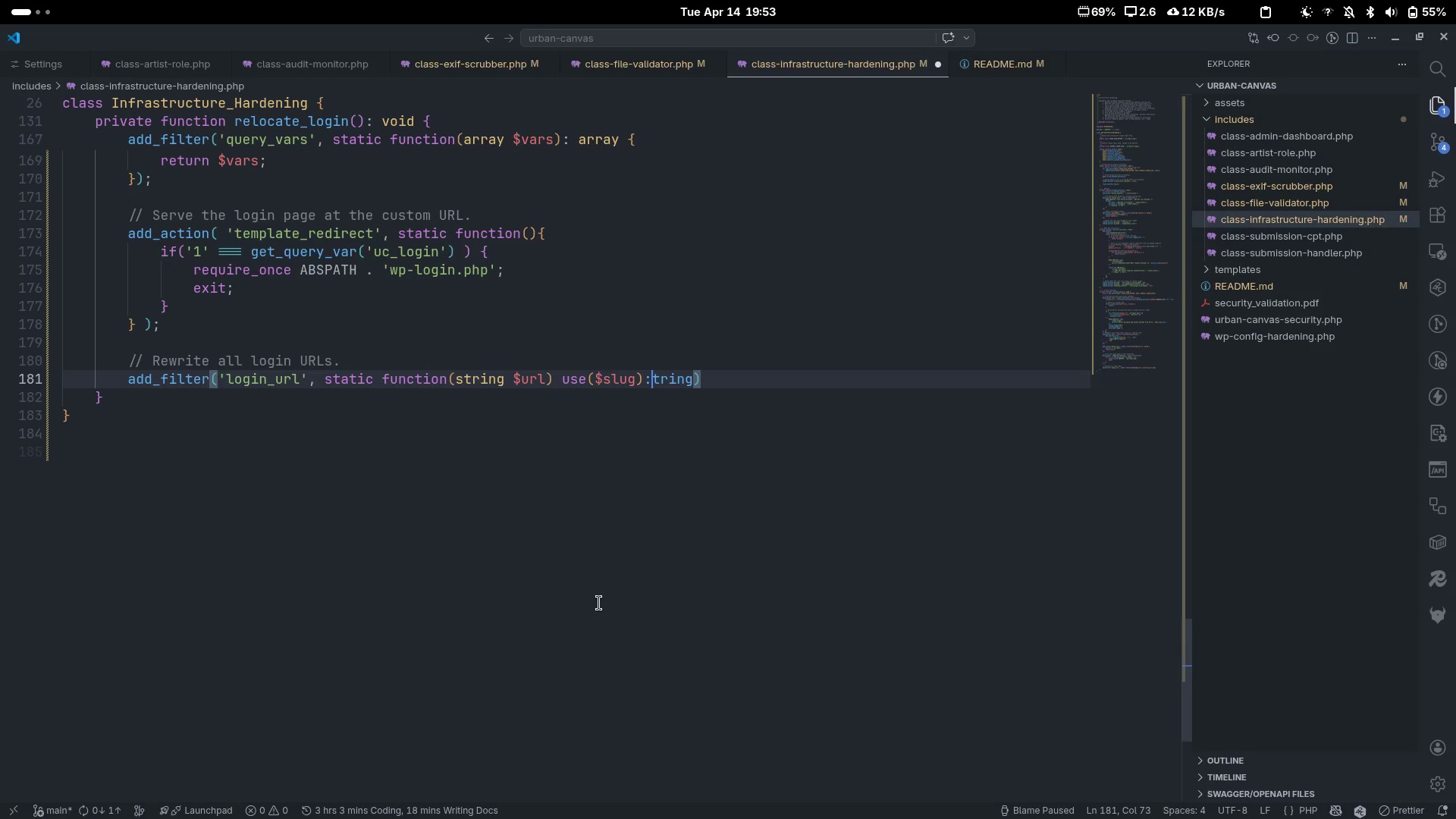 
key(Control+ArrowRight)
 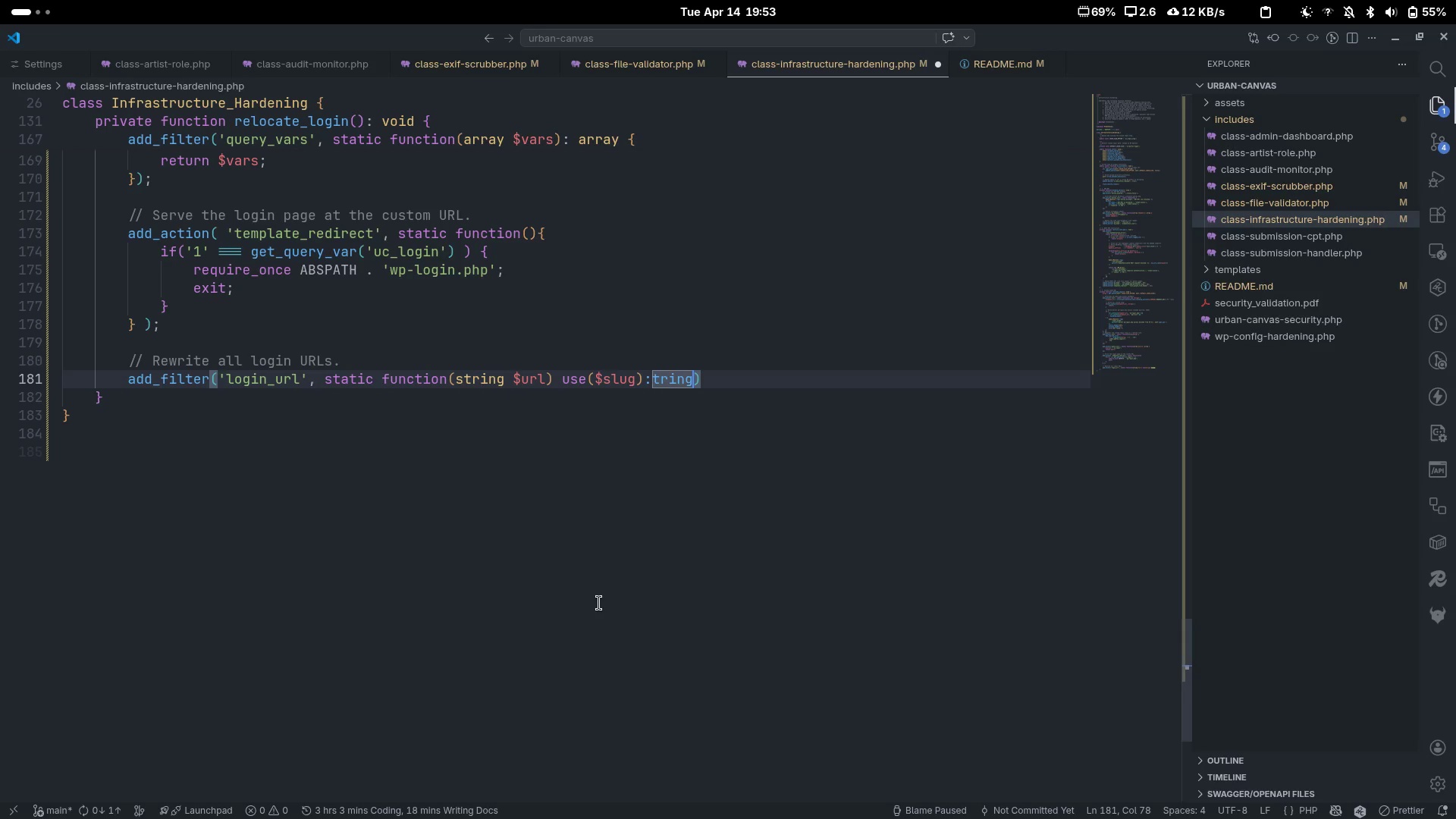 
key(Control+Backspace)
 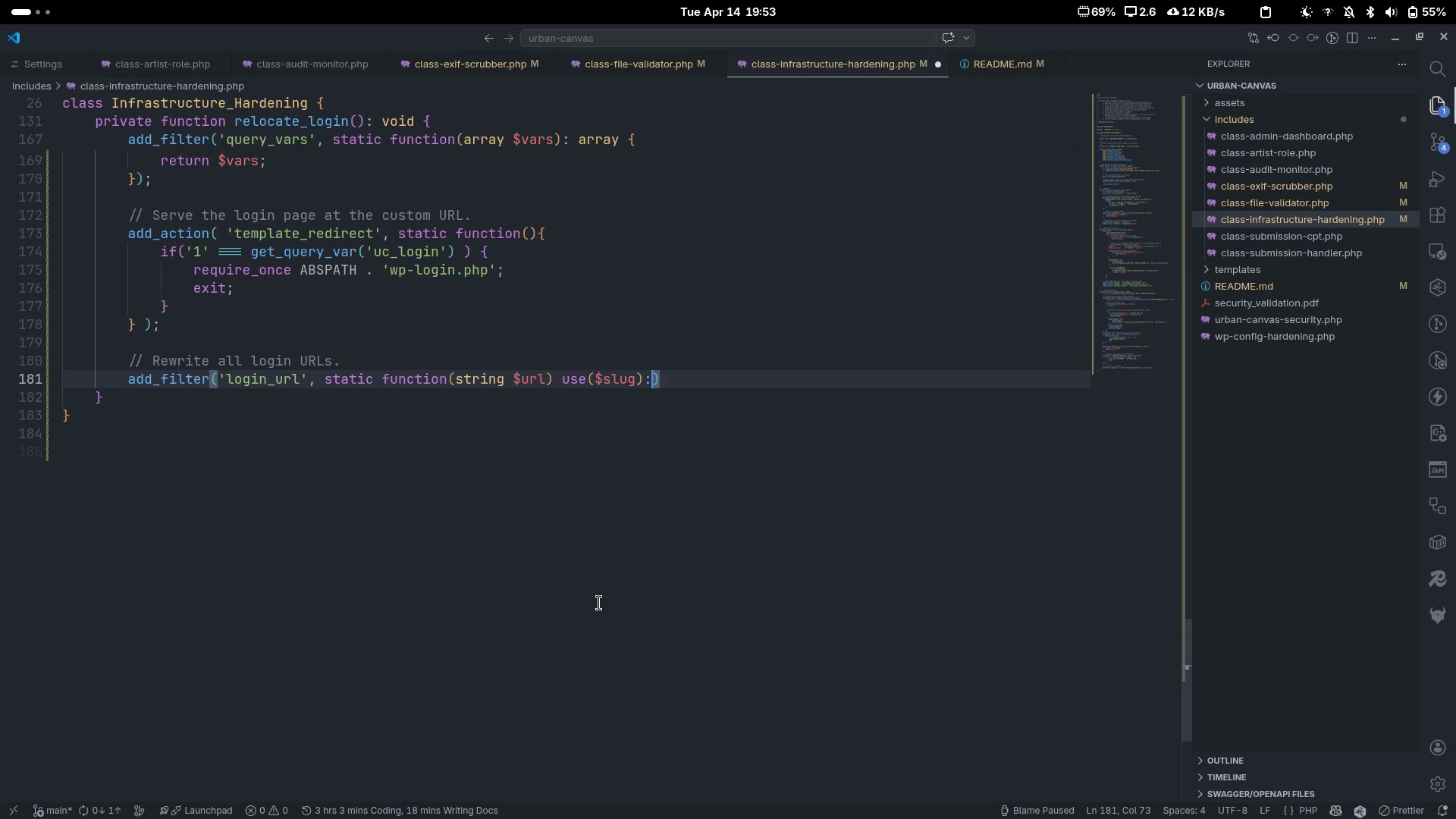 
type(string{)
 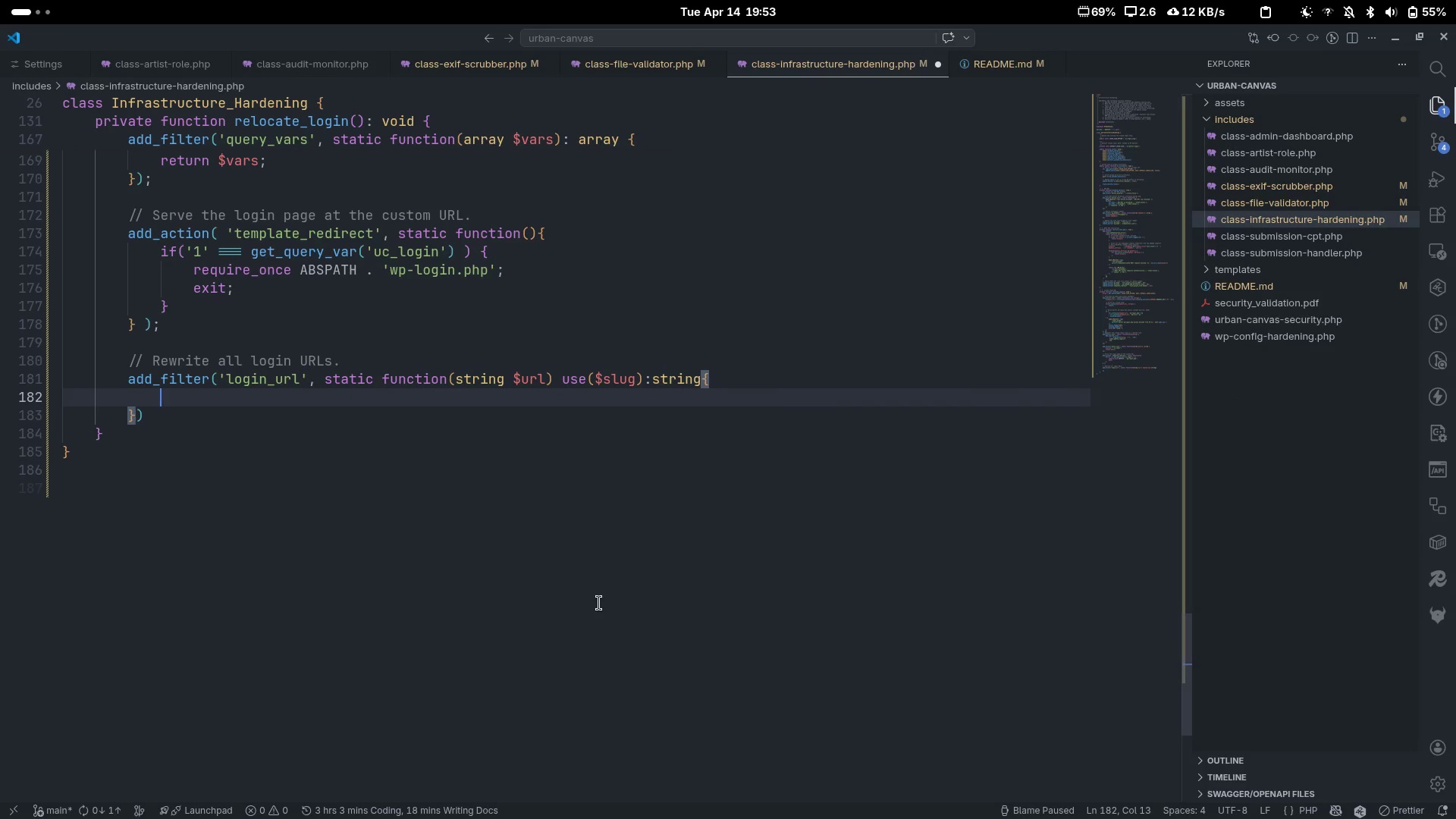 
 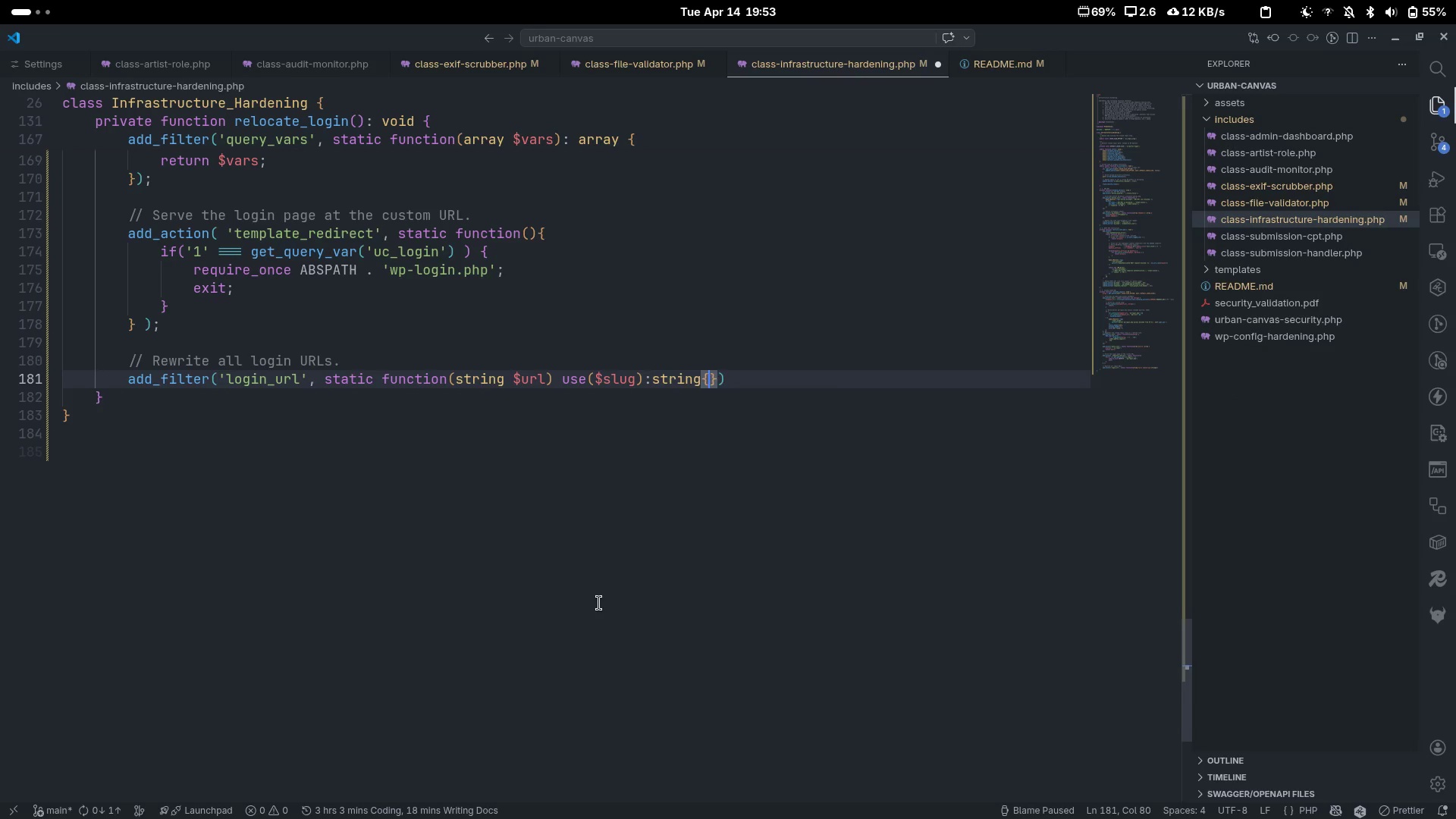 
key(Enter)
 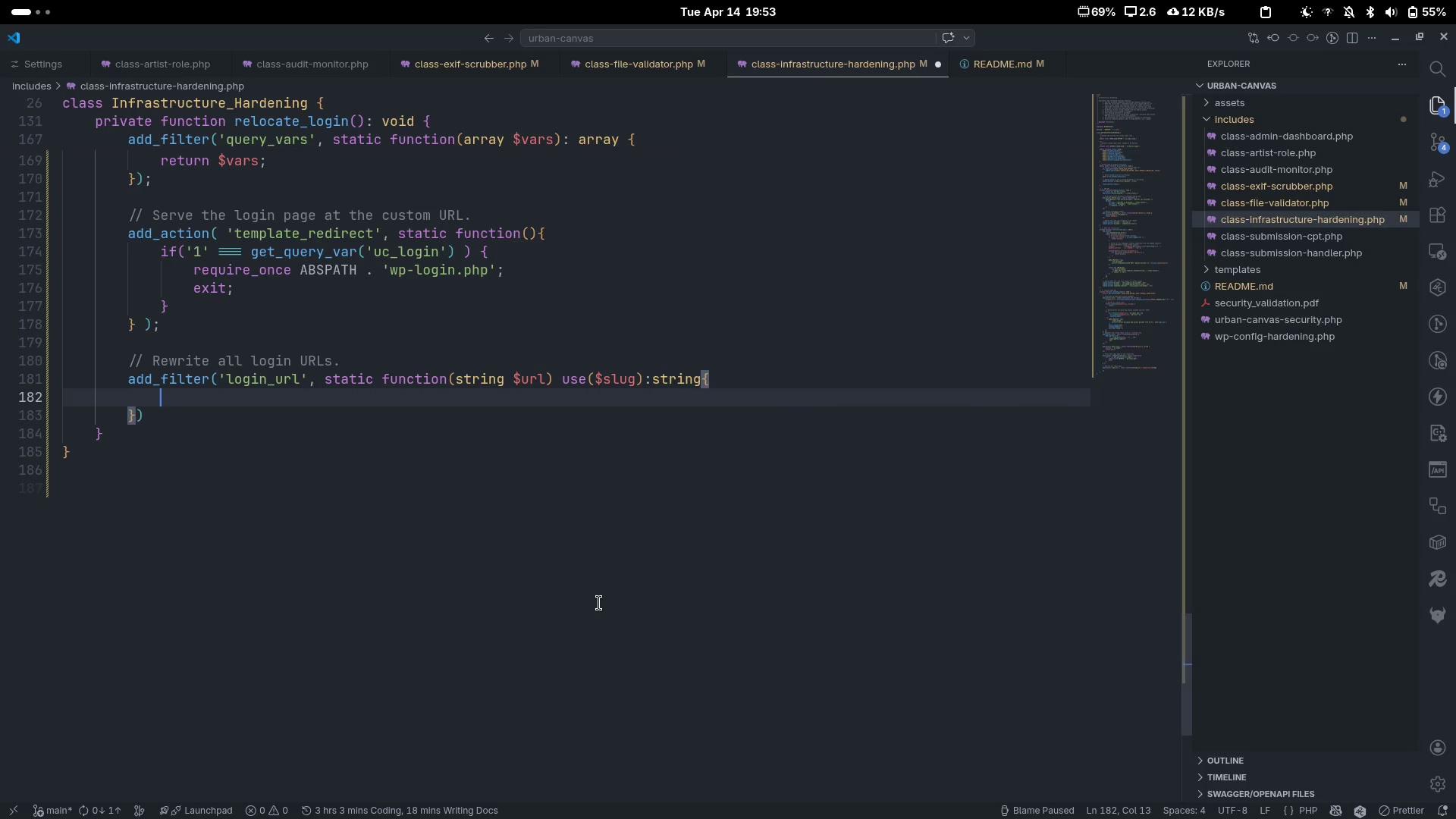 
type(return home_url())
 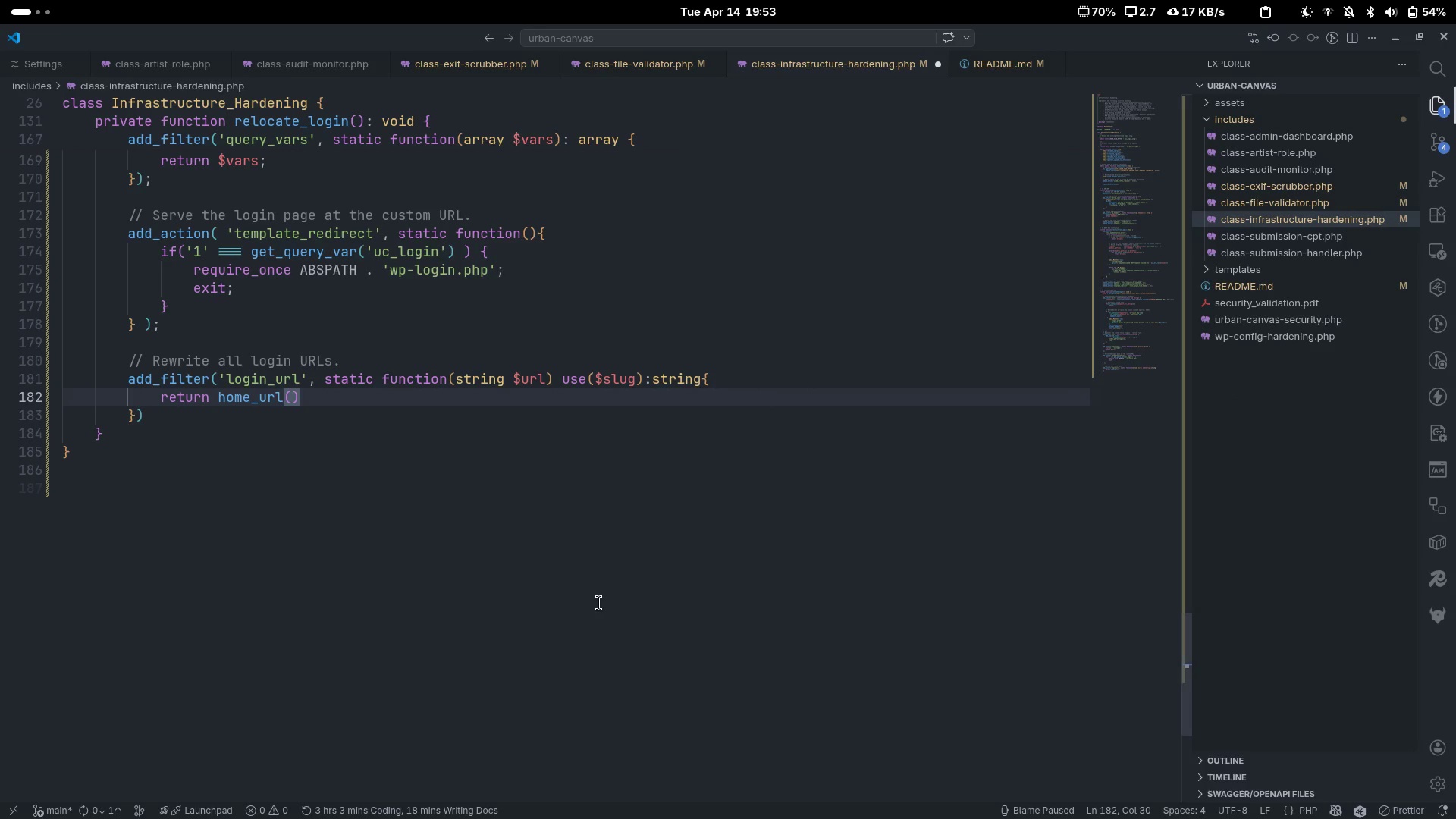 
key(ArrowLeft)
 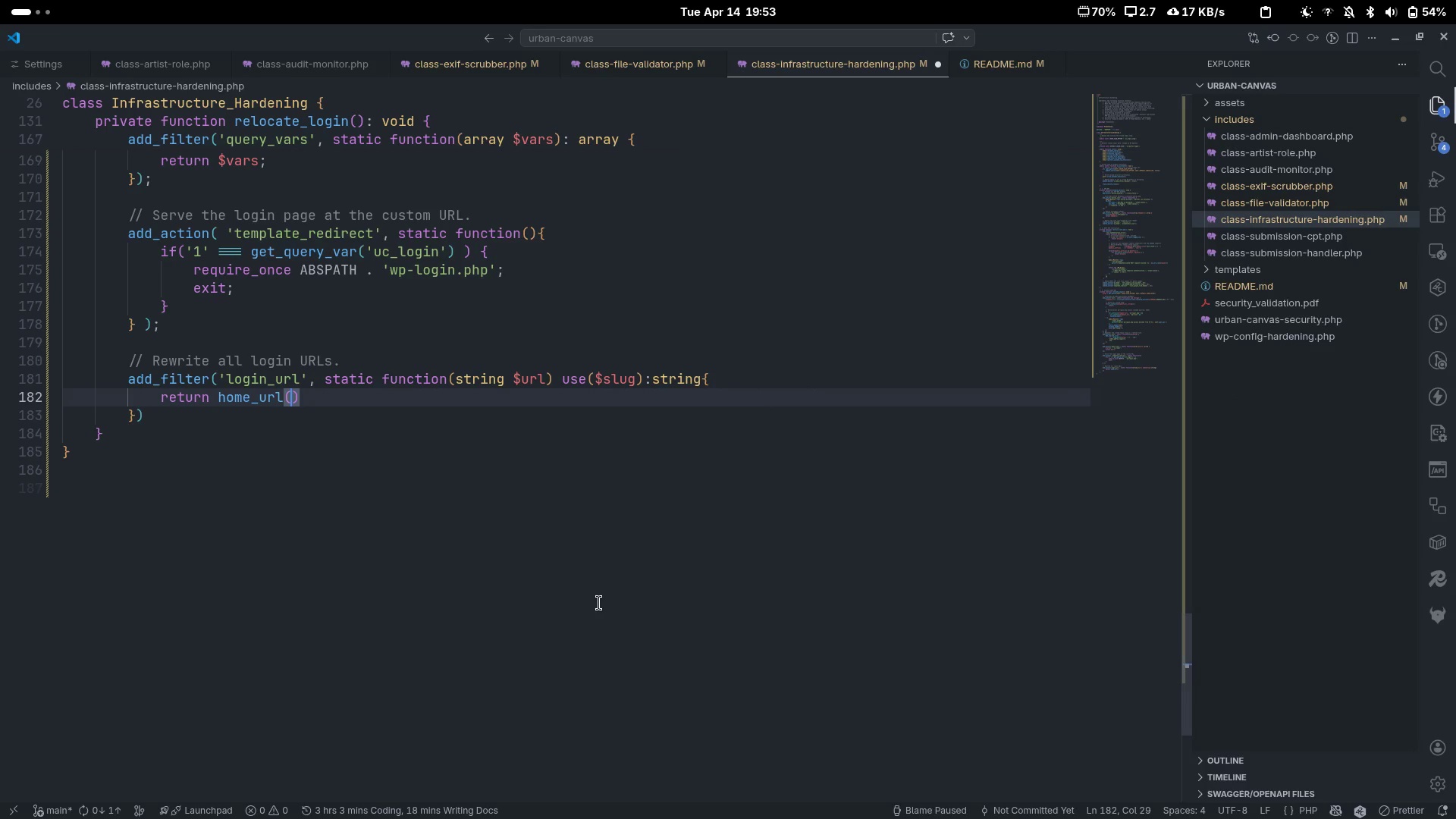 
key(Quote)
 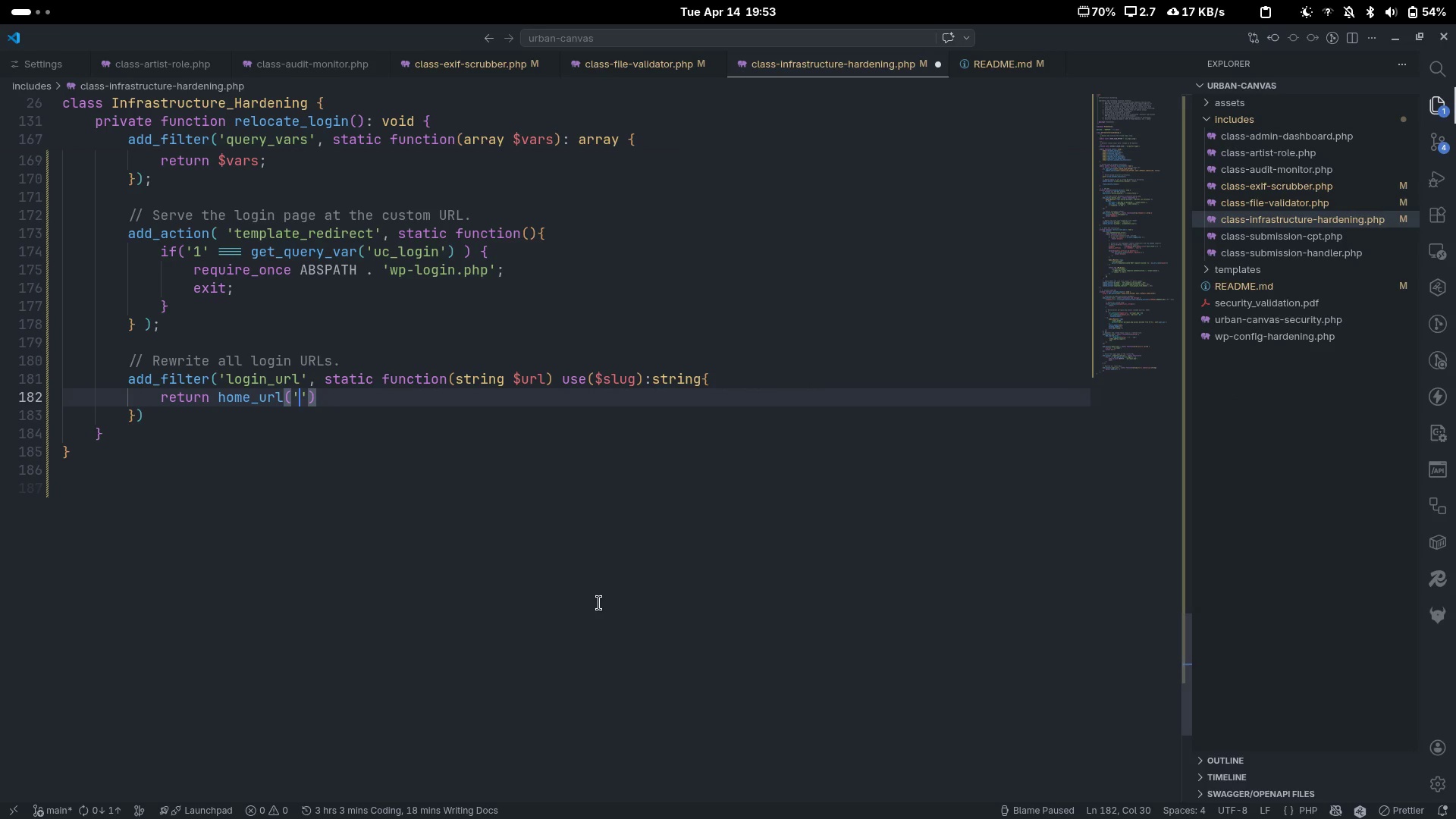 
key(Slash)
 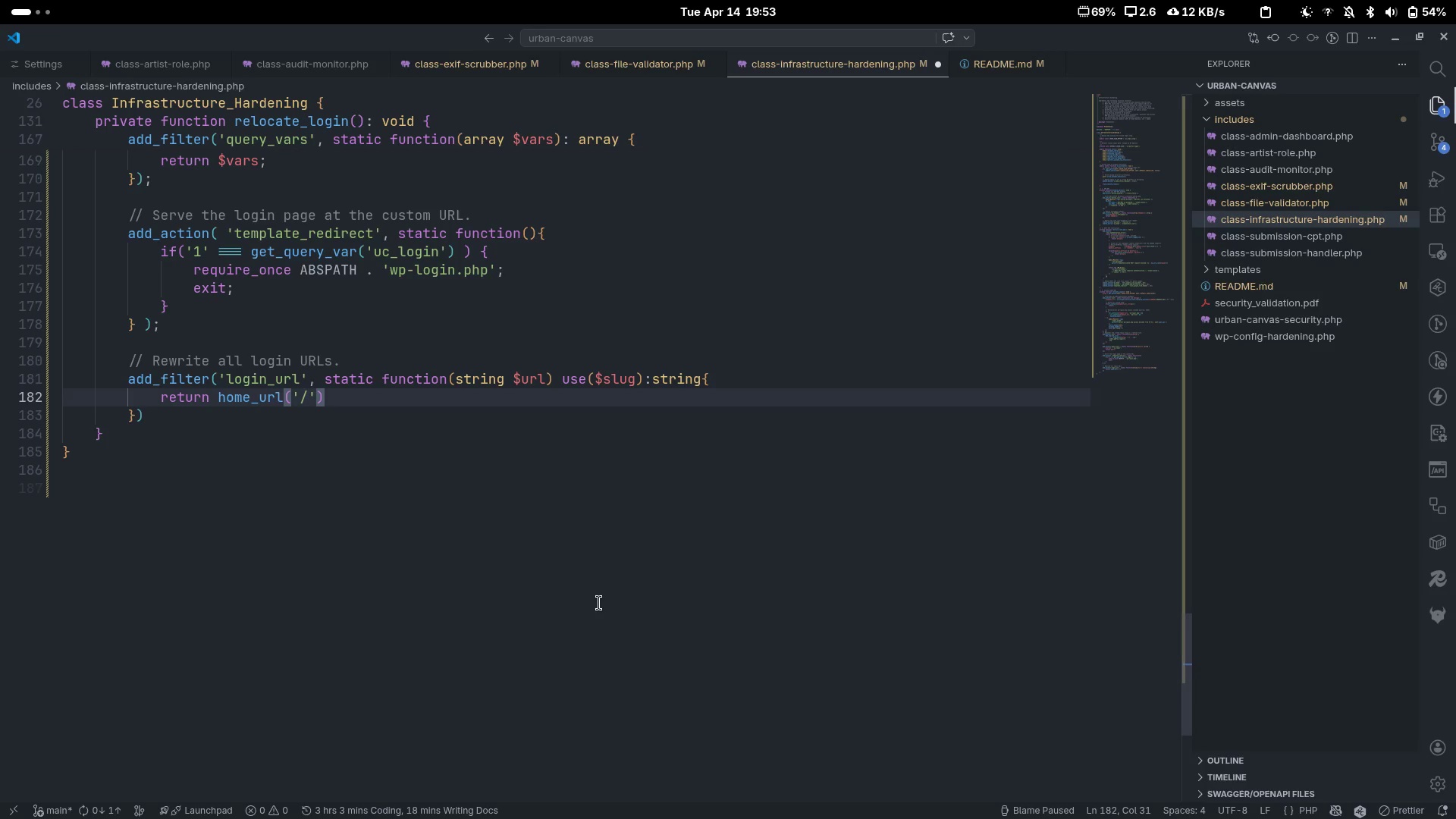 
key(ArrowRight)
 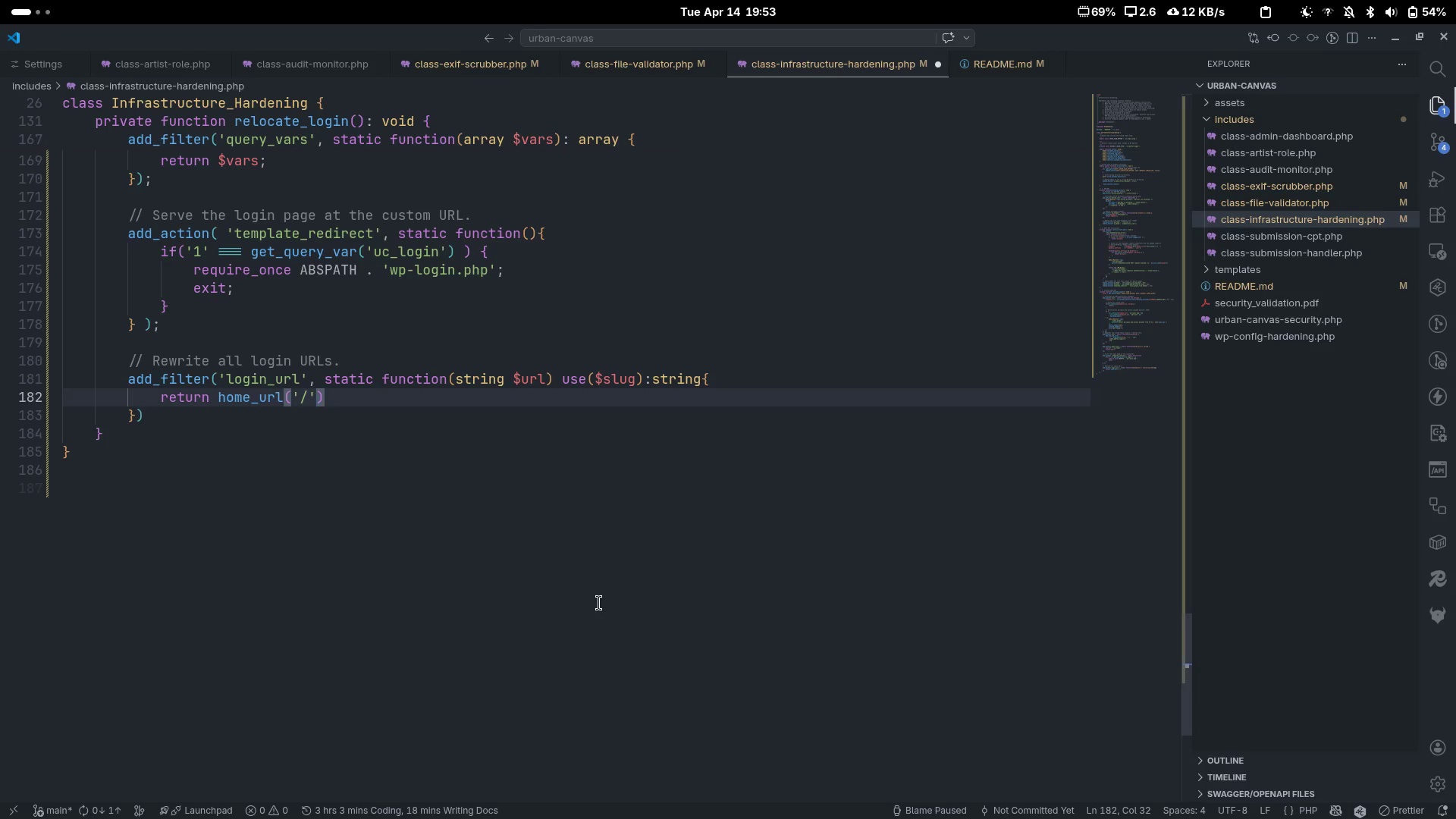 
type(/)
key(Backspace)
type(.$slug)
key(Tab)
type(.''.)
key(Backspace)
 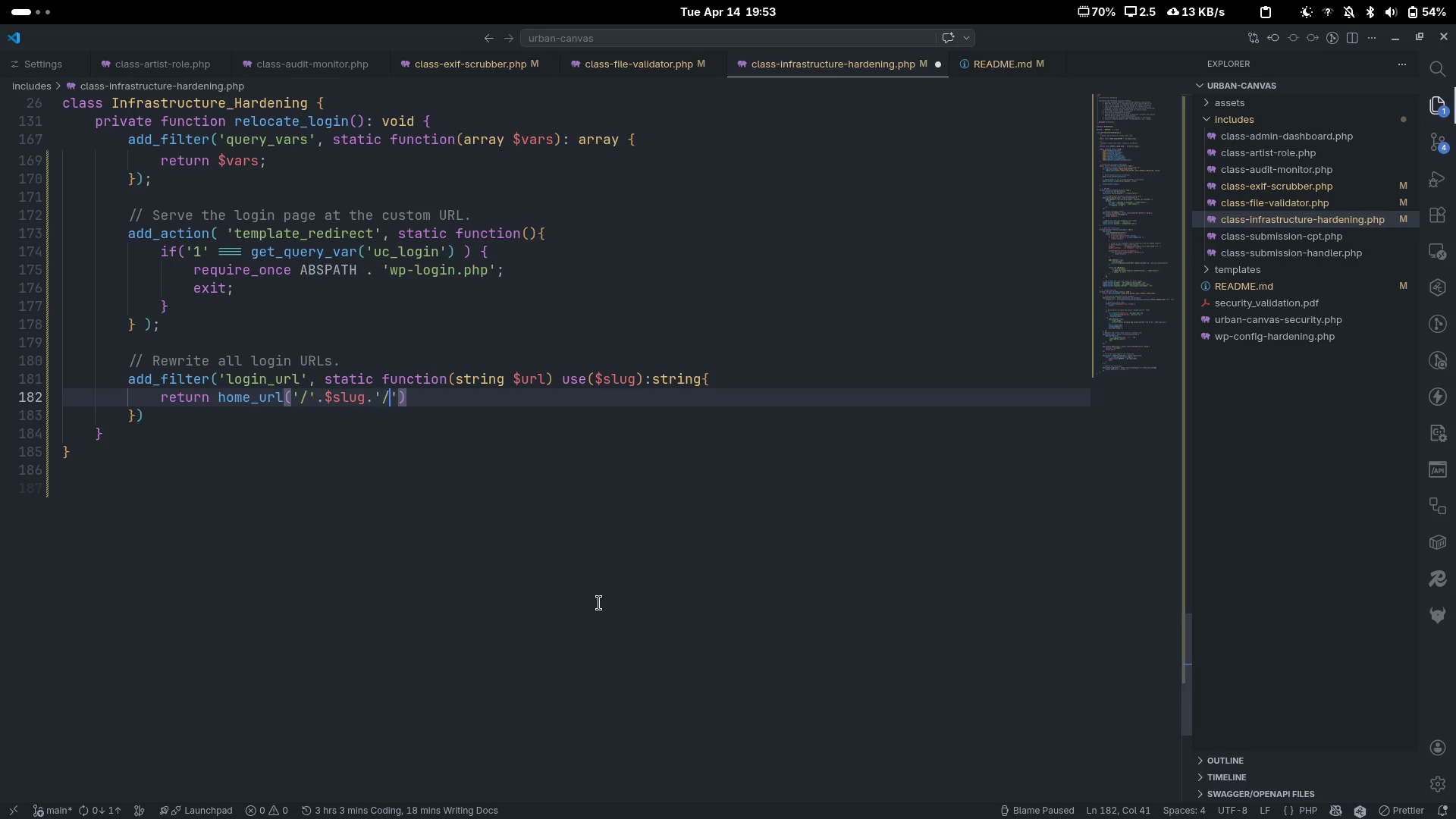 
 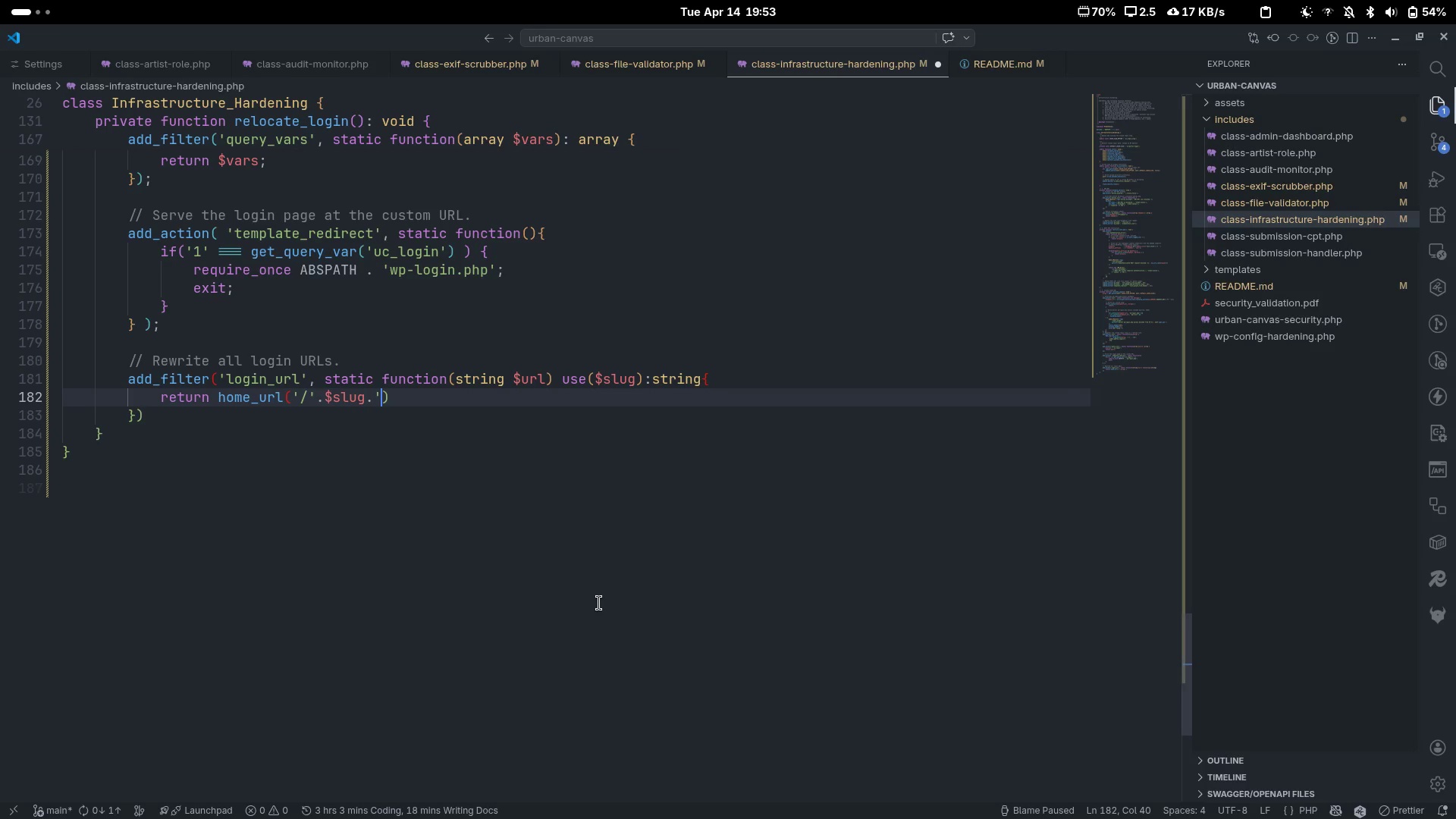 
key(ArrowLeft)
 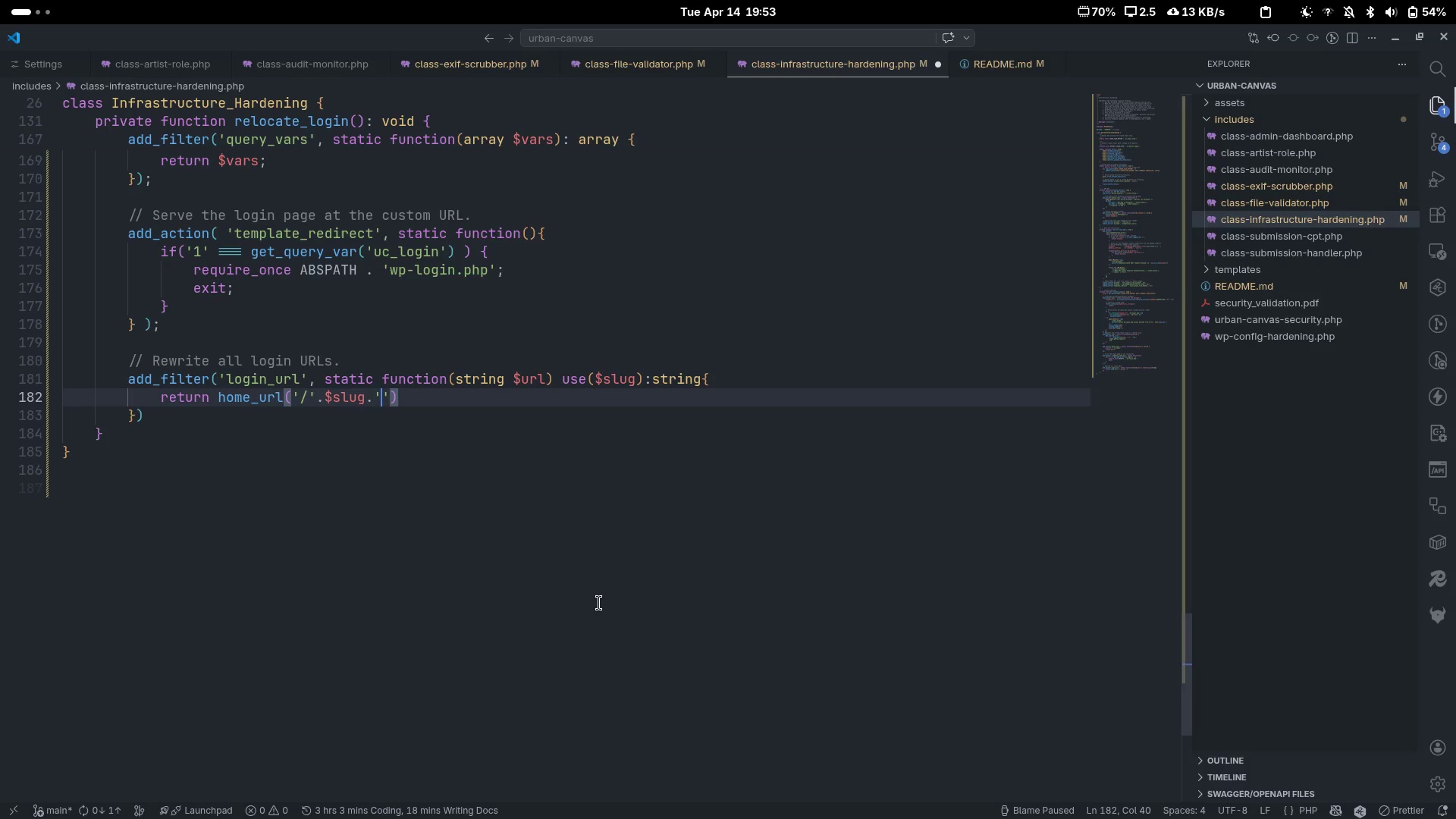 
key(Slash)
 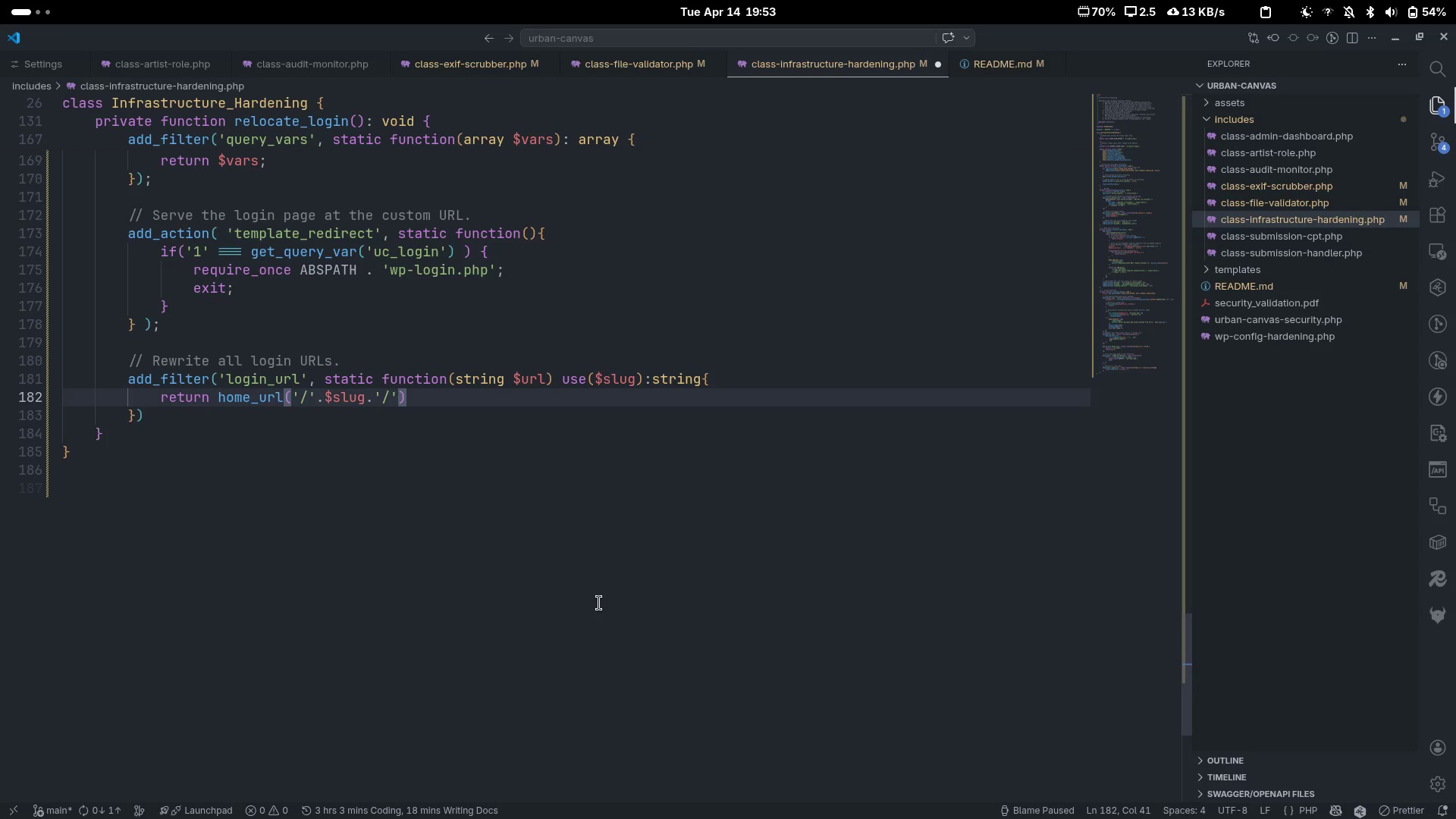 
key(ArrowRight)
 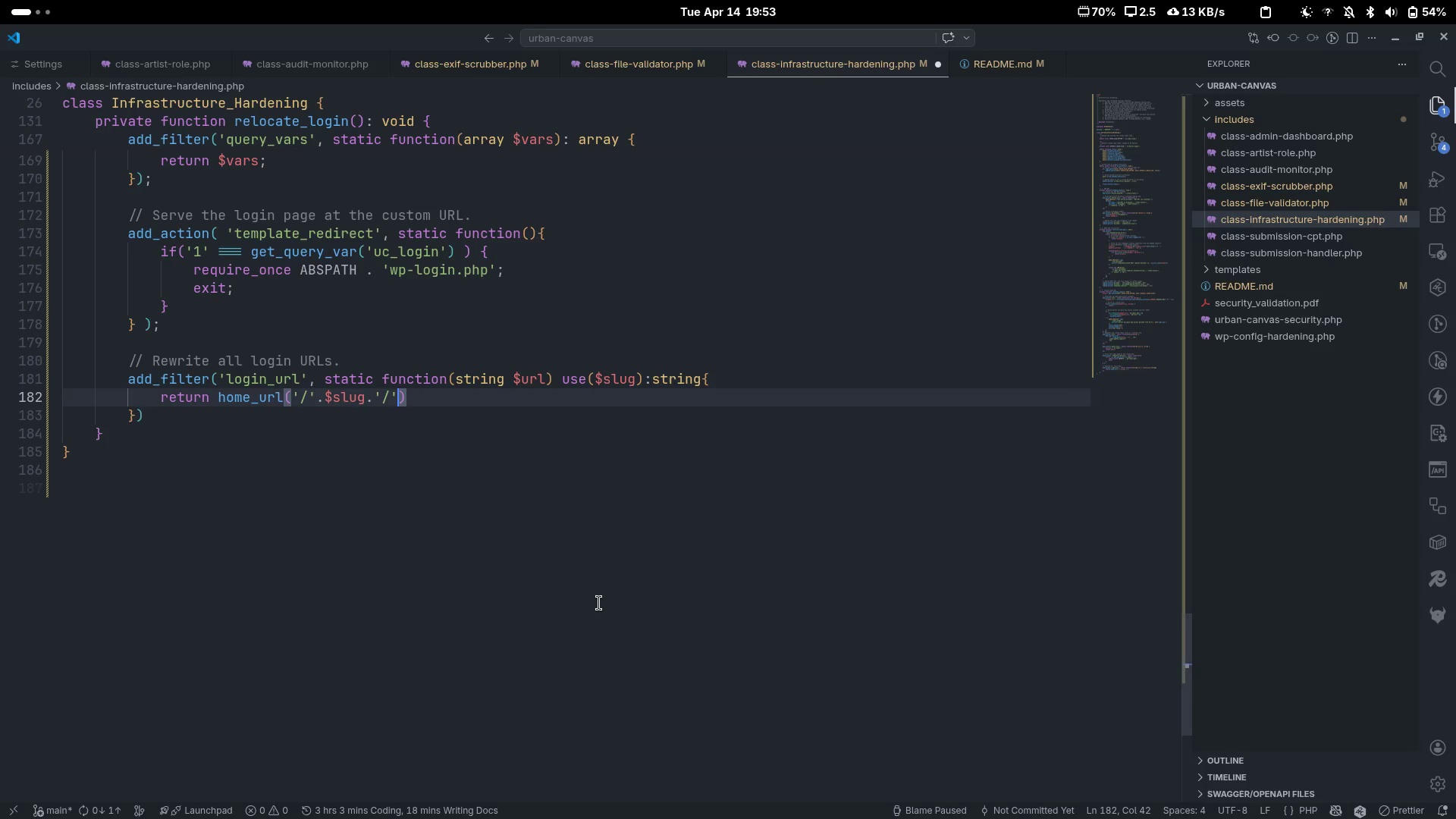 
key(ArrowRight)
 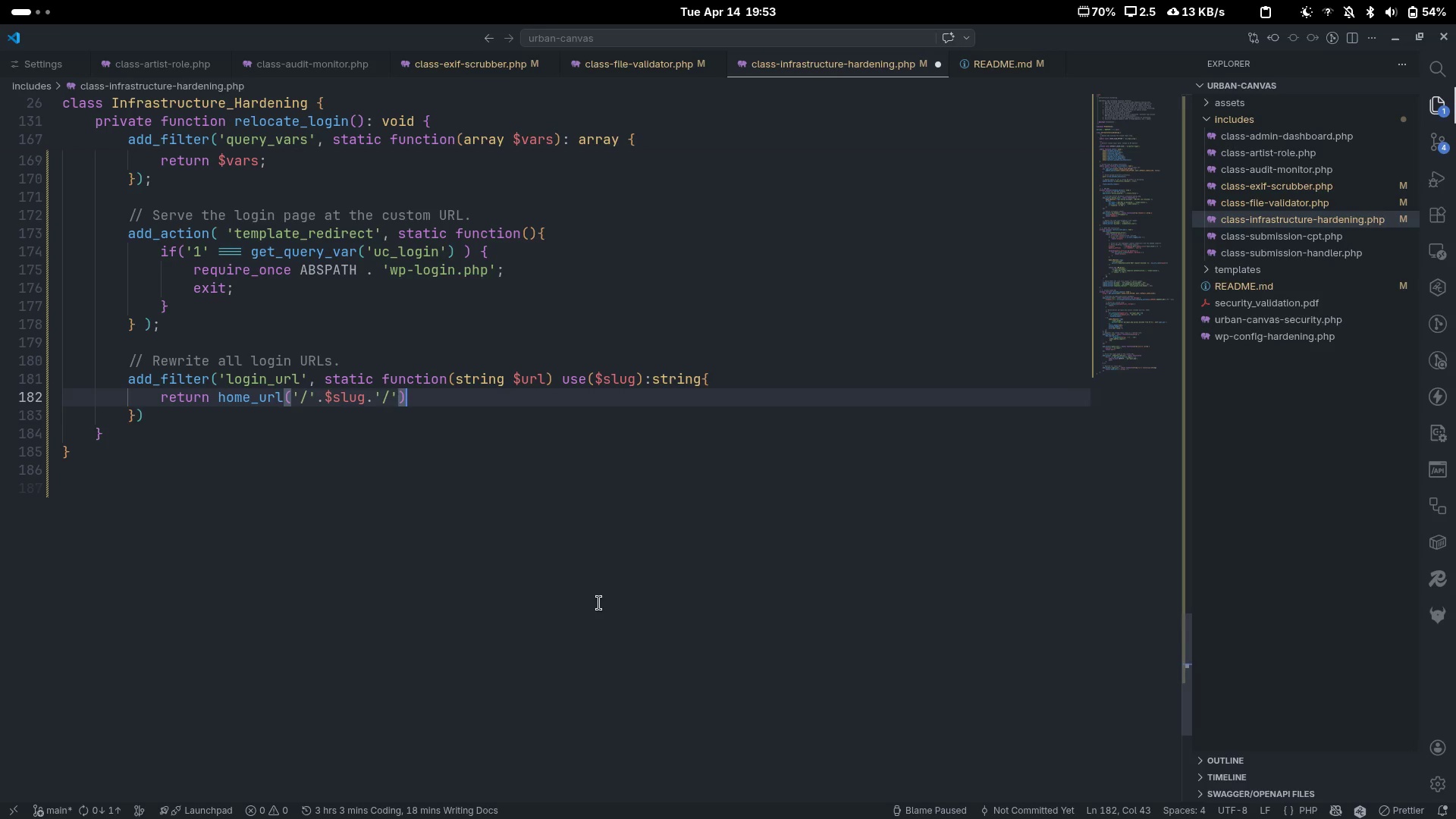 
key(ArrowRight)
 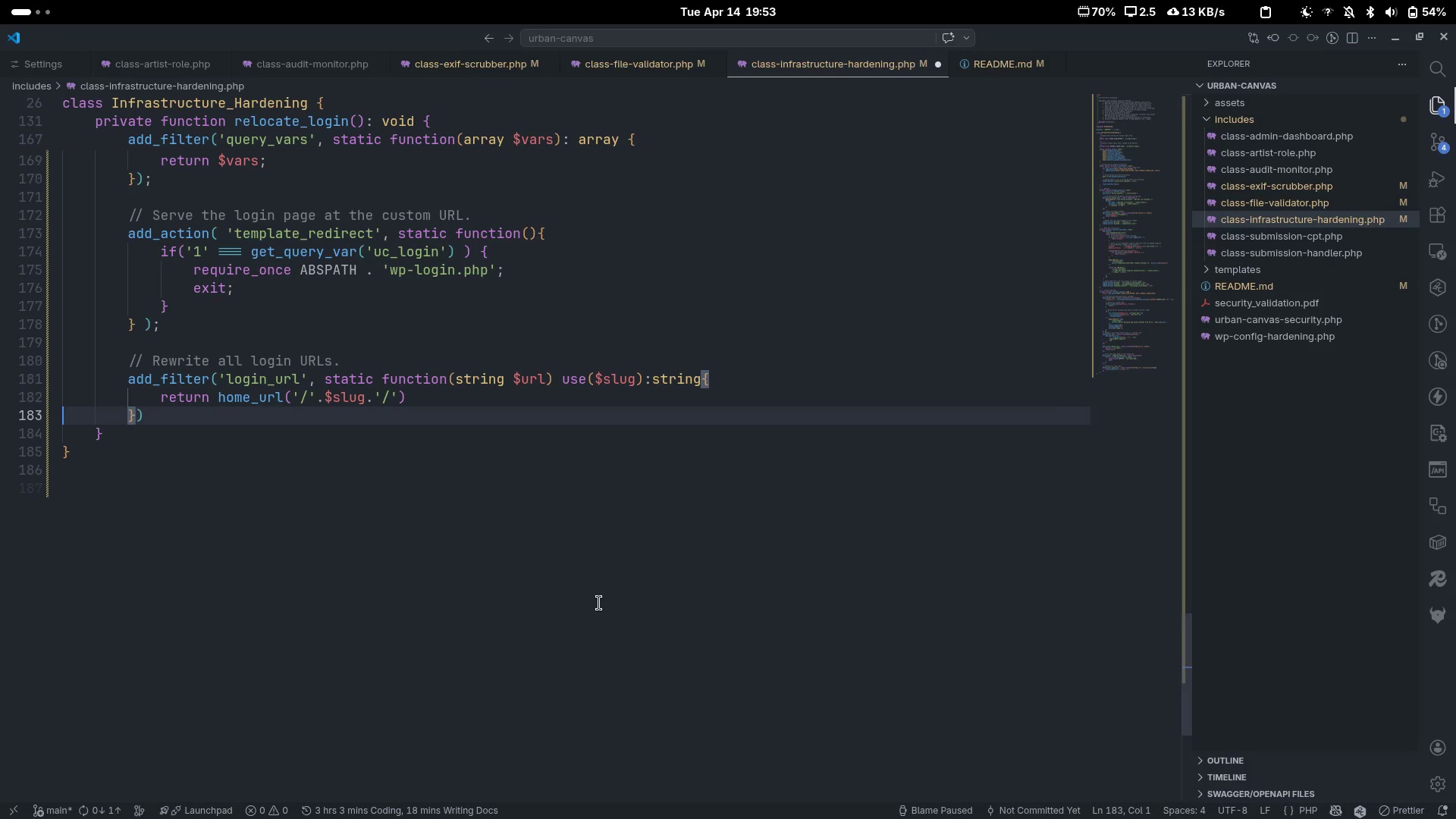 
key(ArrowLeft)
 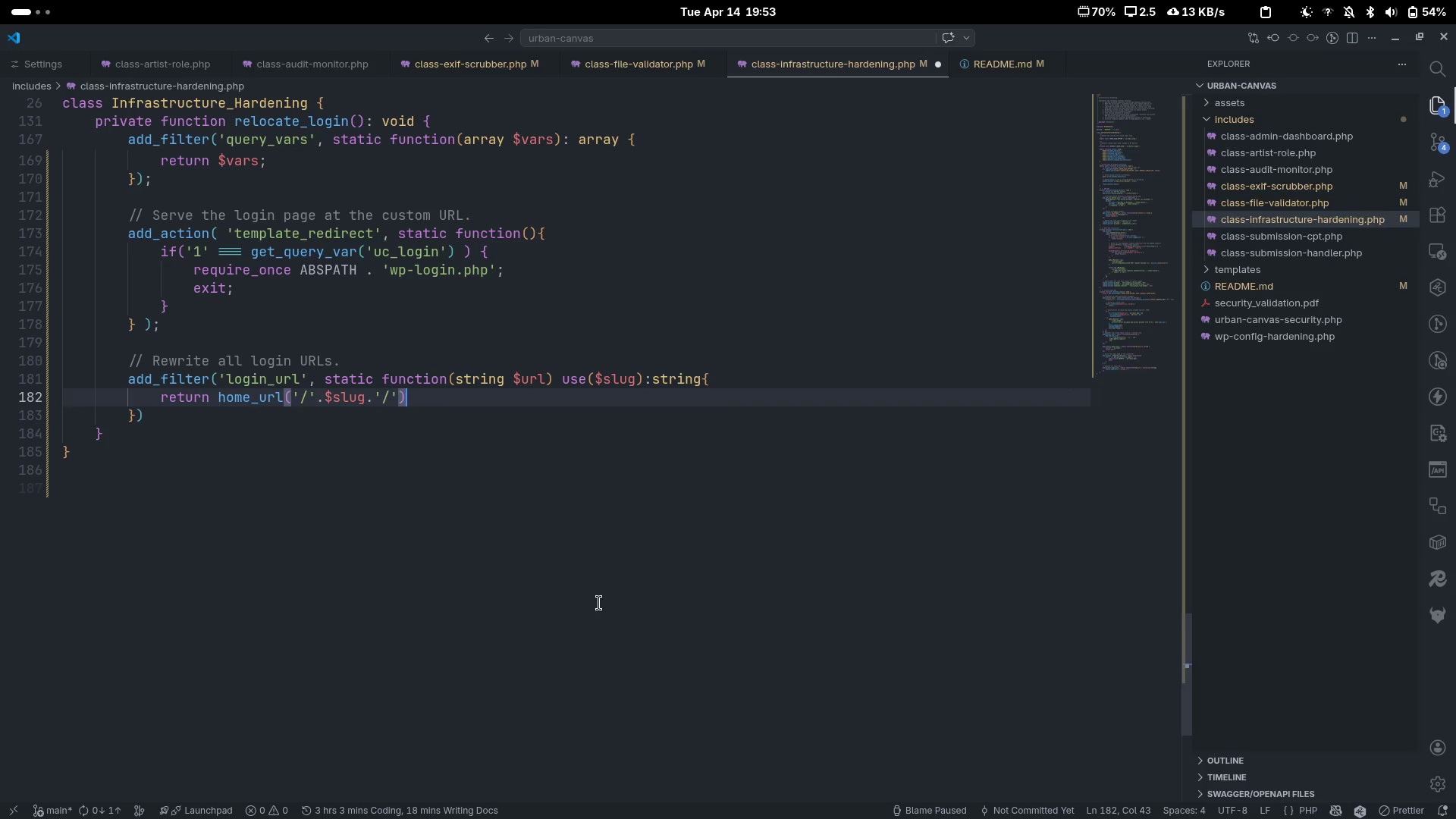 
key(Semicolon)
 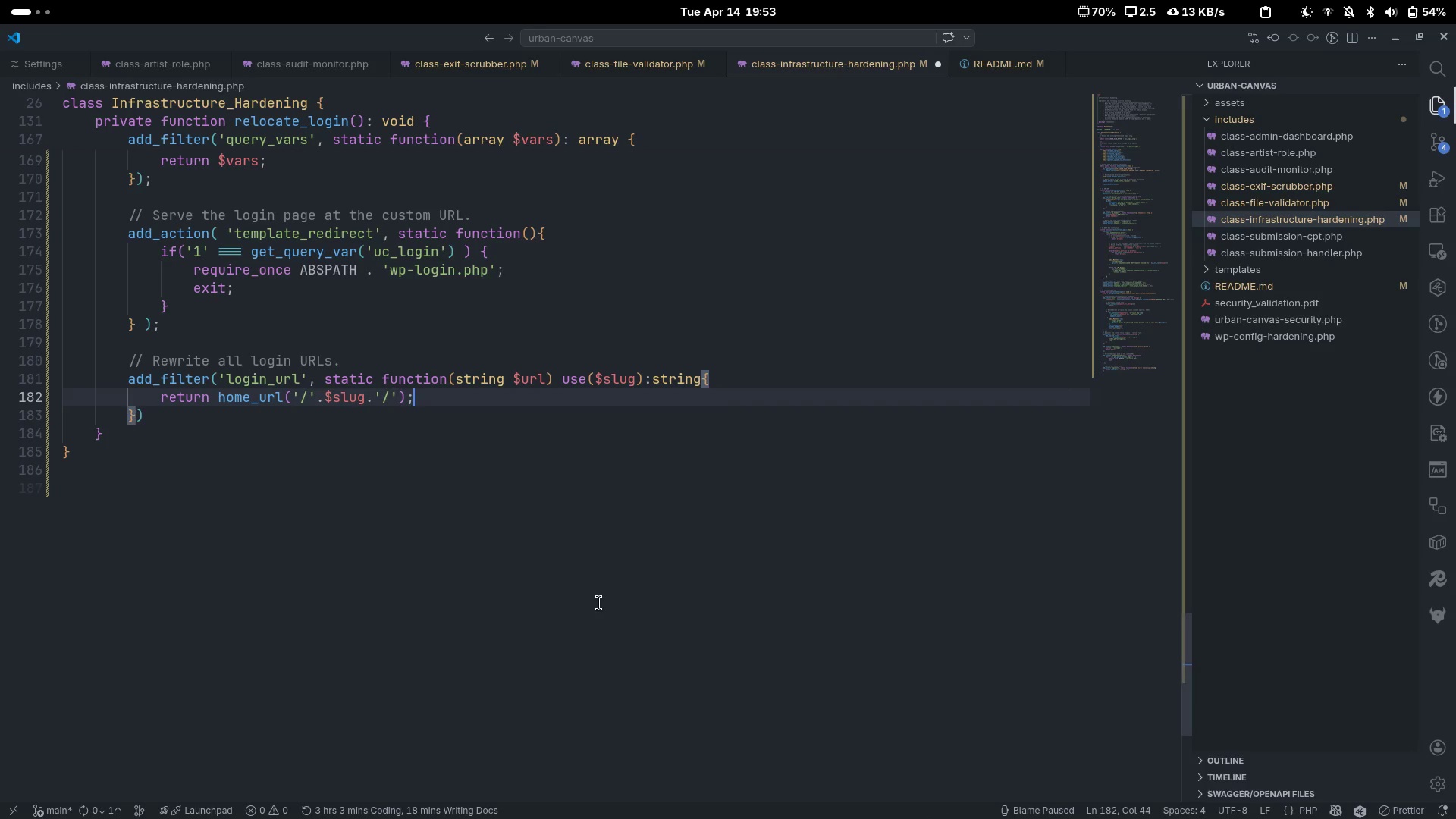 
key(Control+ControlLeft)
 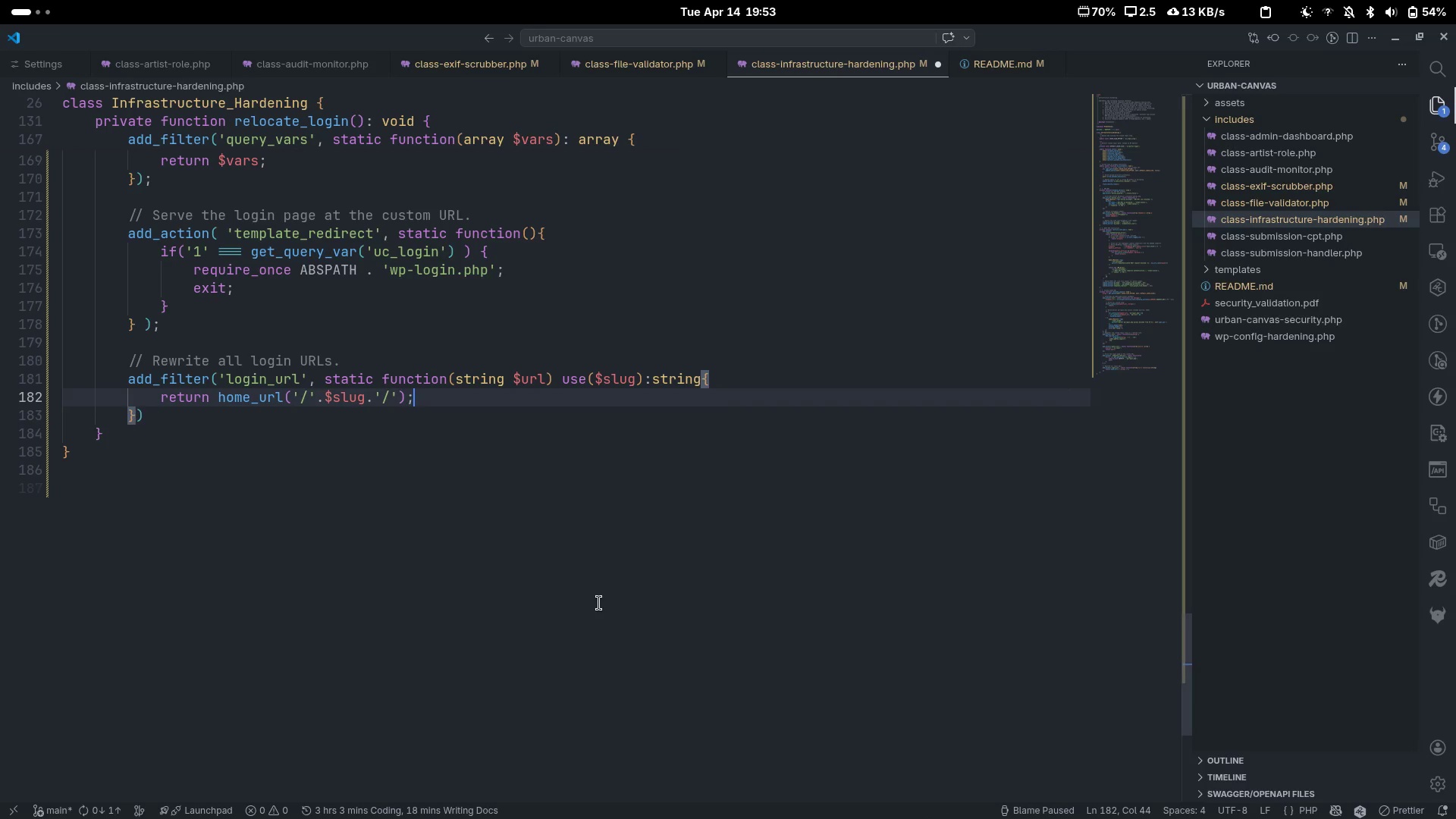 
key(Control+S)
 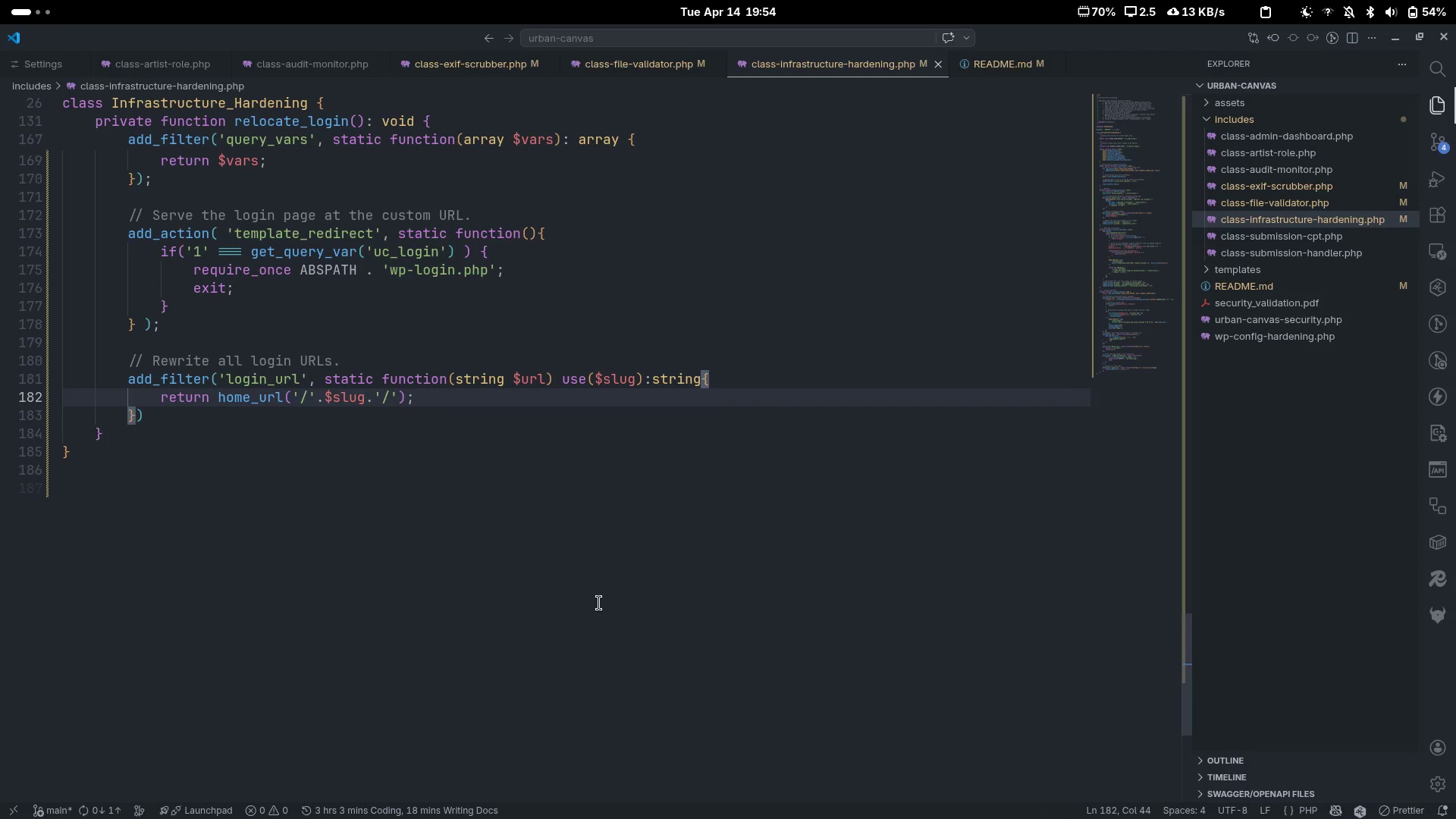 
key(ArrowDown)
 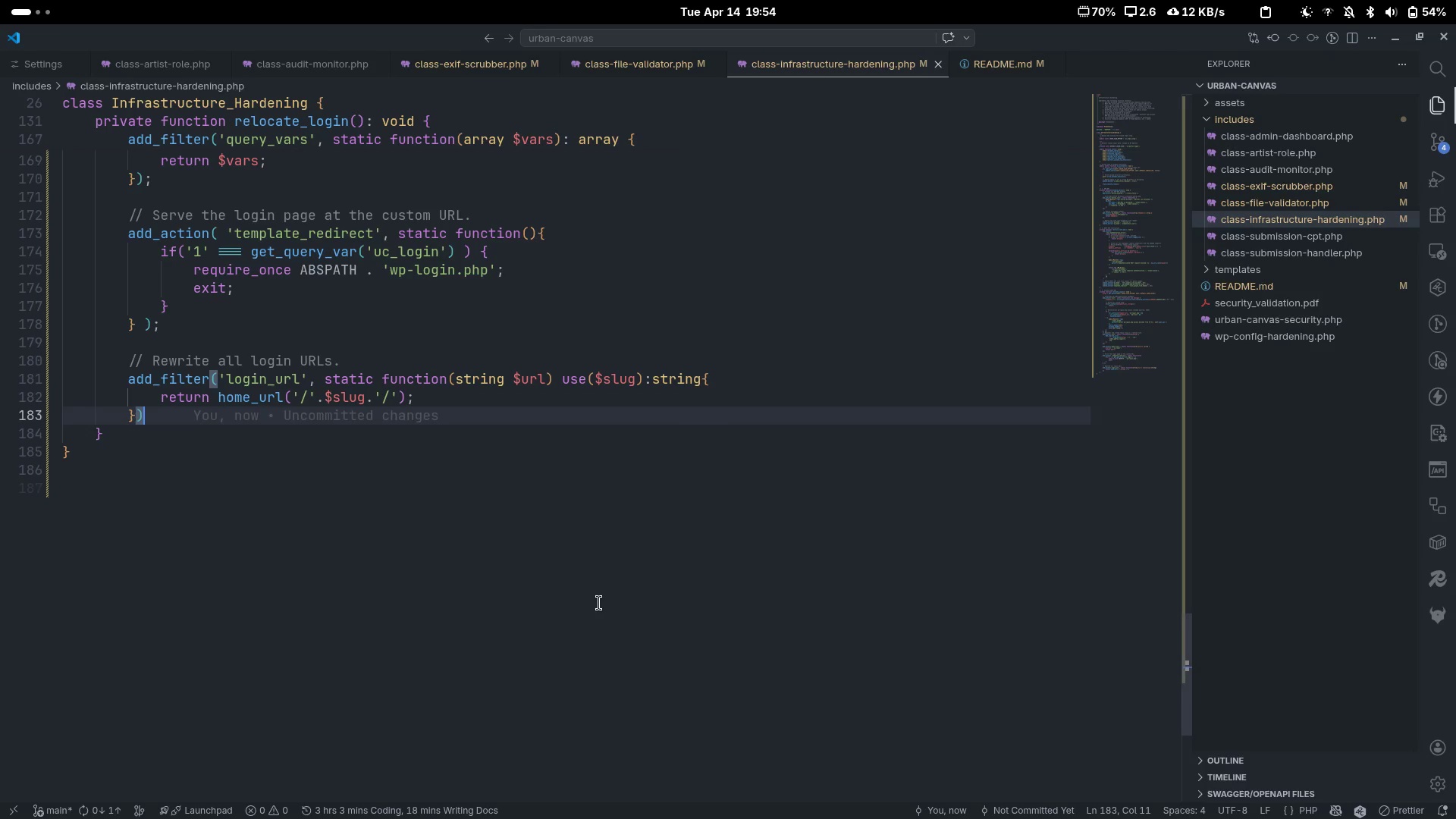 
key(Semicolon)
 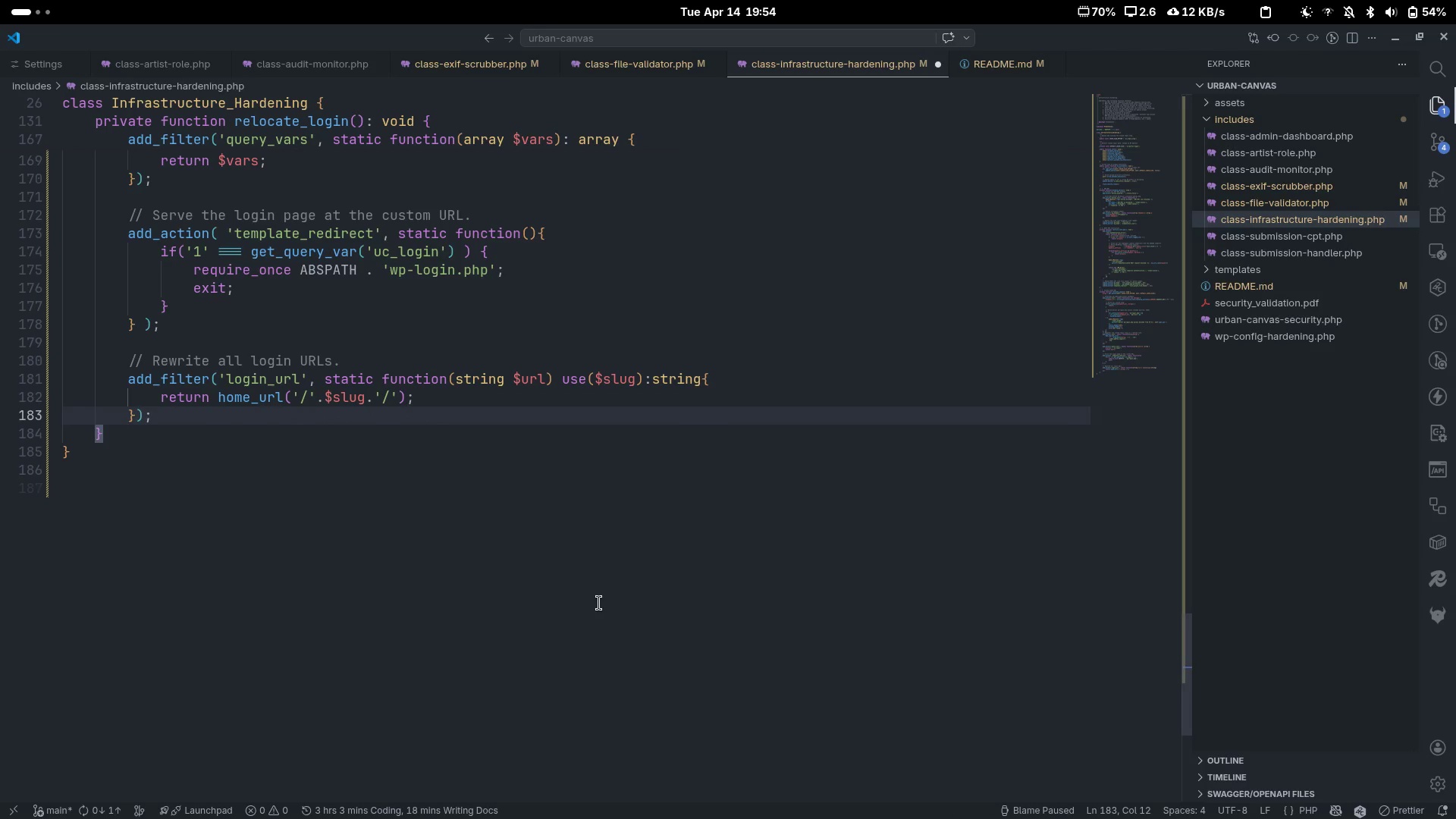 
key(Enter)
 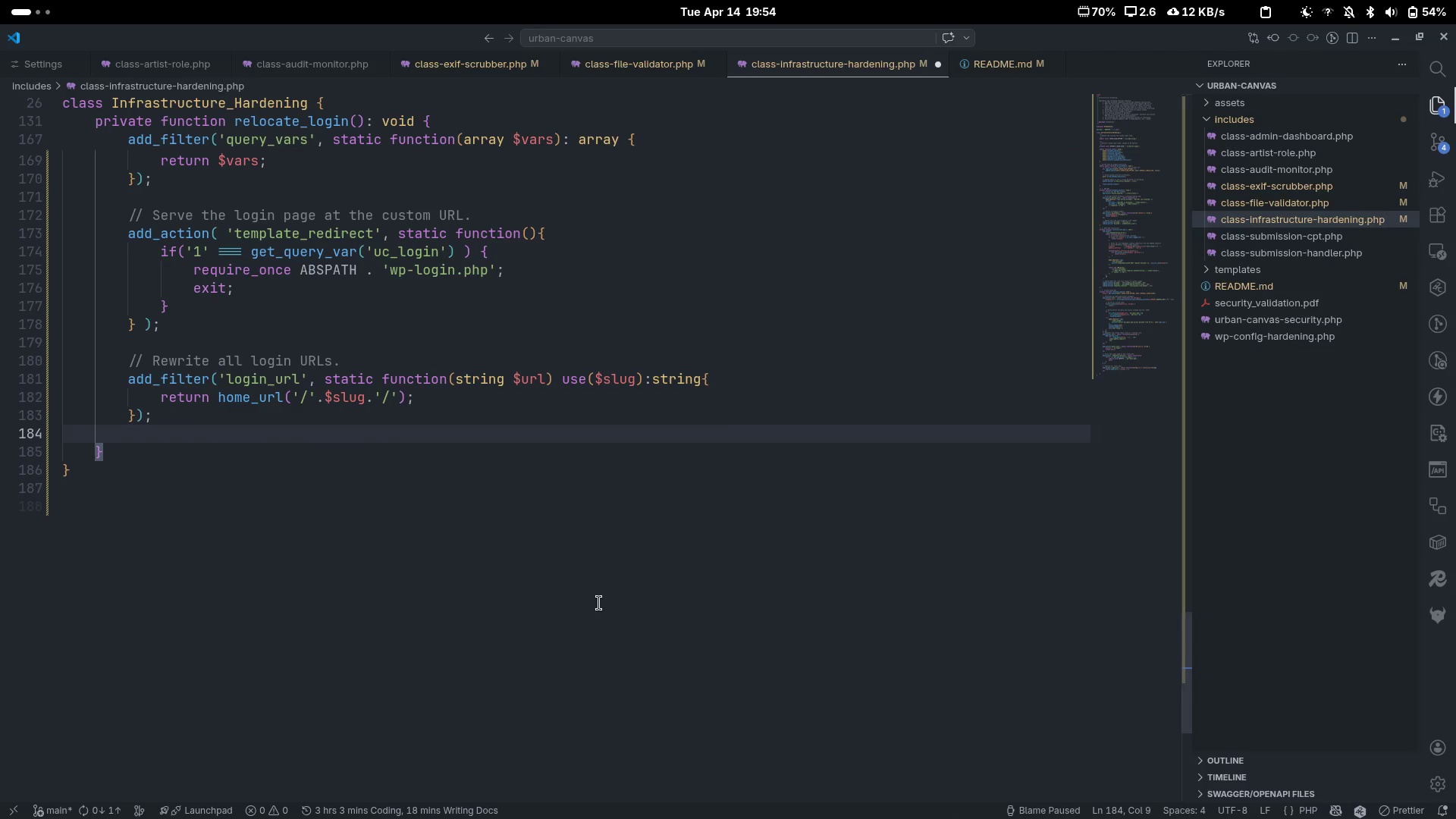 
key(Enter)
 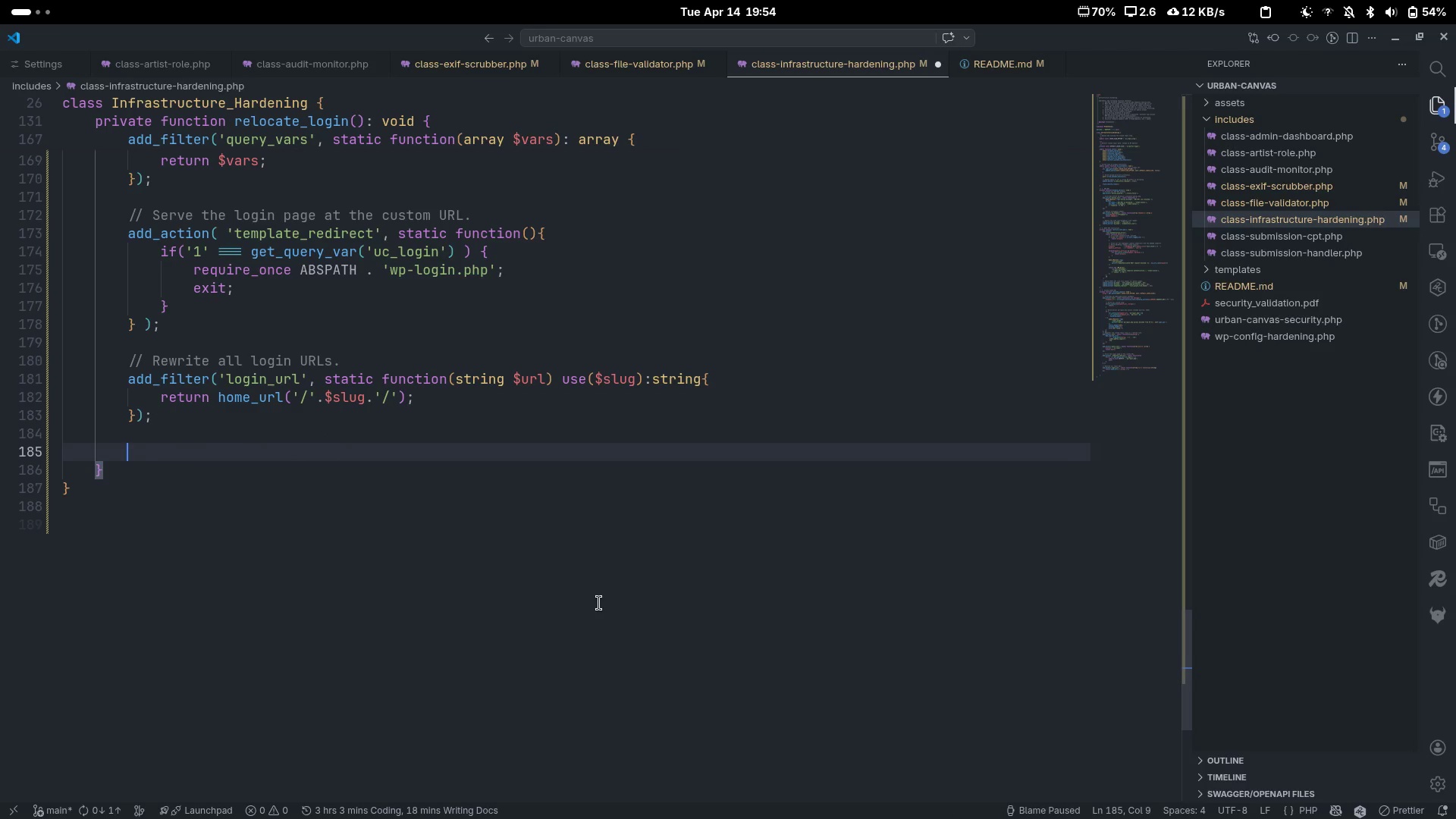 
type(add_filter('logi)
 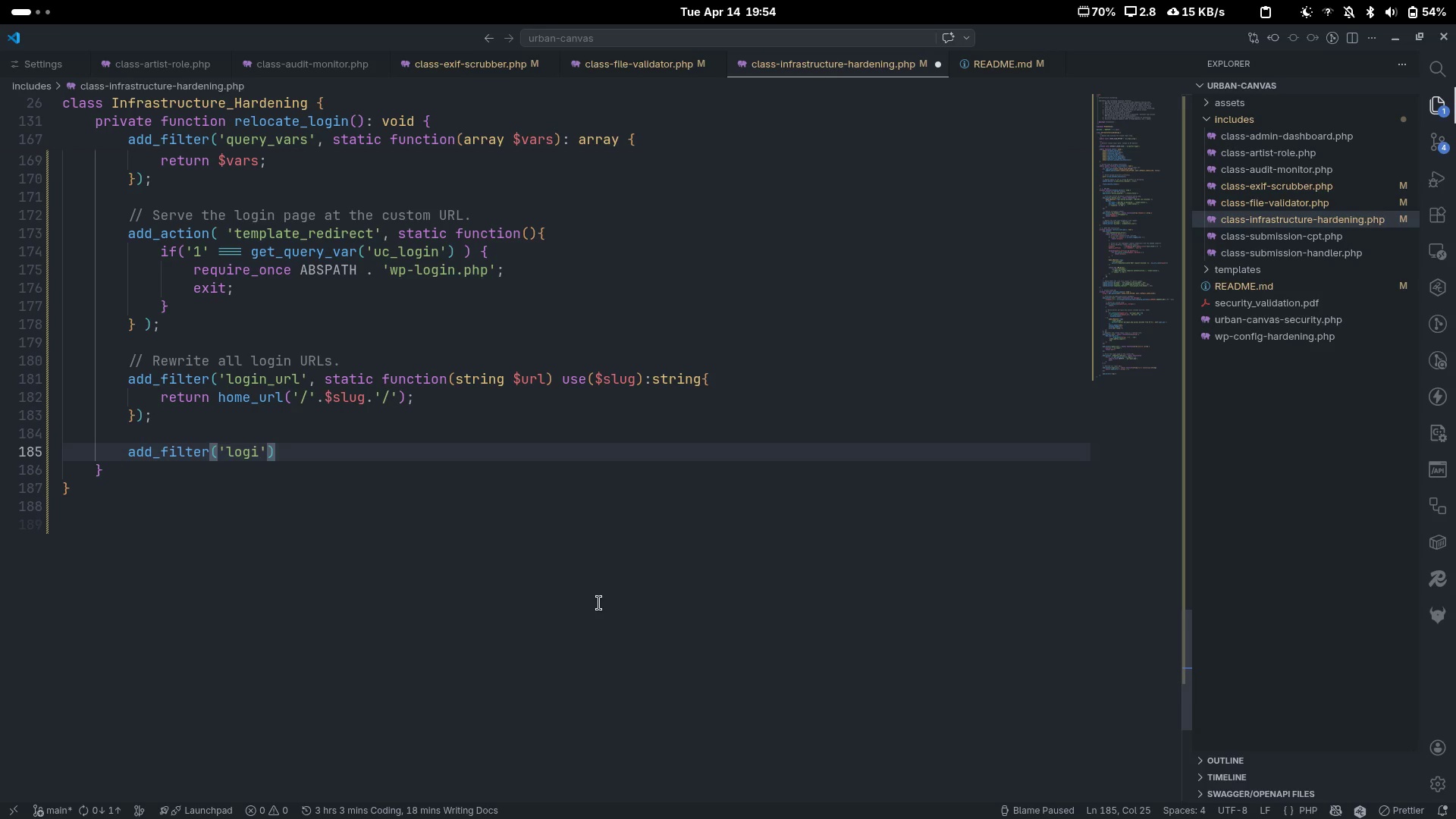 
key(Control+ControlLeft)
 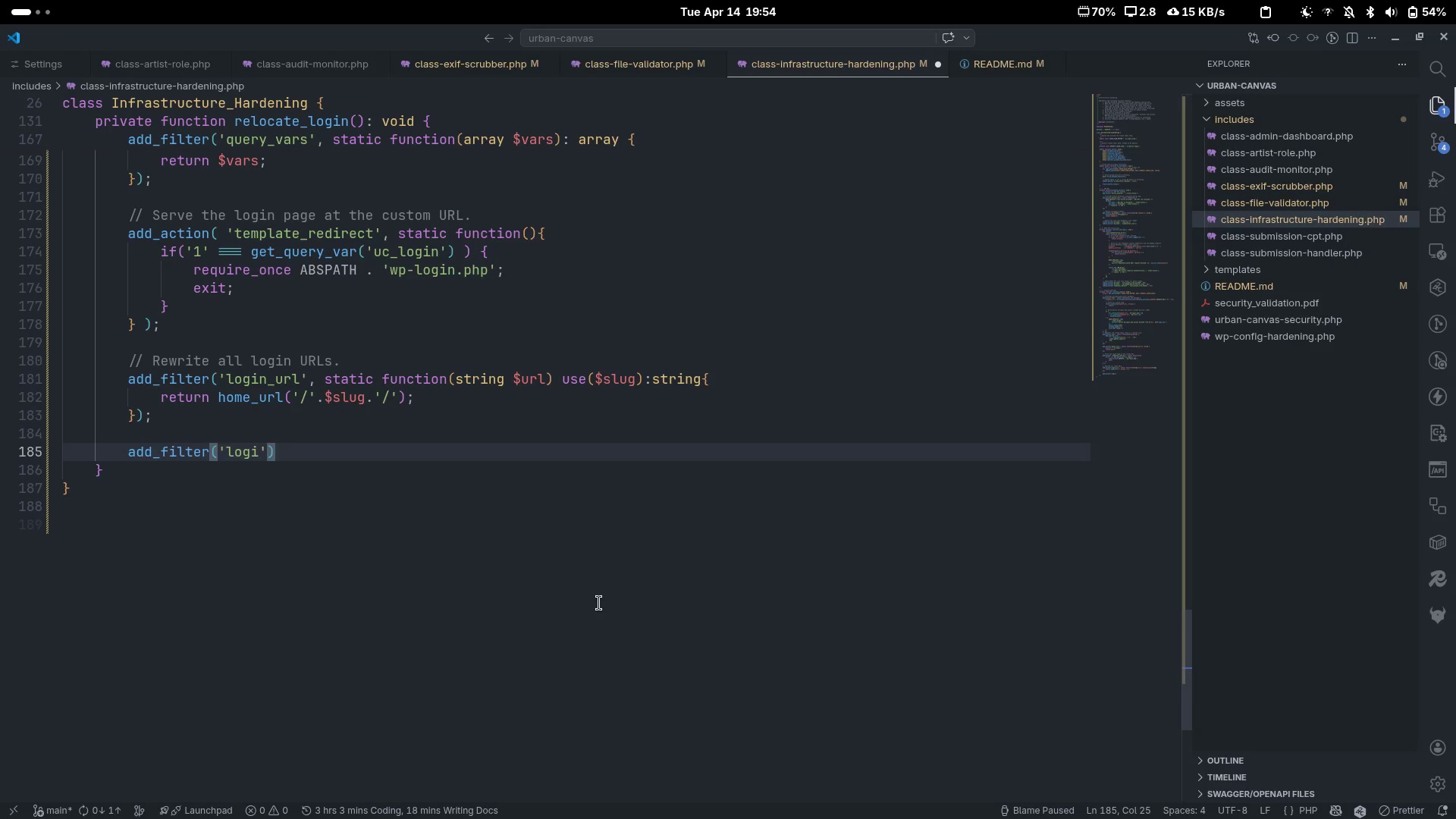 
key(Control+Backspace)
 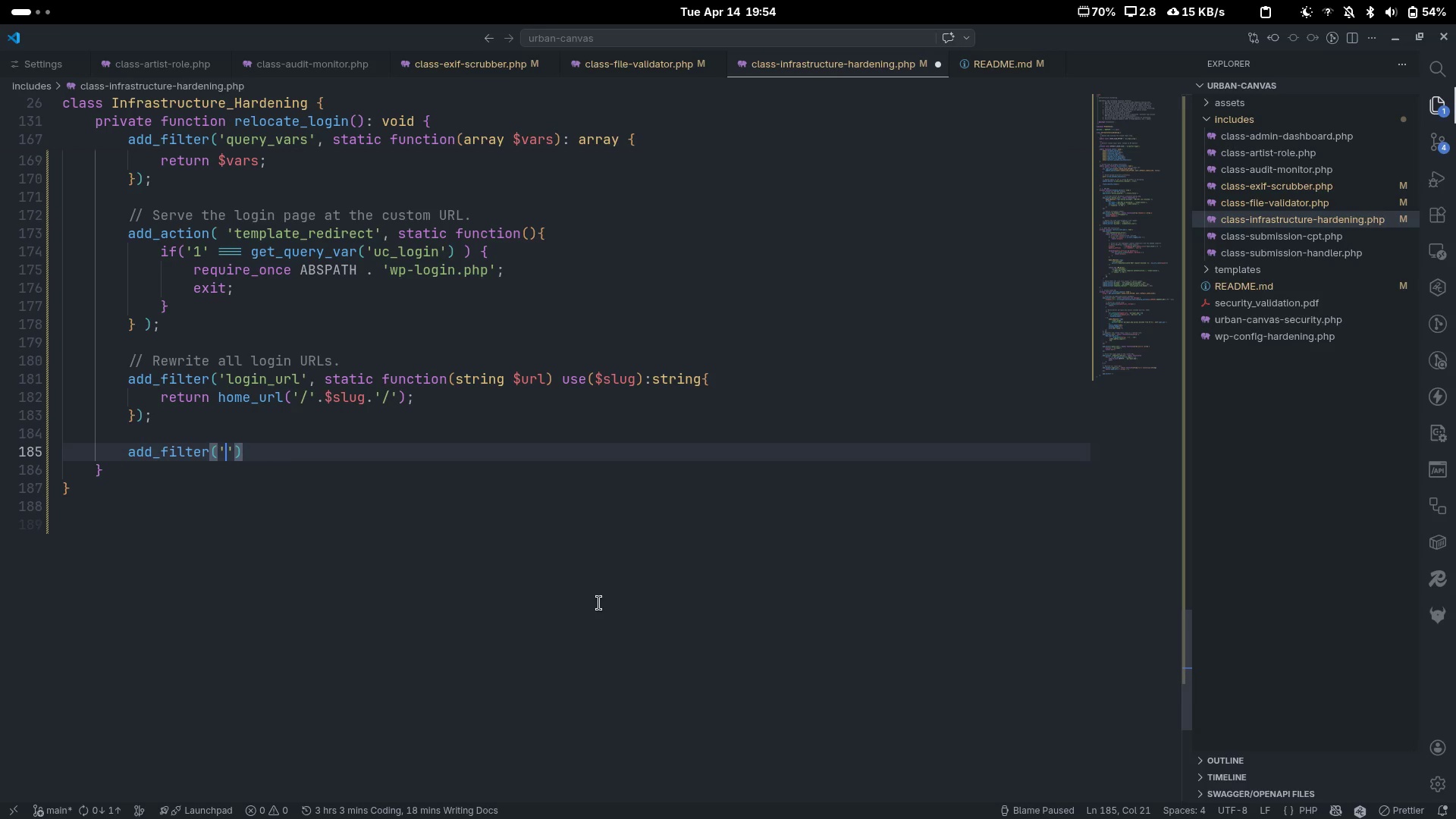 
type(logout_url)
 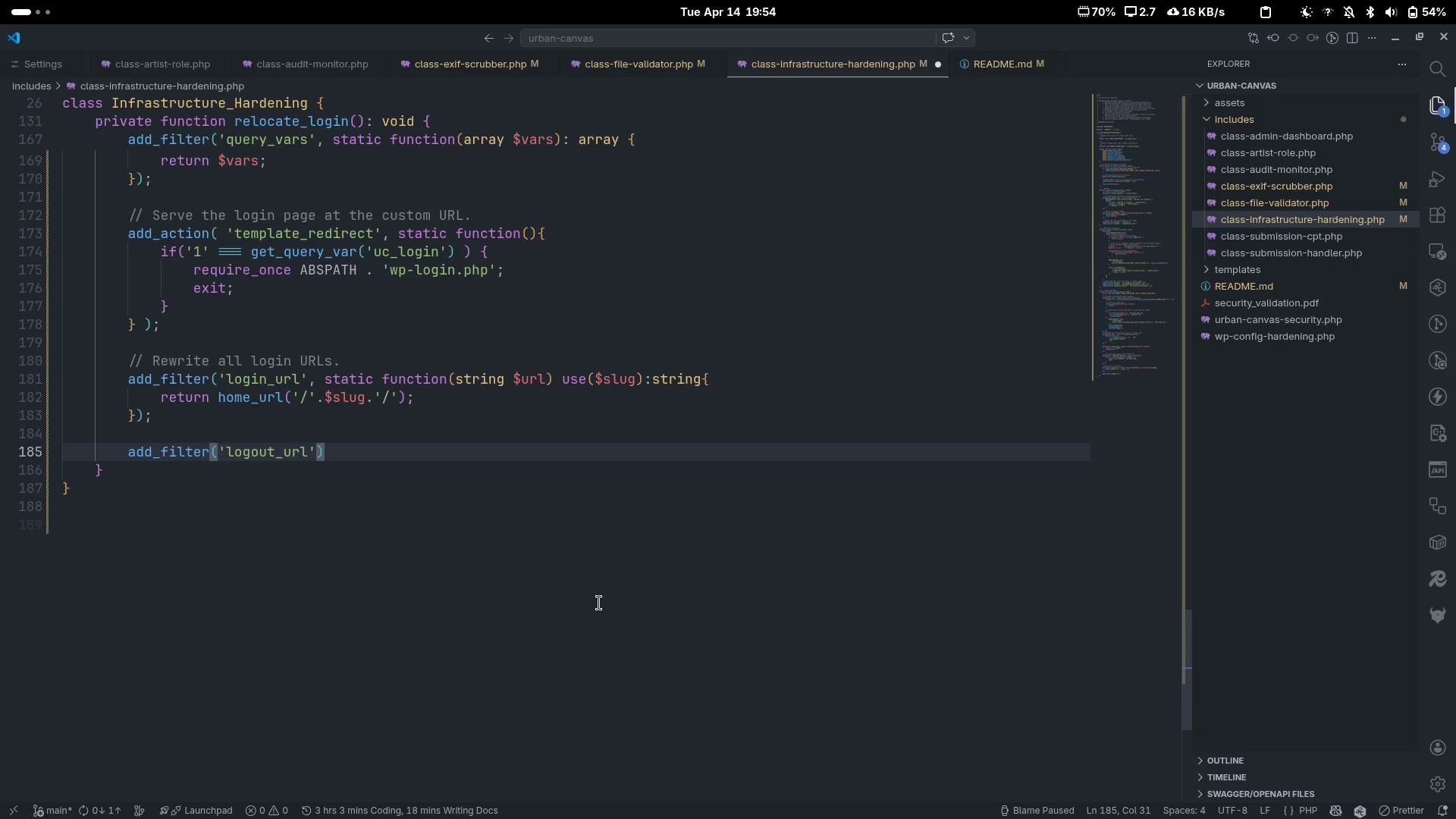 
key(ArrowRight)
 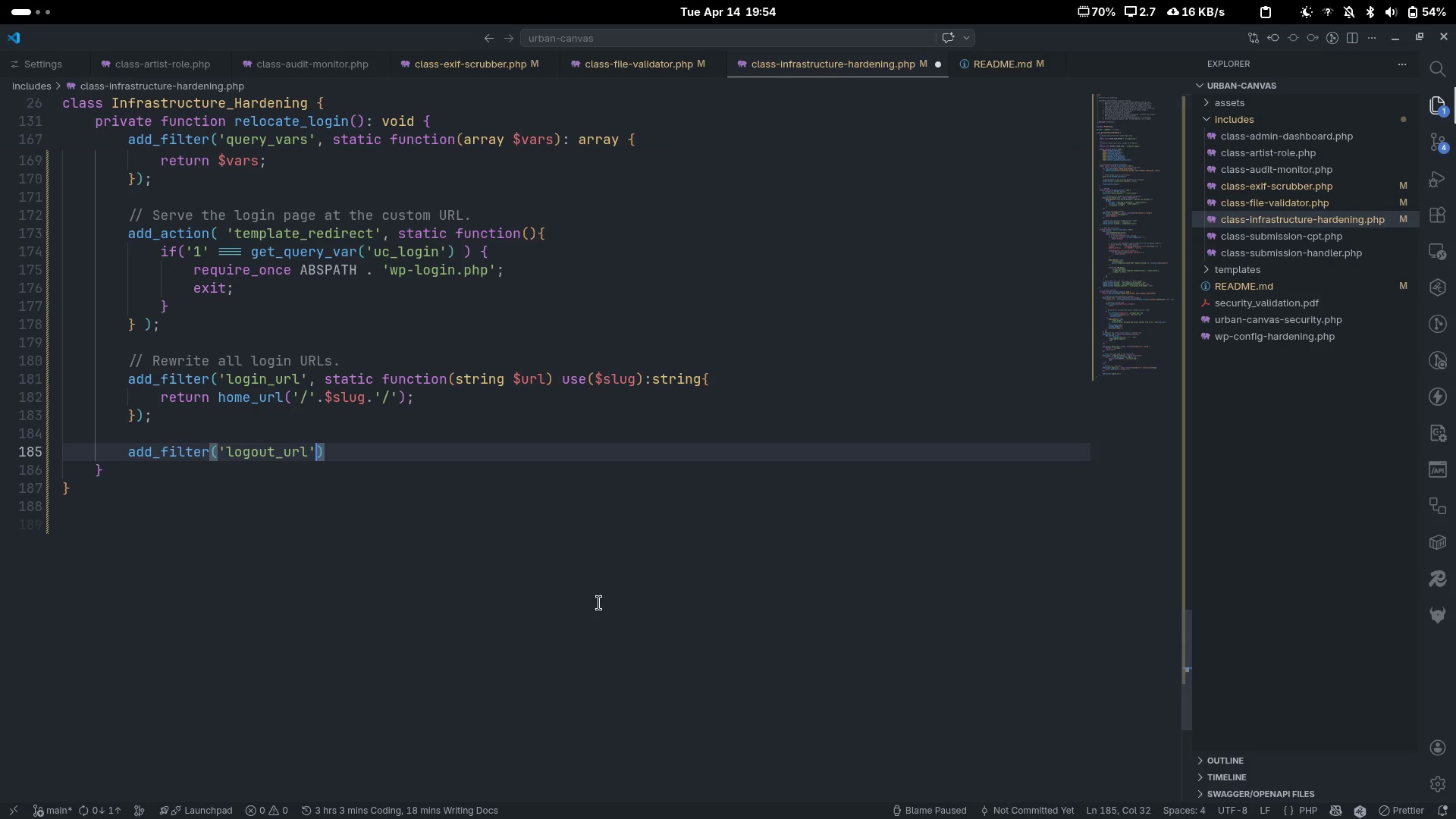 
type(, static fincti)
 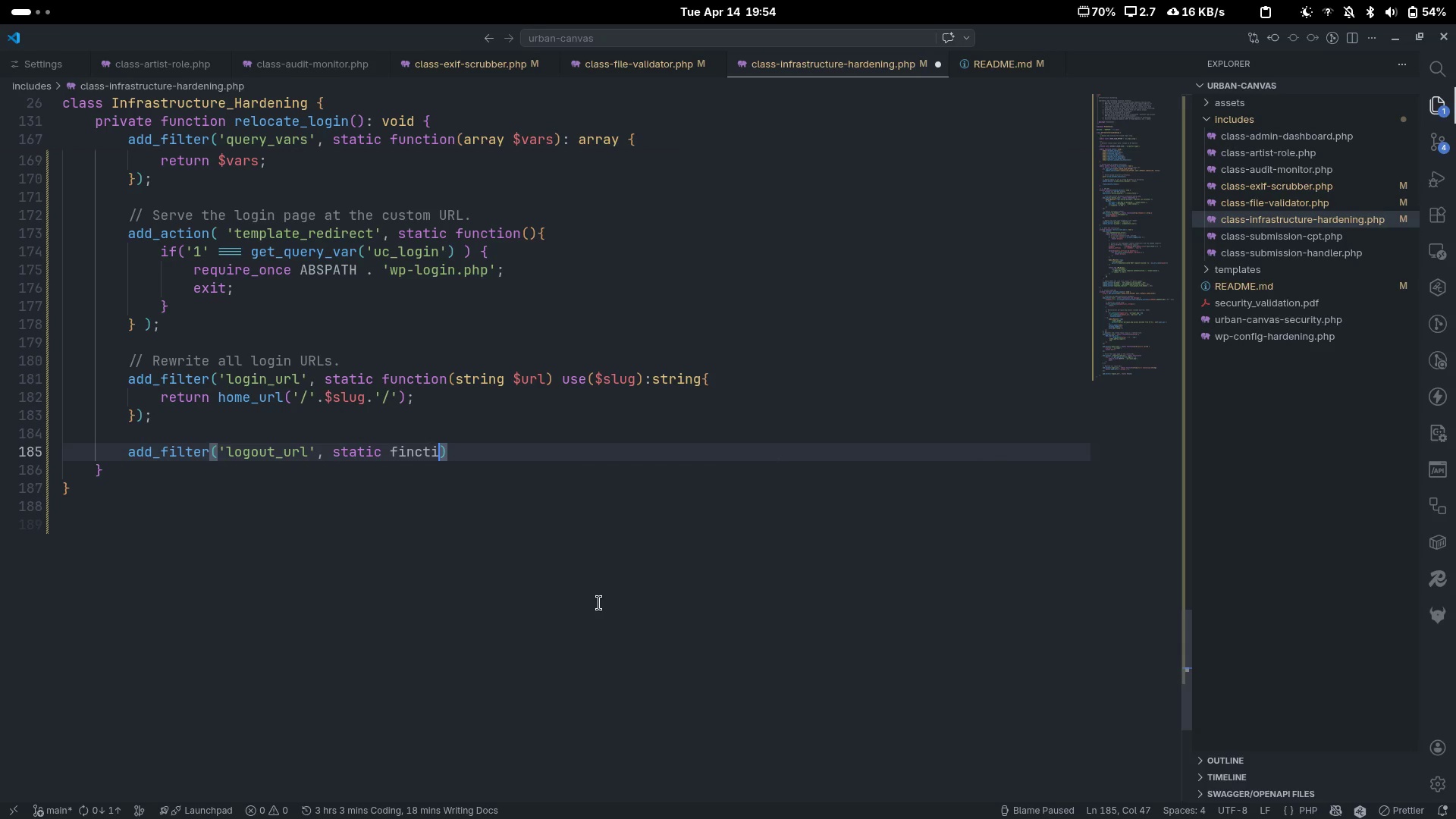 
key(Control+ControlLeft)
 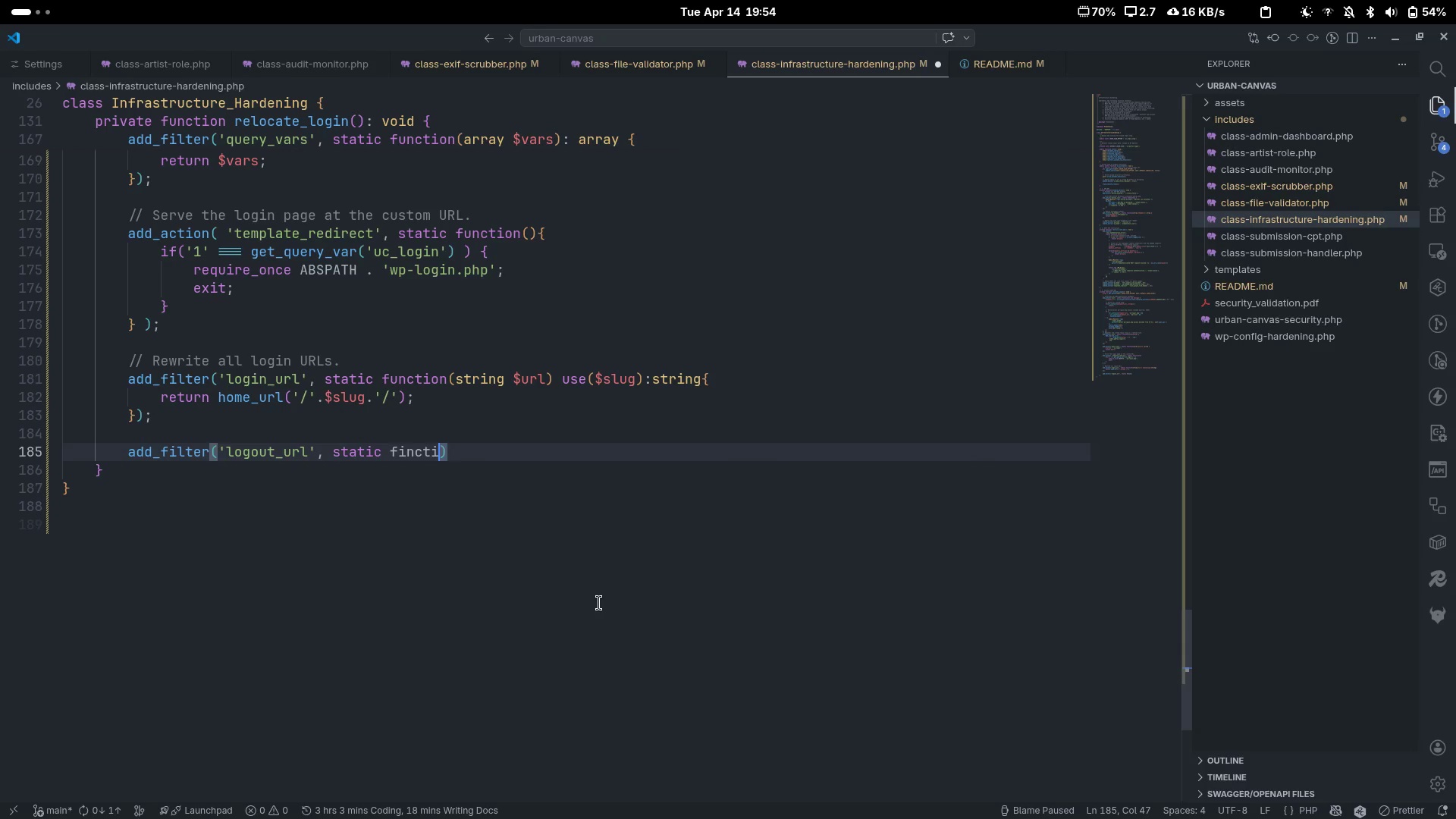 
key(Control+Backspace)
 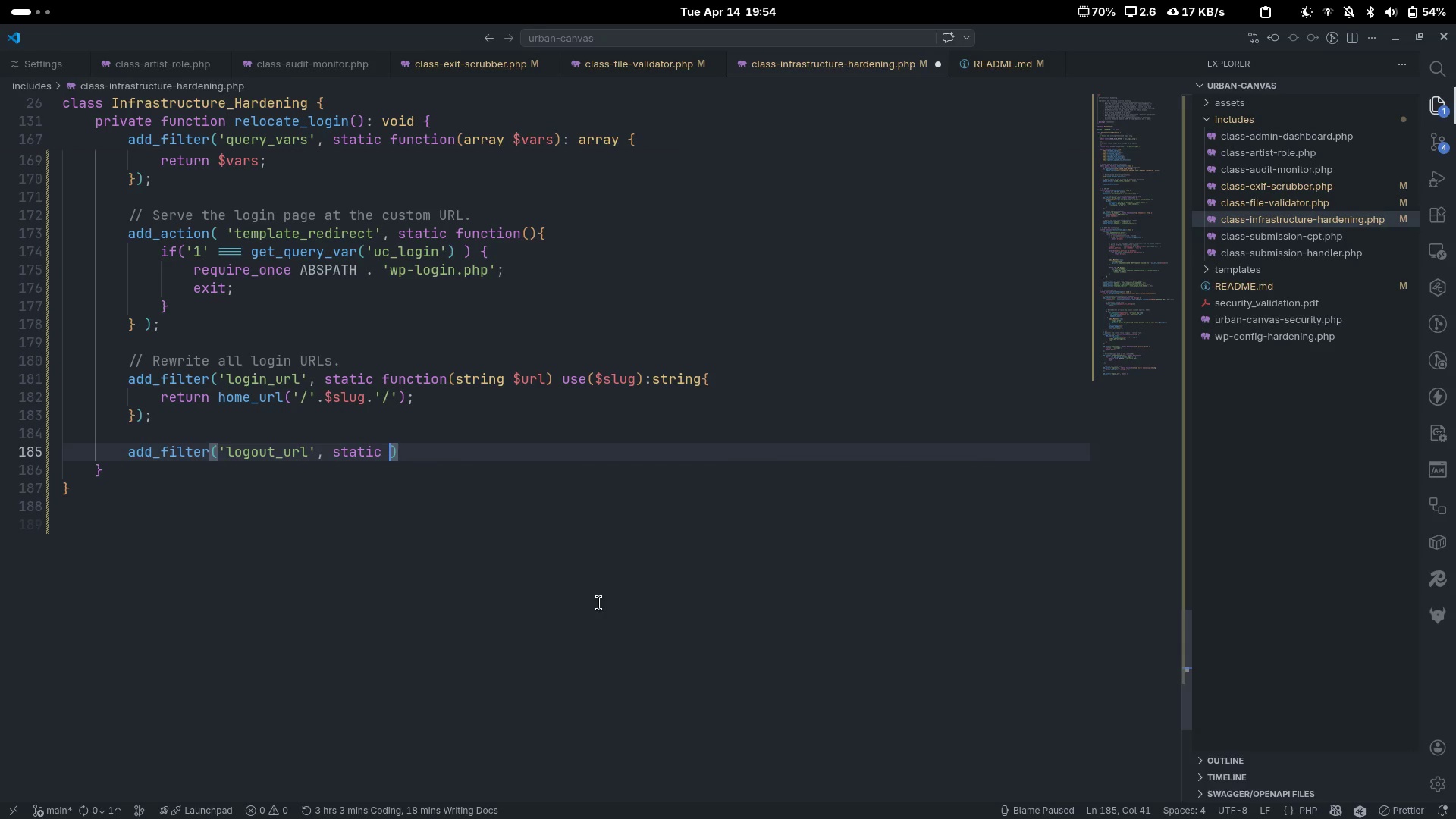 
type(function(string)
 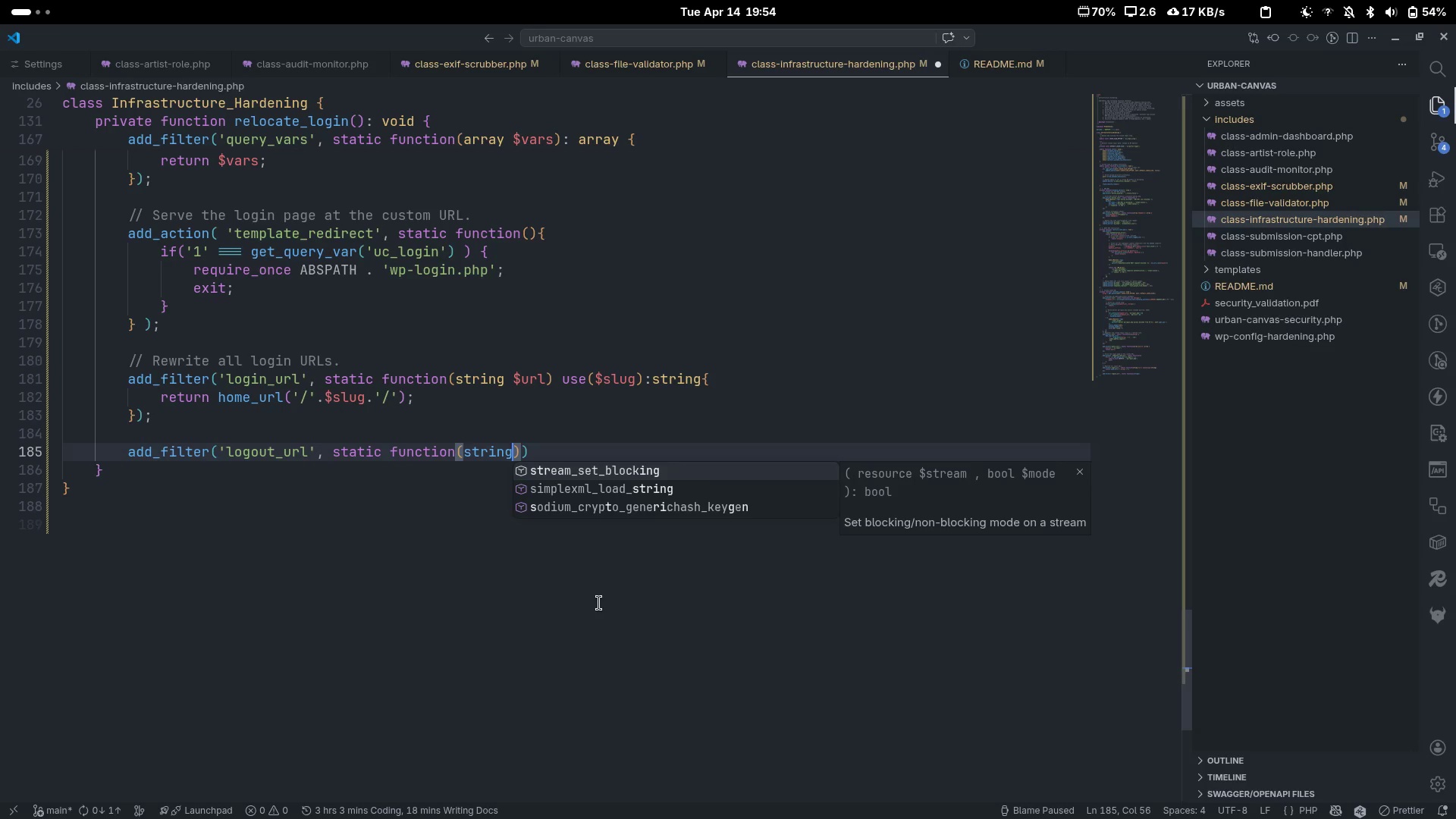 
key(Control+ControlLeft)
 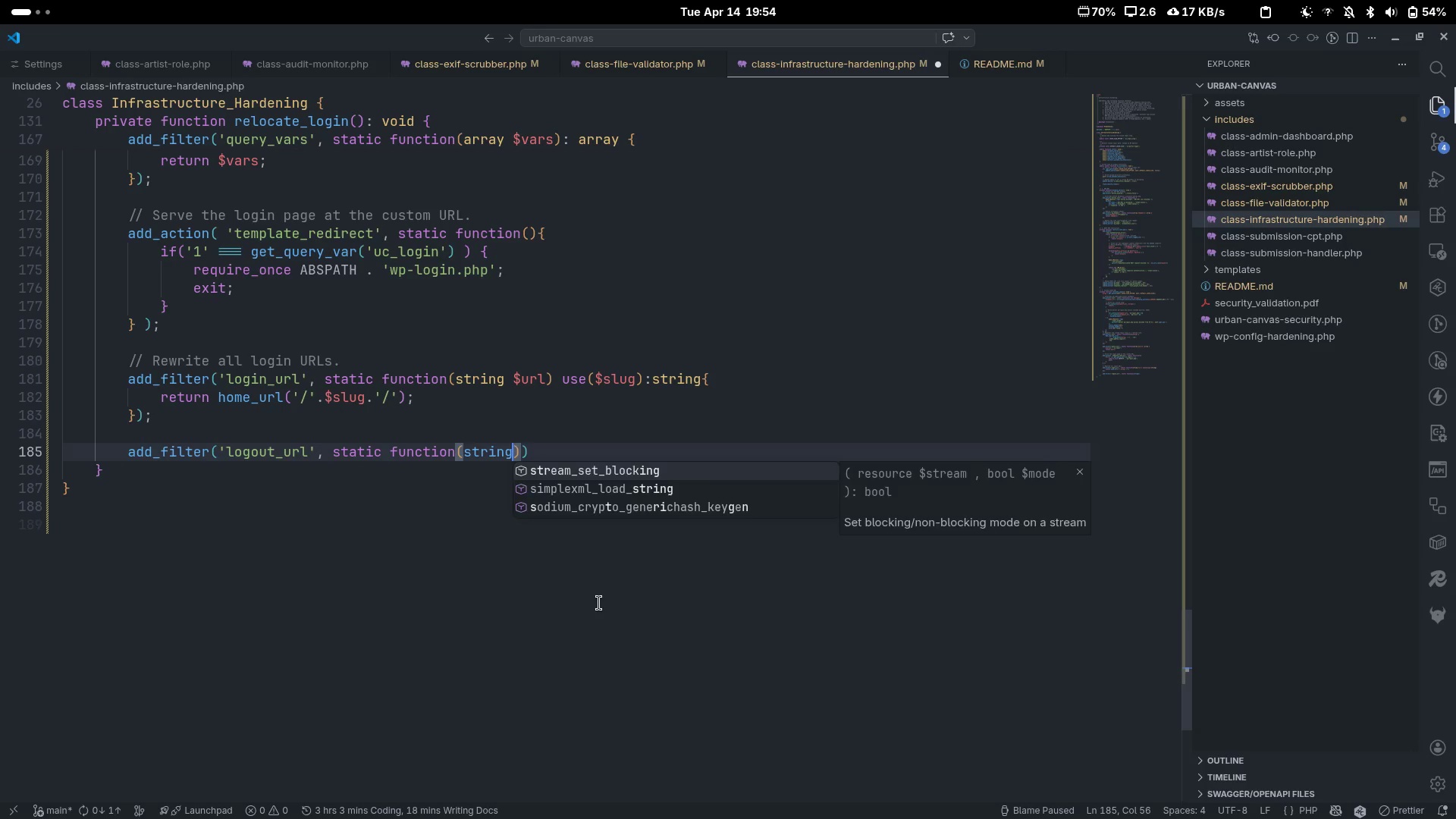 
key(Control+Backspace)
 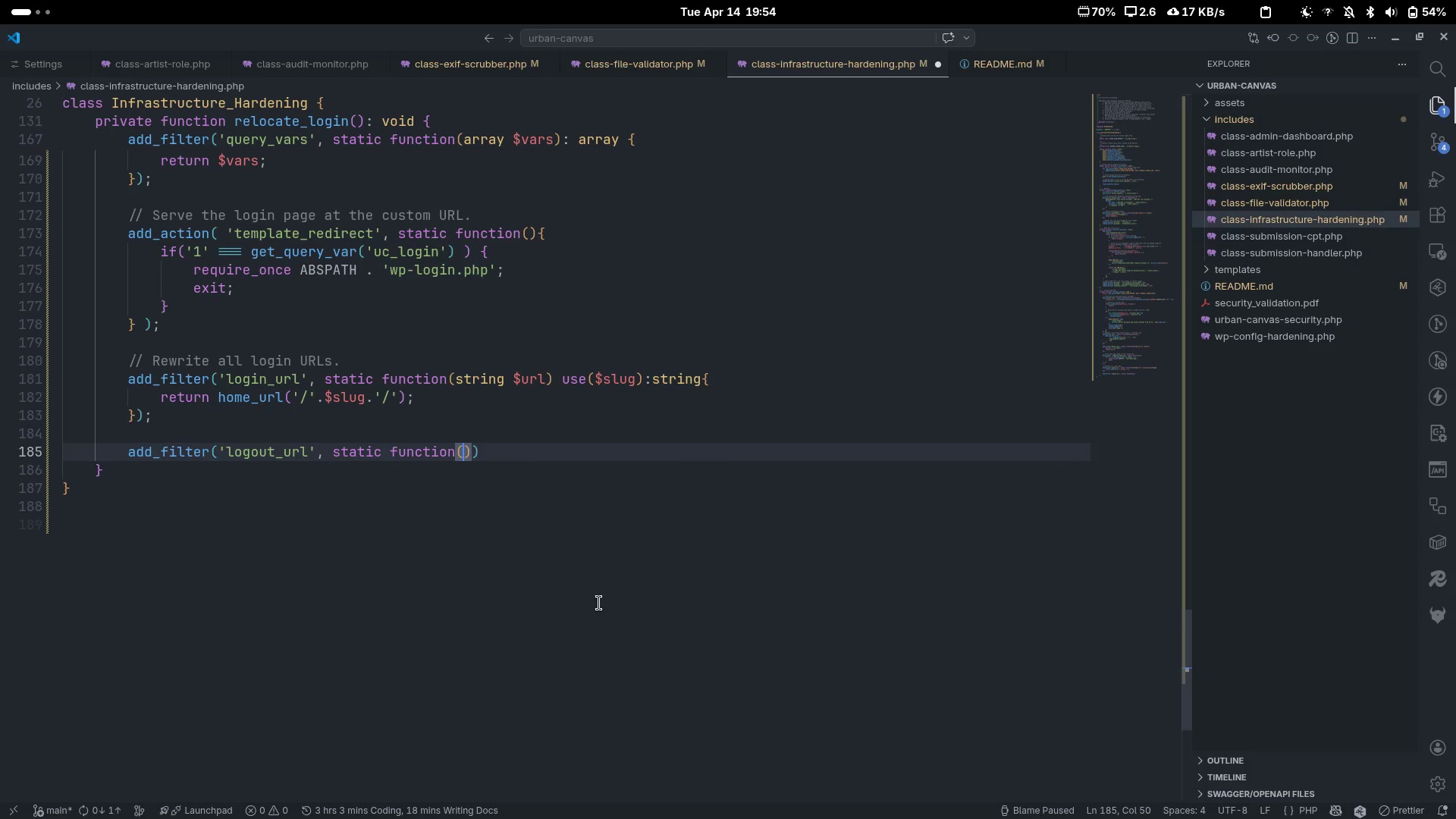 
type(string )
 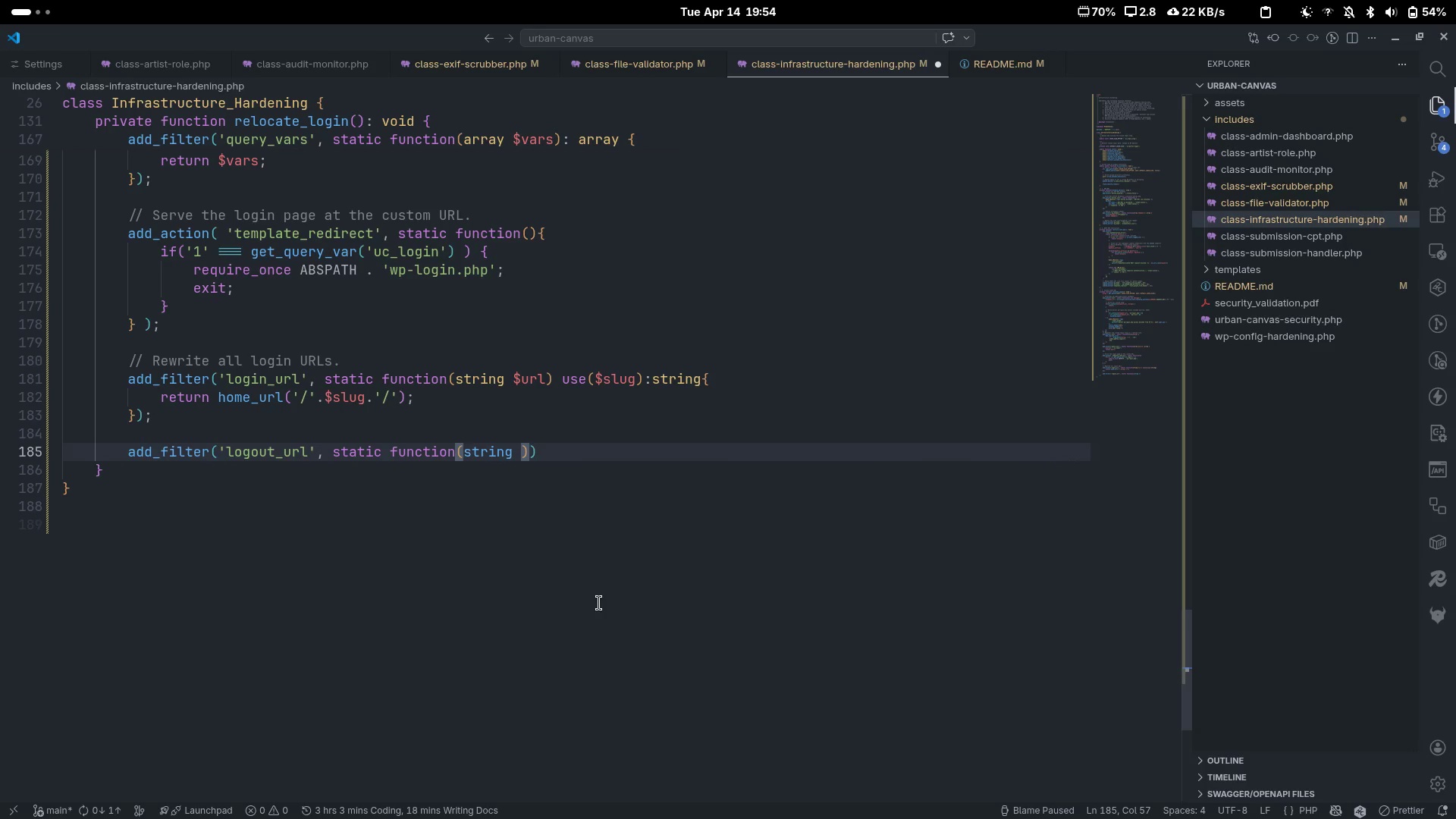 
key(Control+ControlLeft)
 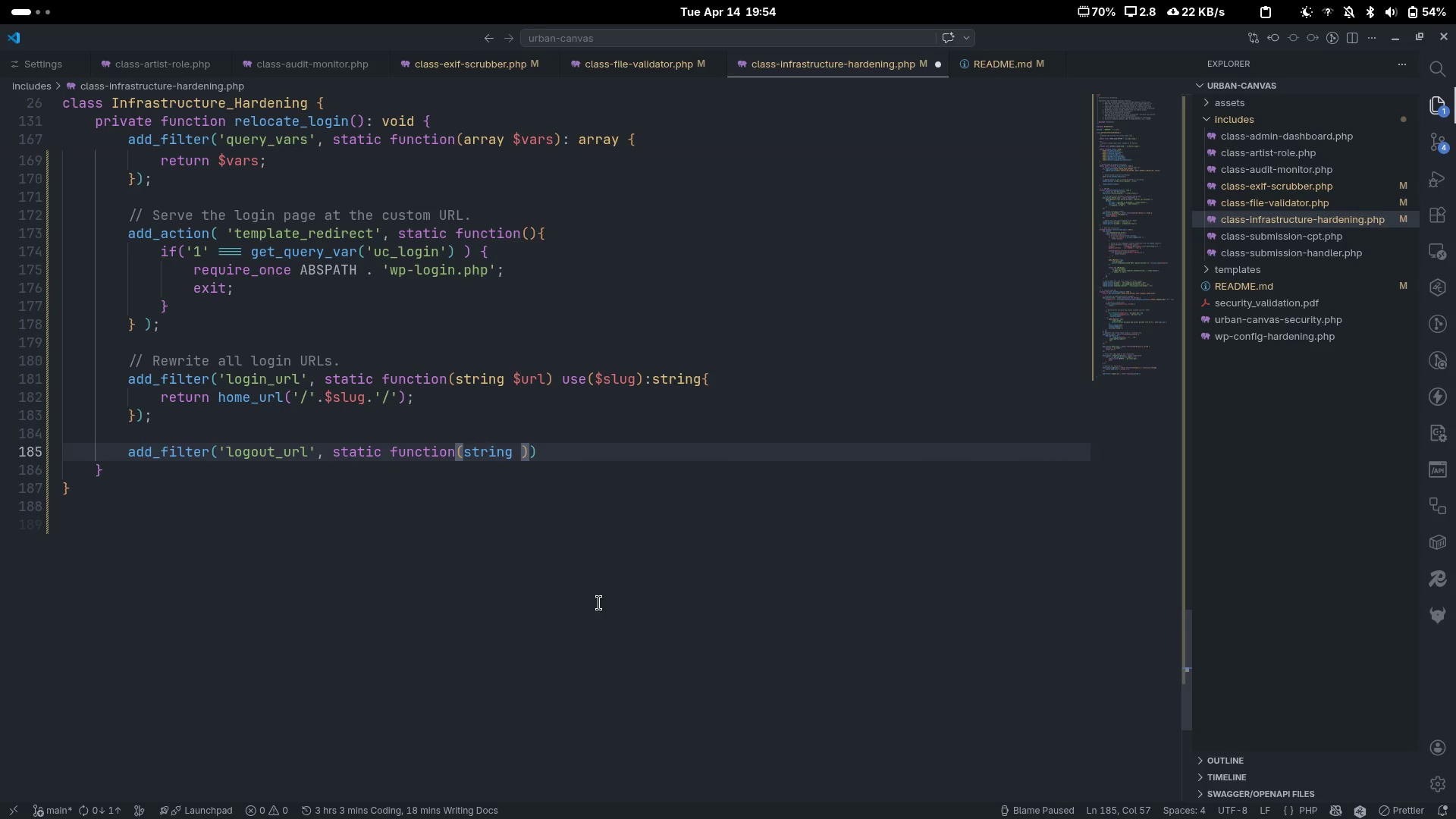 
key(Control+Backspace)
 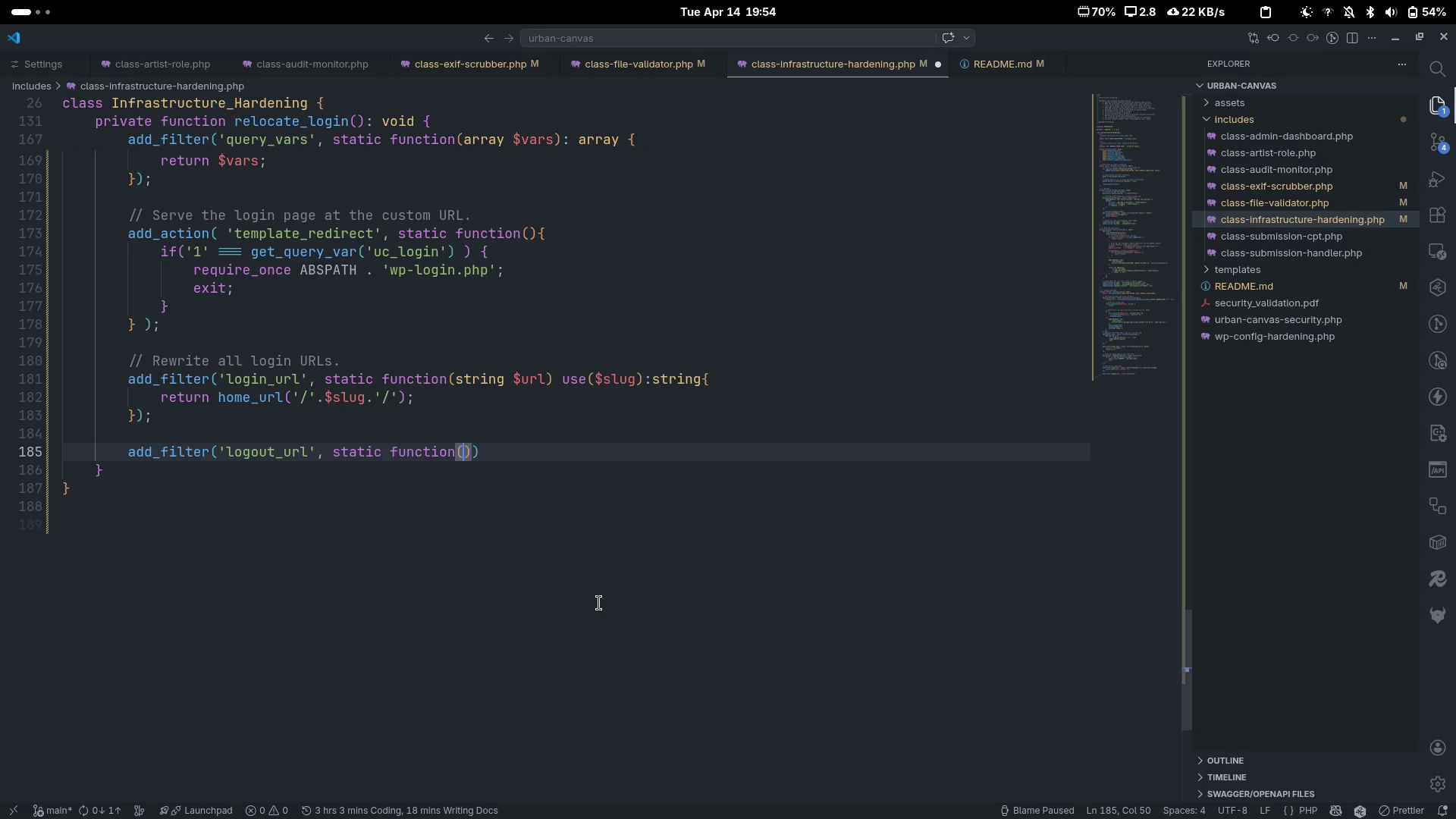 
type(string $ur)
key(Tab)
 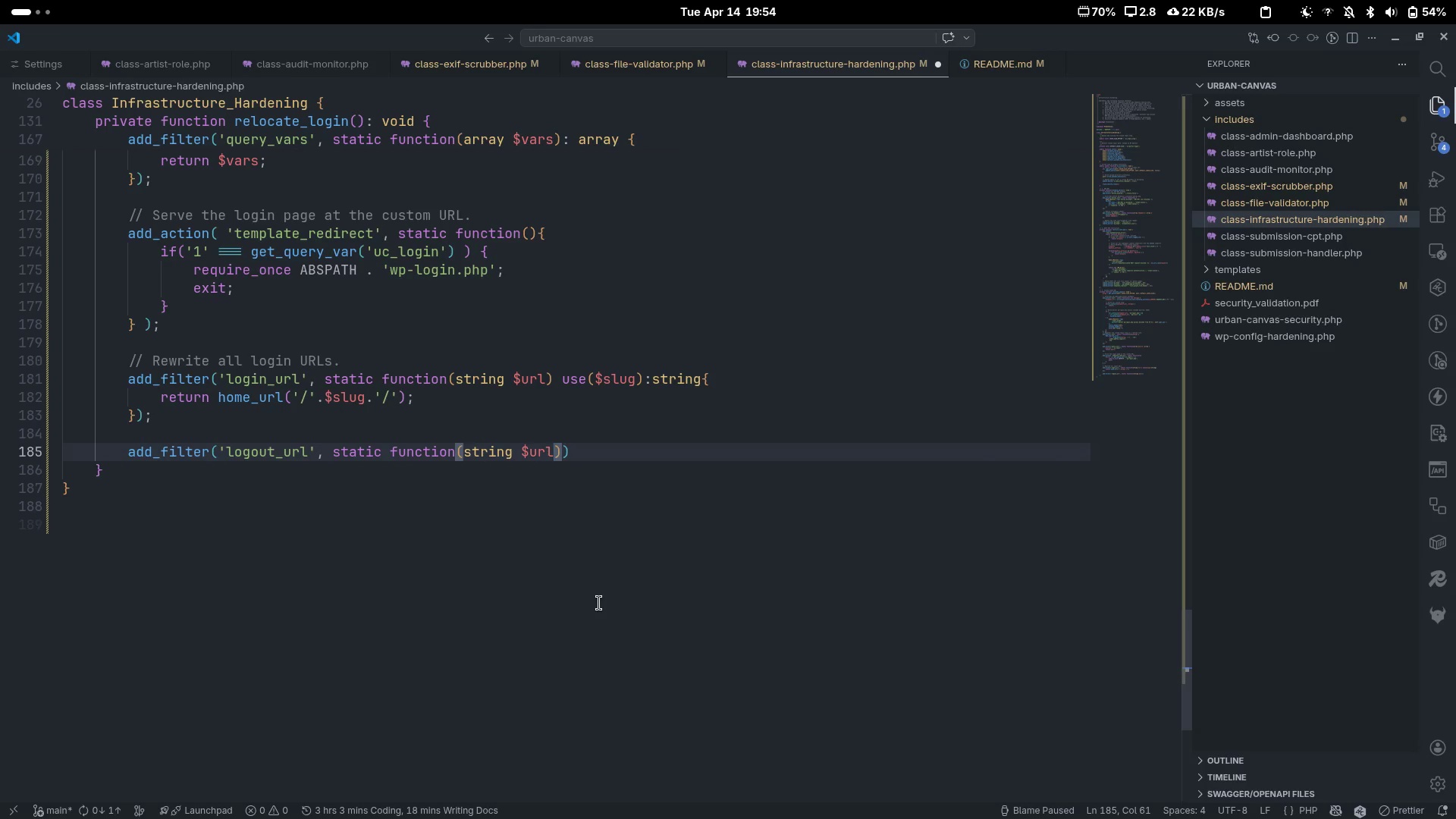 
key(ArrowRight)
 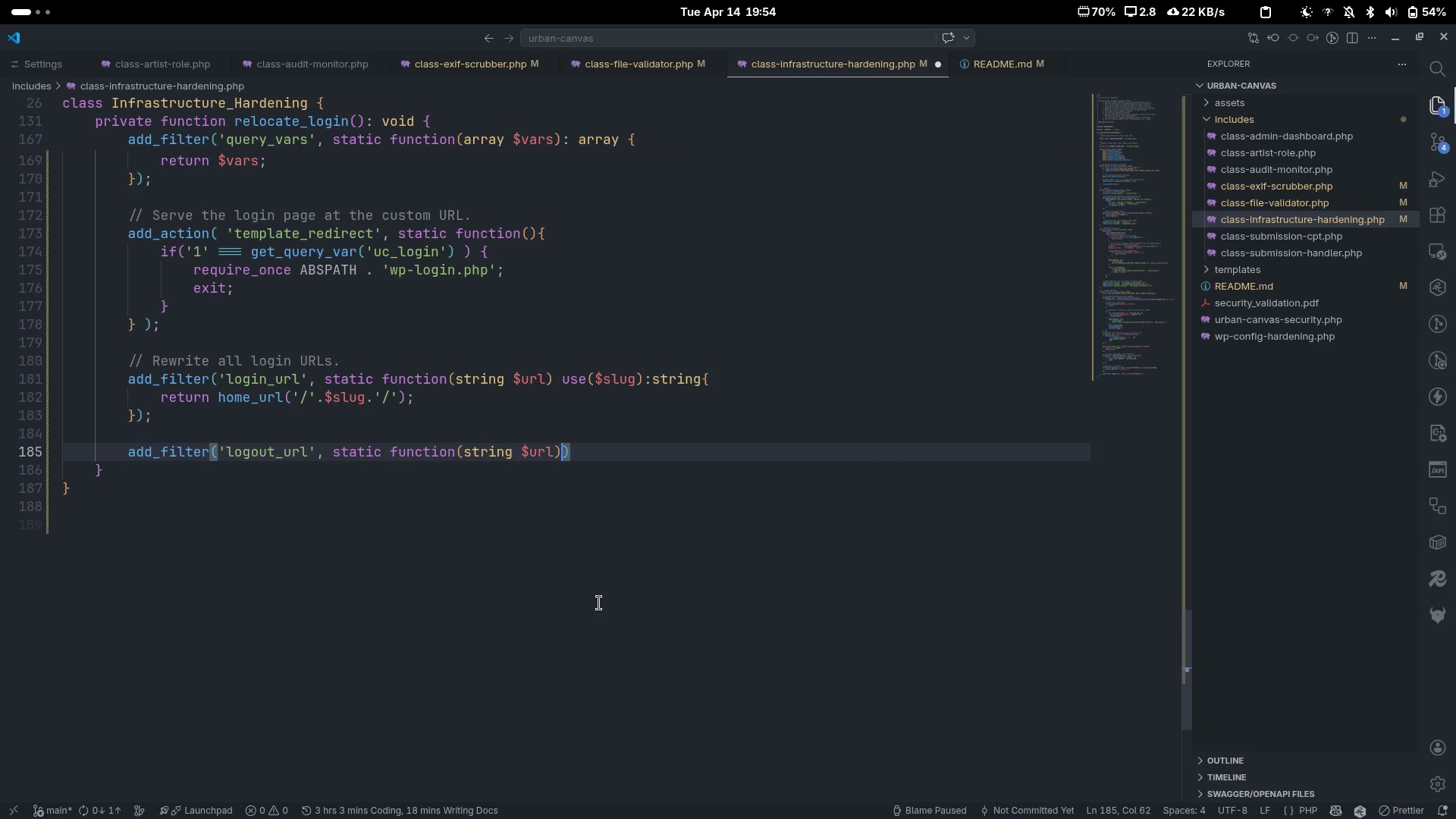 
type( USER)
key(Backspace)
 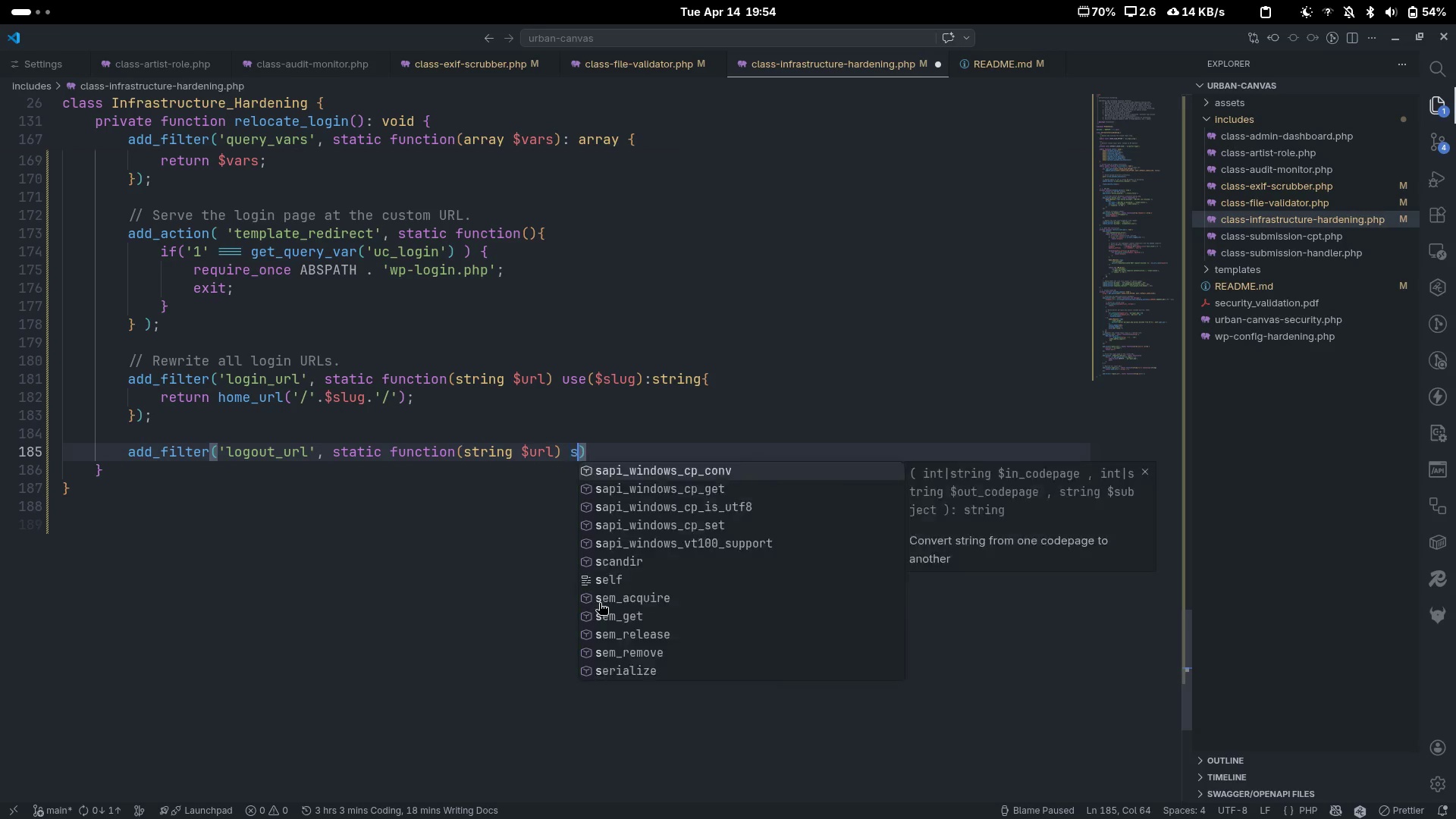 
 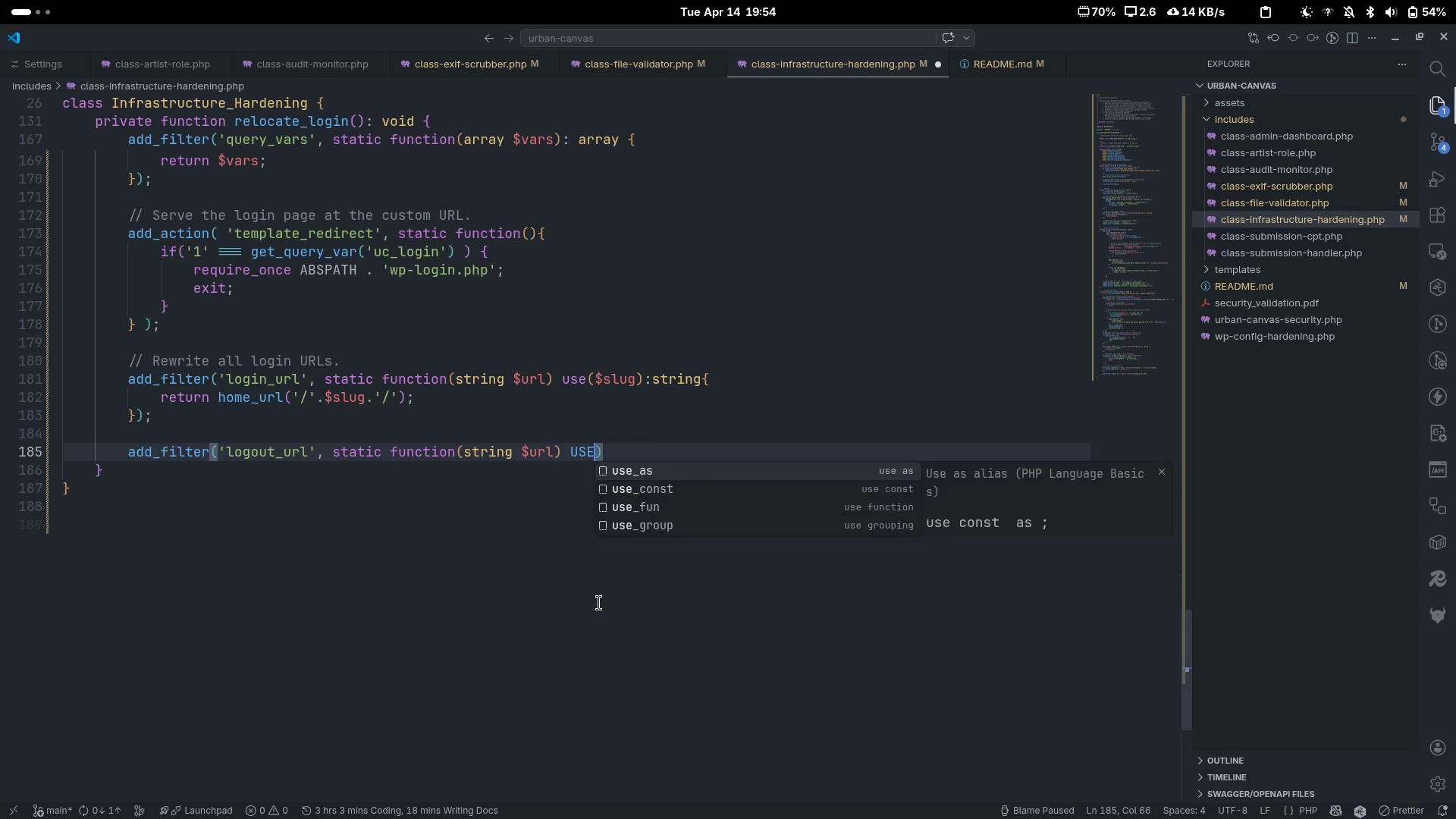 
key(Control+ControlLeft)
 